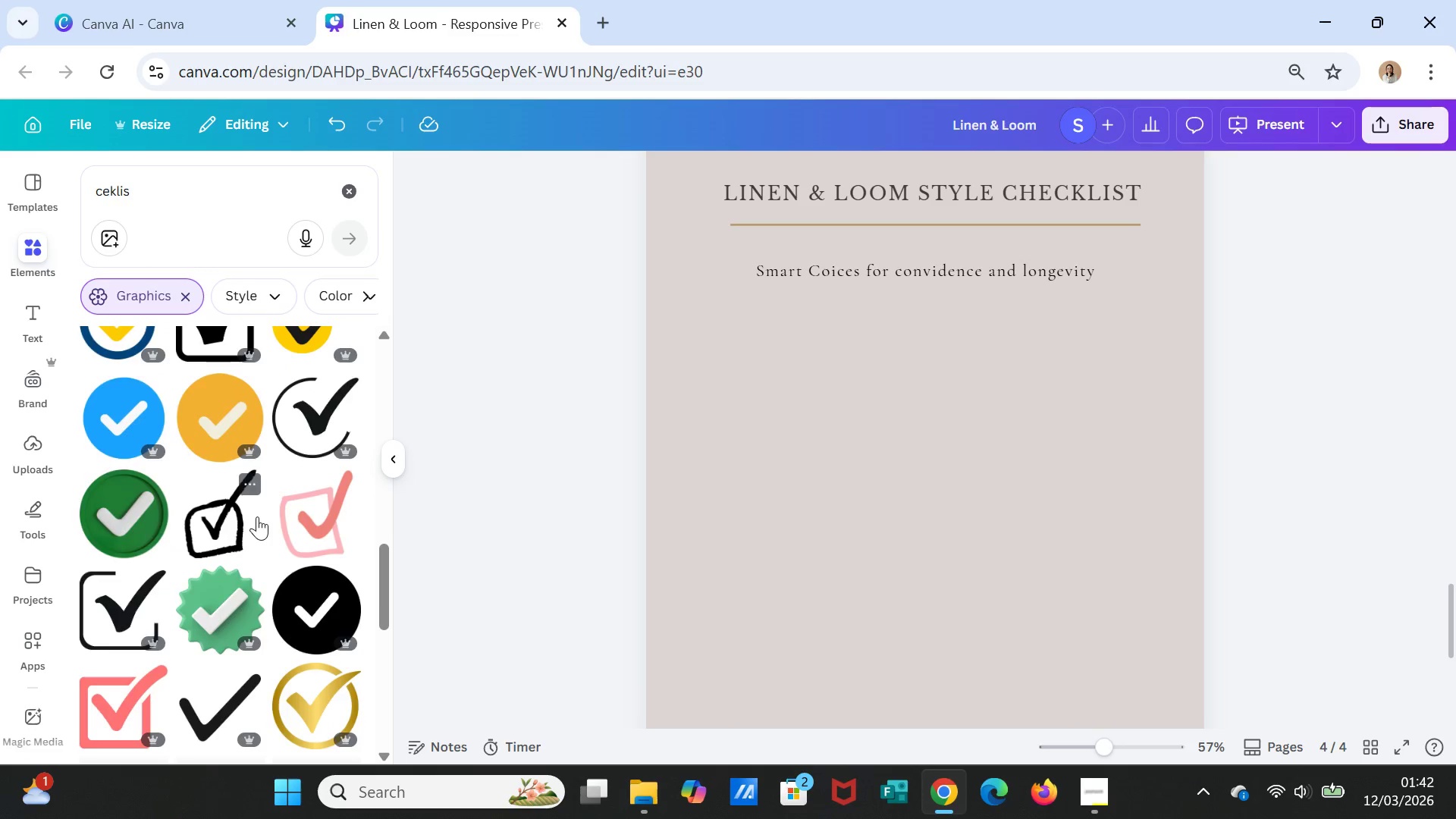 
scroll: coordinate [257, 516], scroll_direction: up, amount: 1.0
 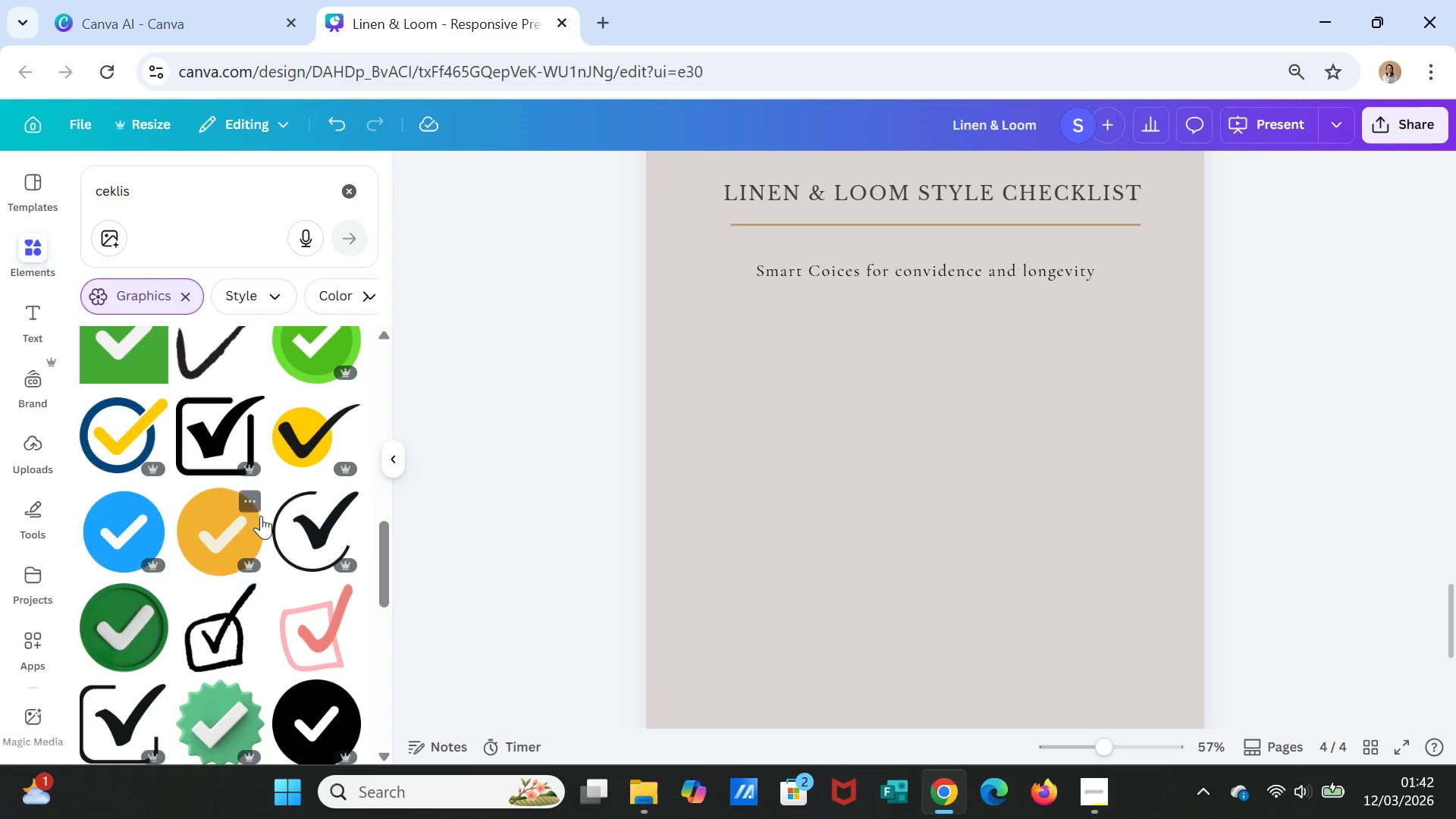 
mouse_move([359, 457])
 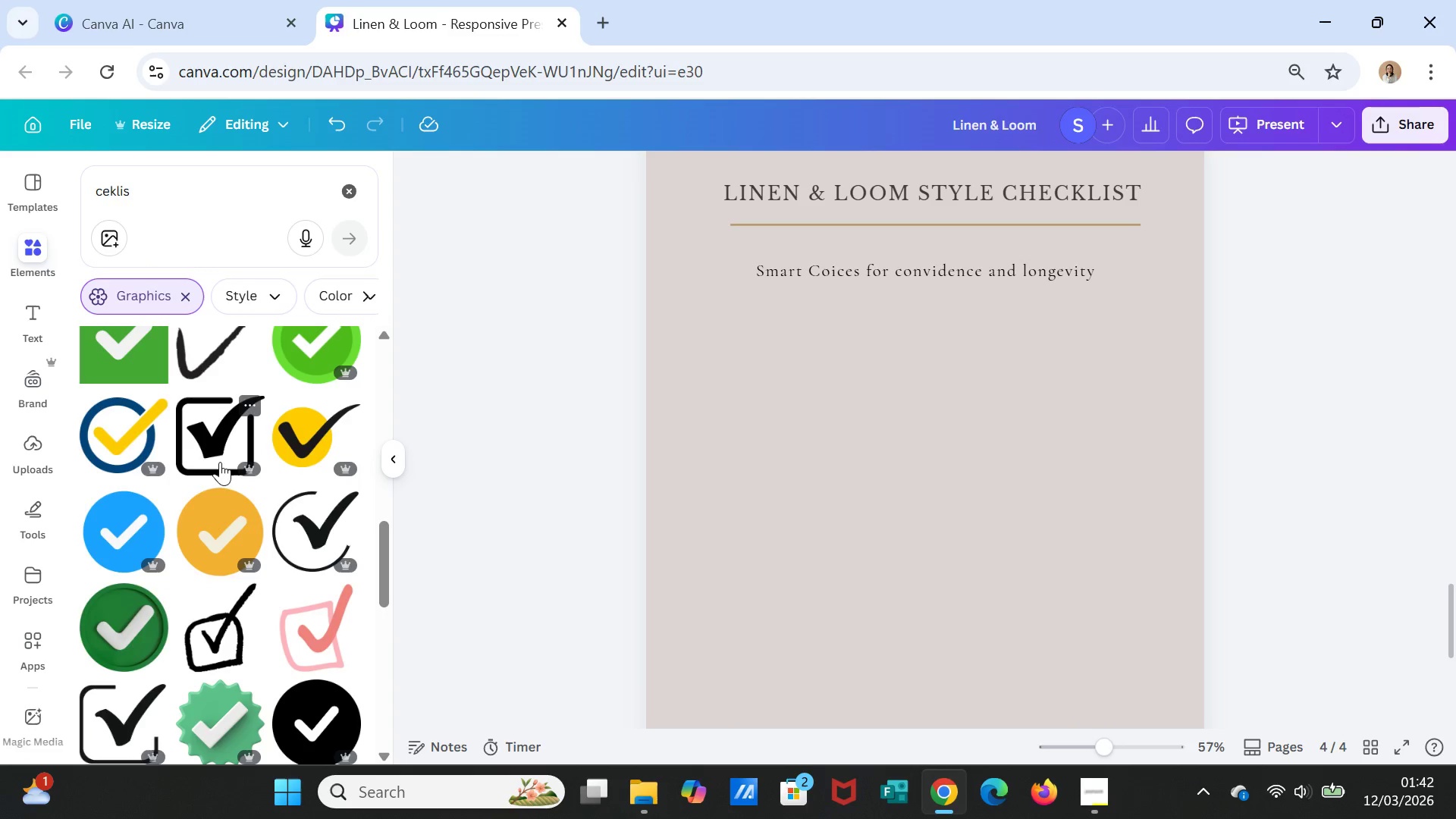 
left_click([213, 456])
 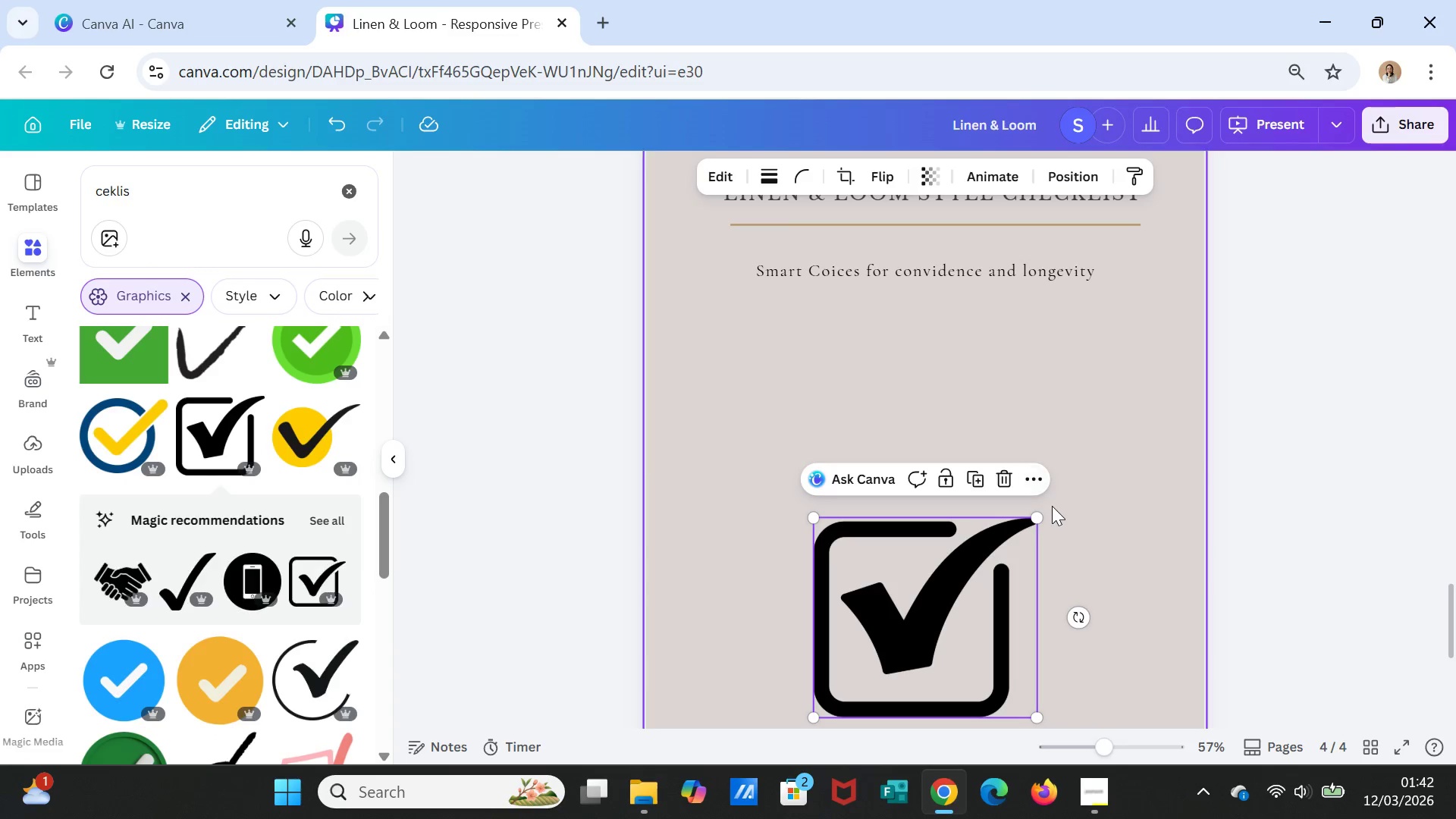 
left_click_drag(start_coordinate=[1035, 519], to_coordinate=[841, 698])
 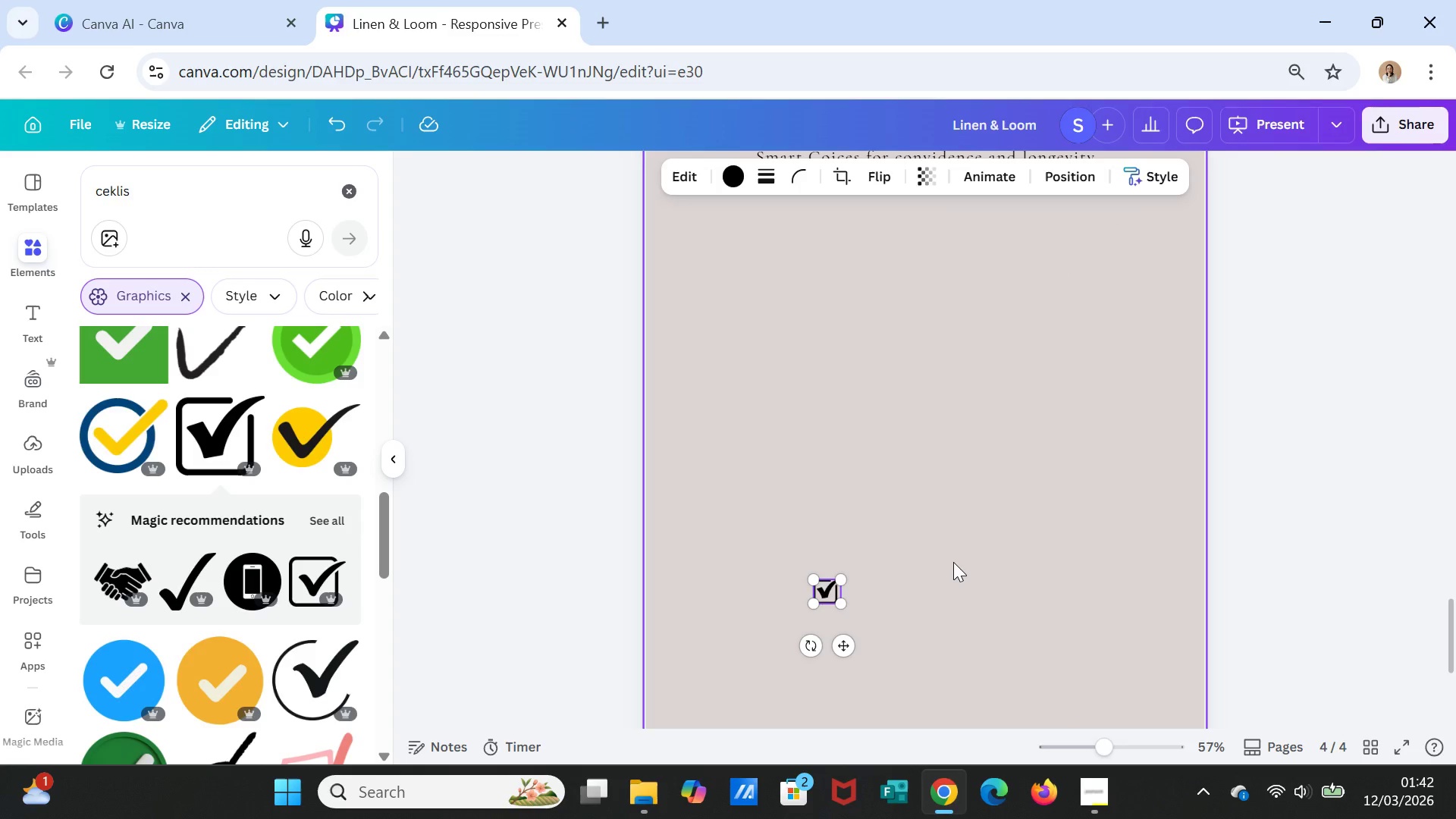 
scroll: coordinate [953, 562], scroll_direction: down, amount: 1.0
 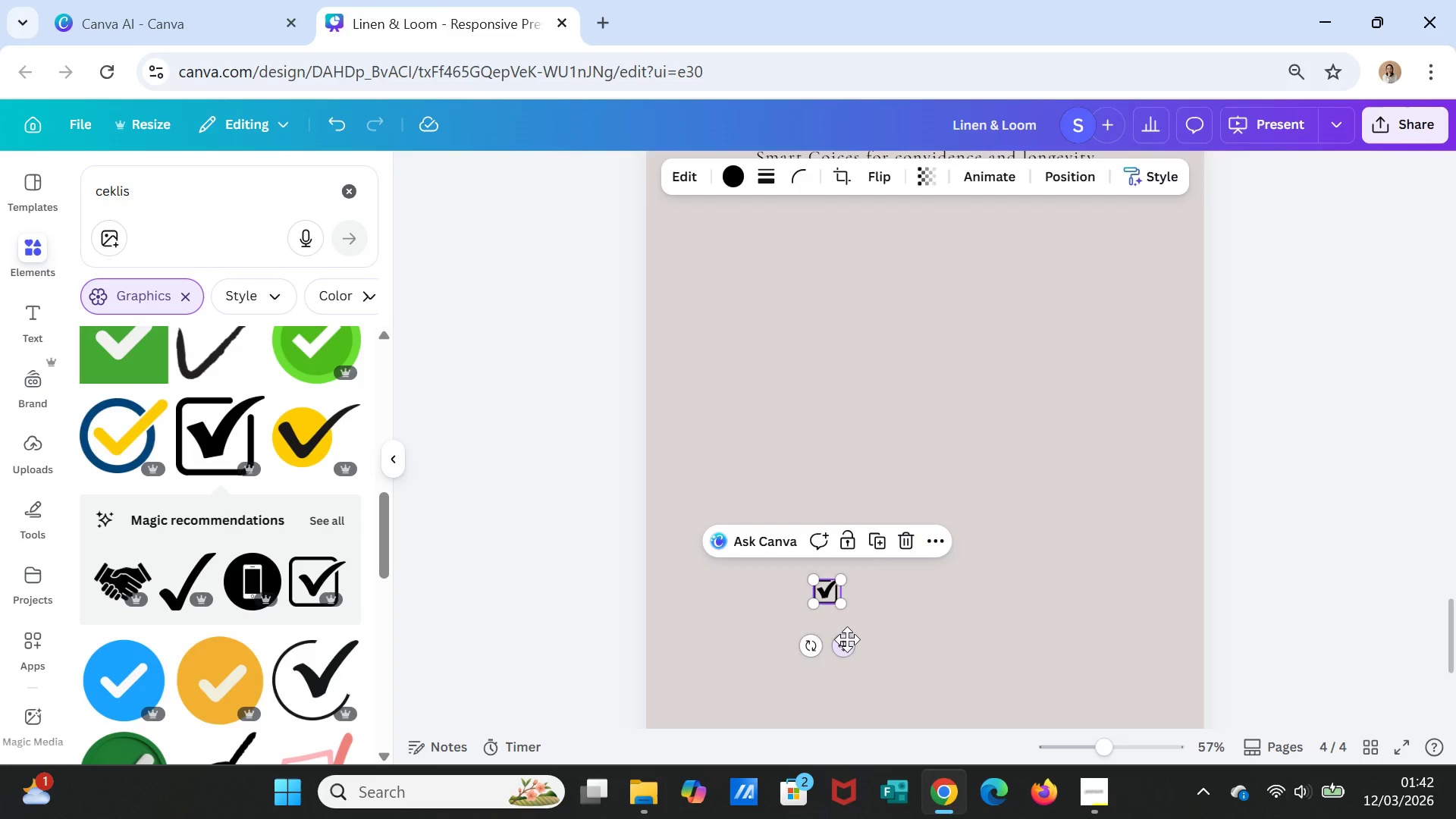 
left_click_drag(start_coordinate=[843, 645], to_coordinate=[811, 425])
 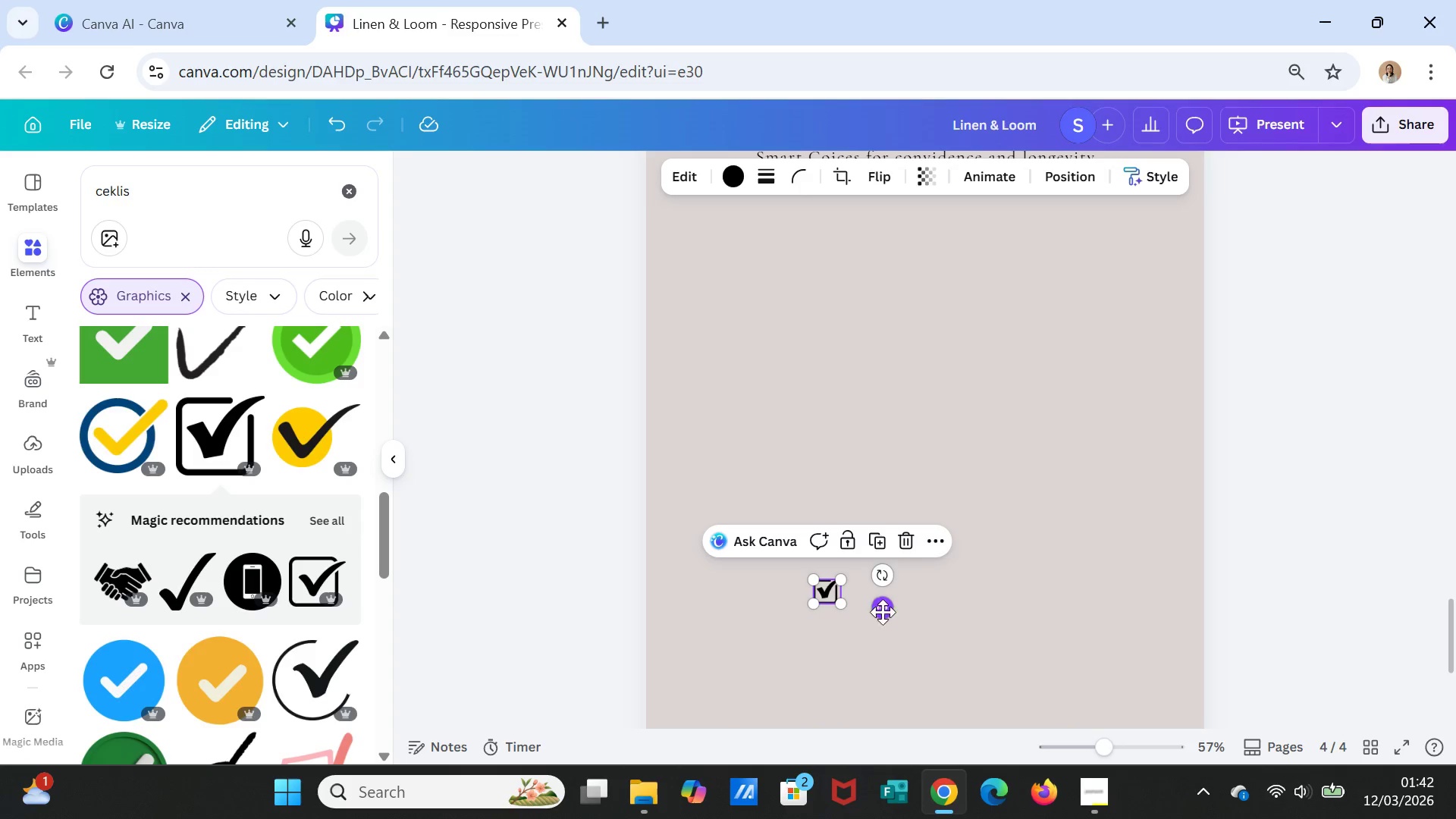 
left_click_drag(start_coordinate=[883, 613], to_coordinate=[780, 318])
 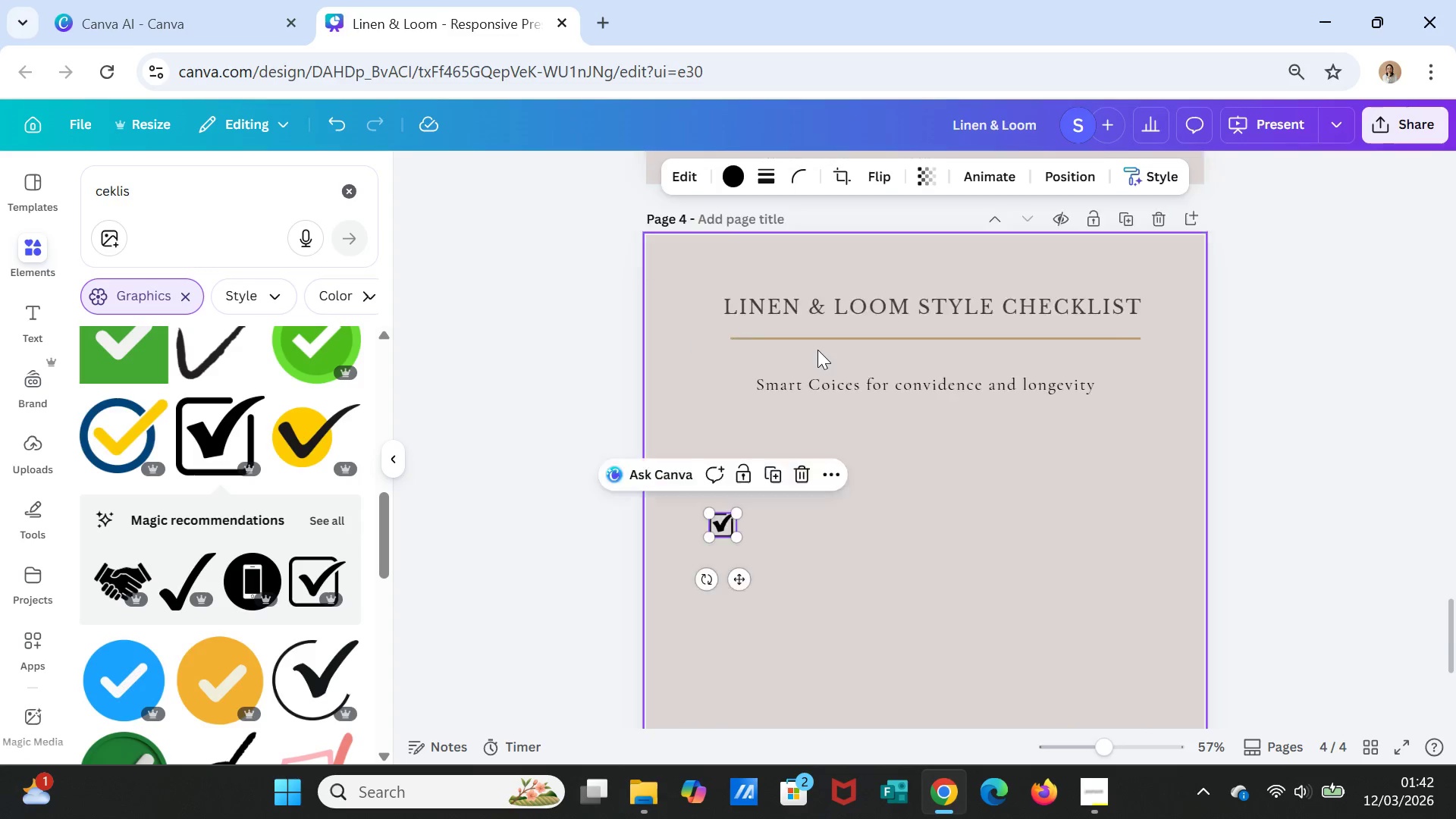 
scroll: coordinate [821, 356], scroll_direction: up, amount: 3.0
 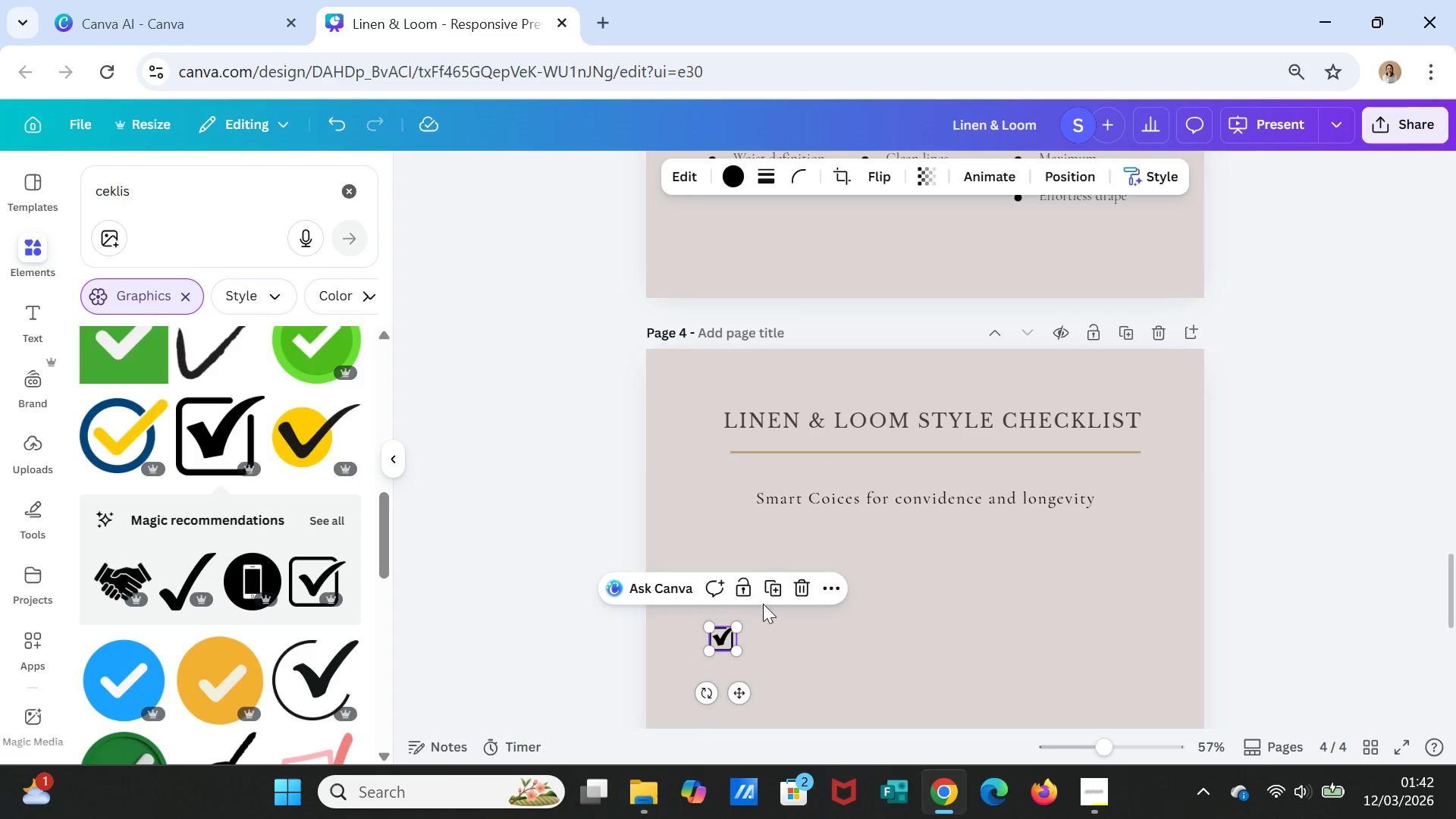 
left_click_drag(start_coordinate=[737, 695], to_coordinate=[730, 637])
 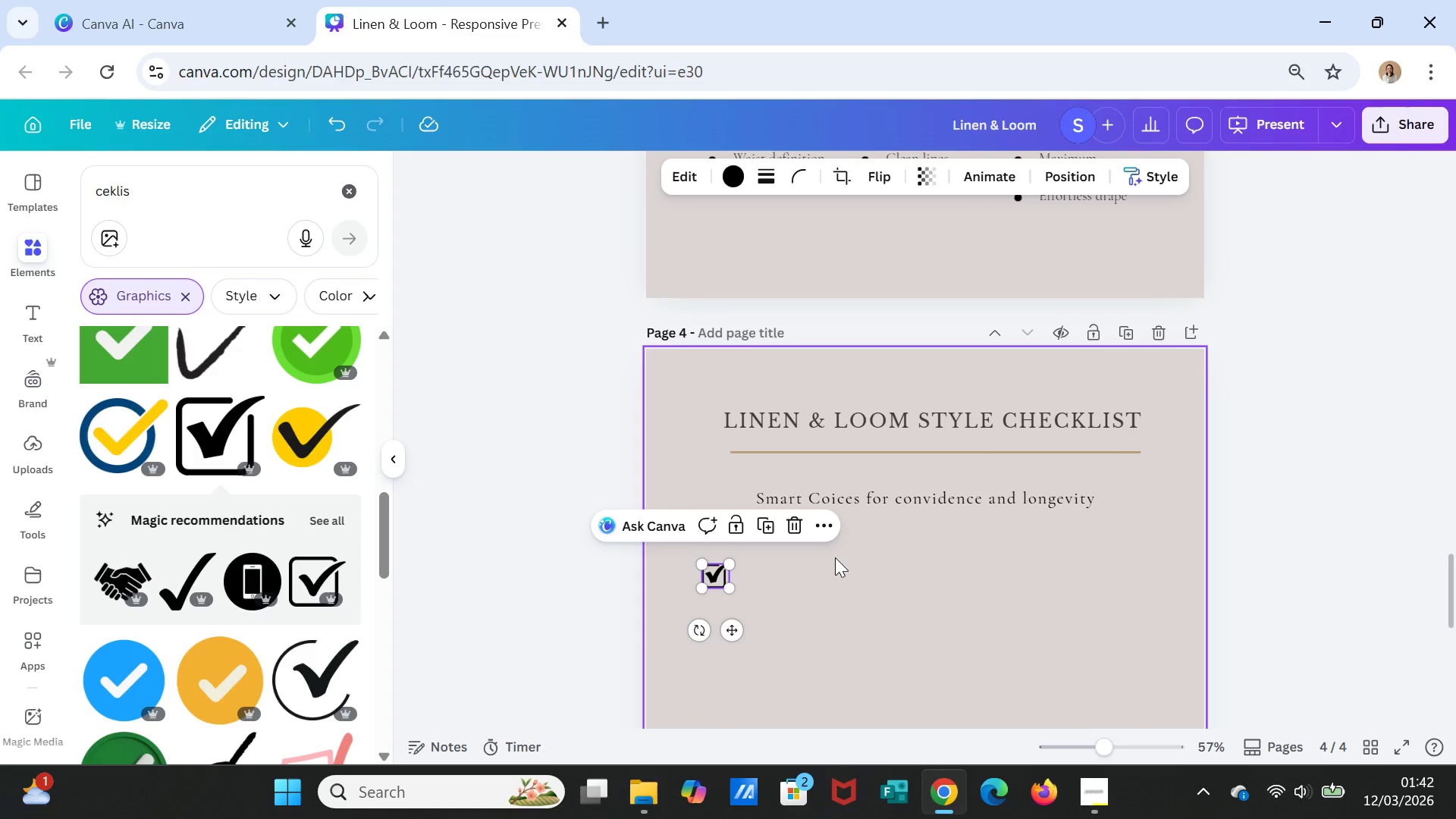 
mouse_move([907, 490])
 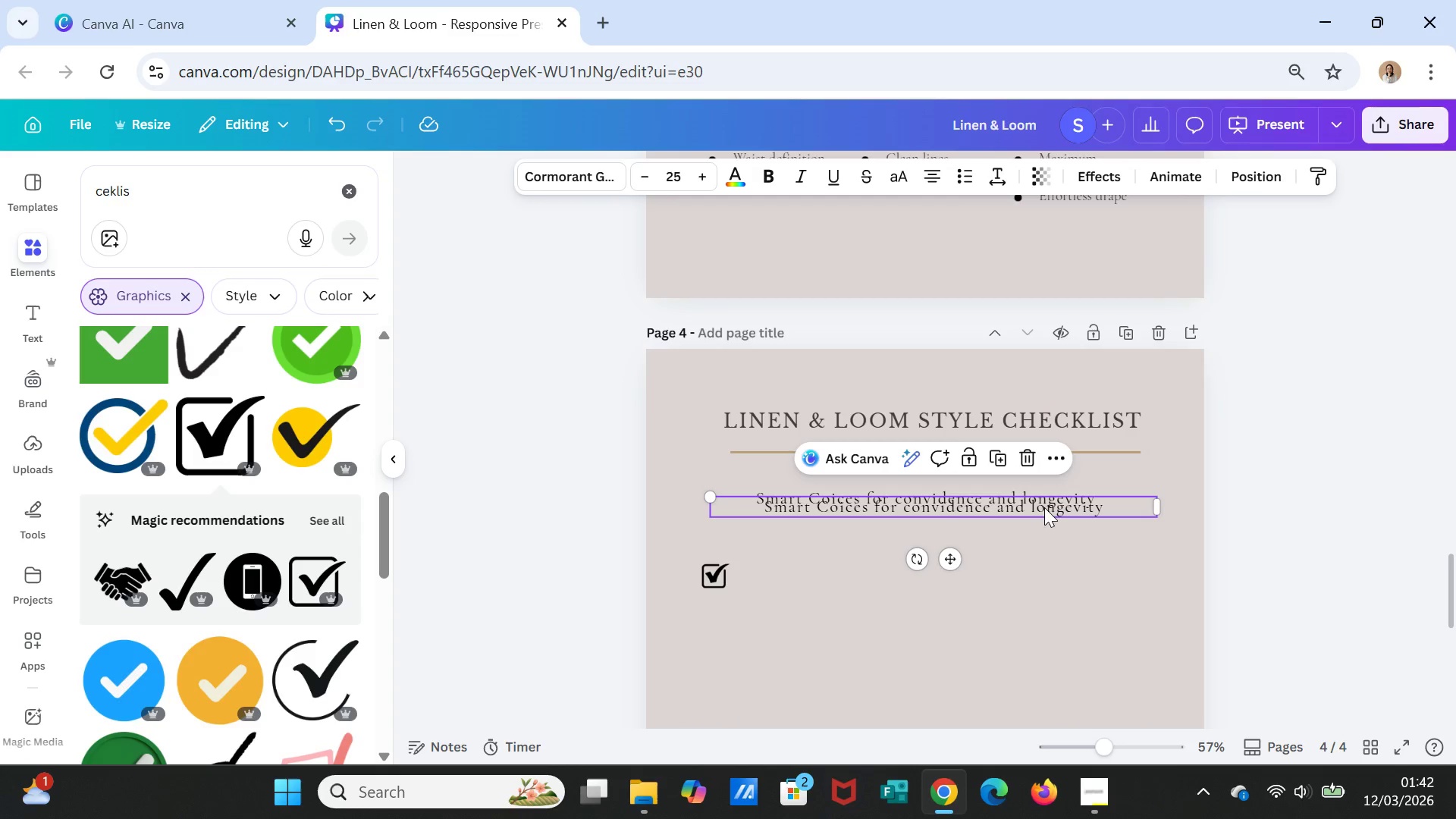 
left_click_drag(start_coordinate=[1079, 507], to_coordinate=[1099, 571])
 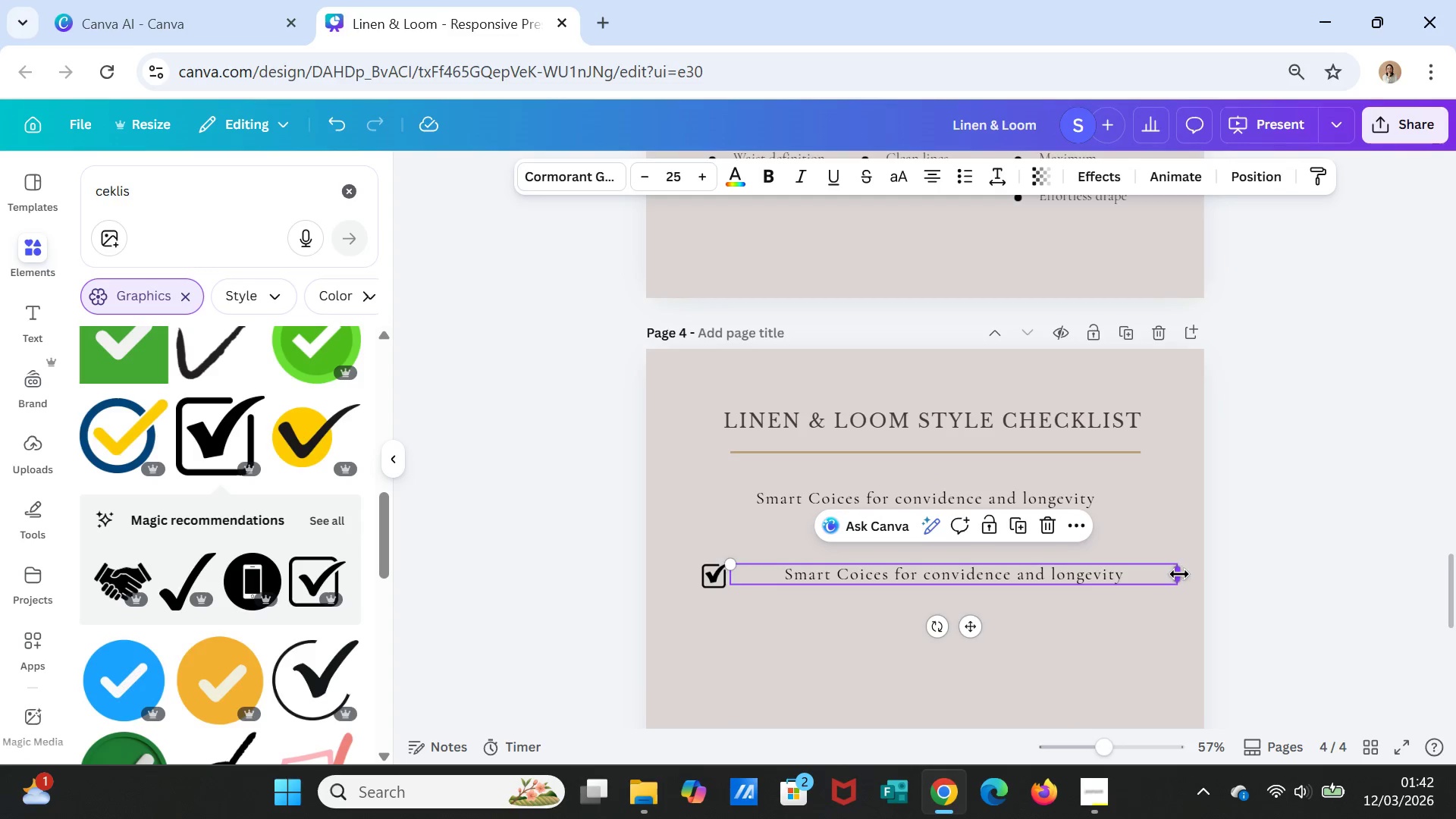 
left_click_drag(start_coordinate=[1179, 575], to_coordinate=[1098, 578])
 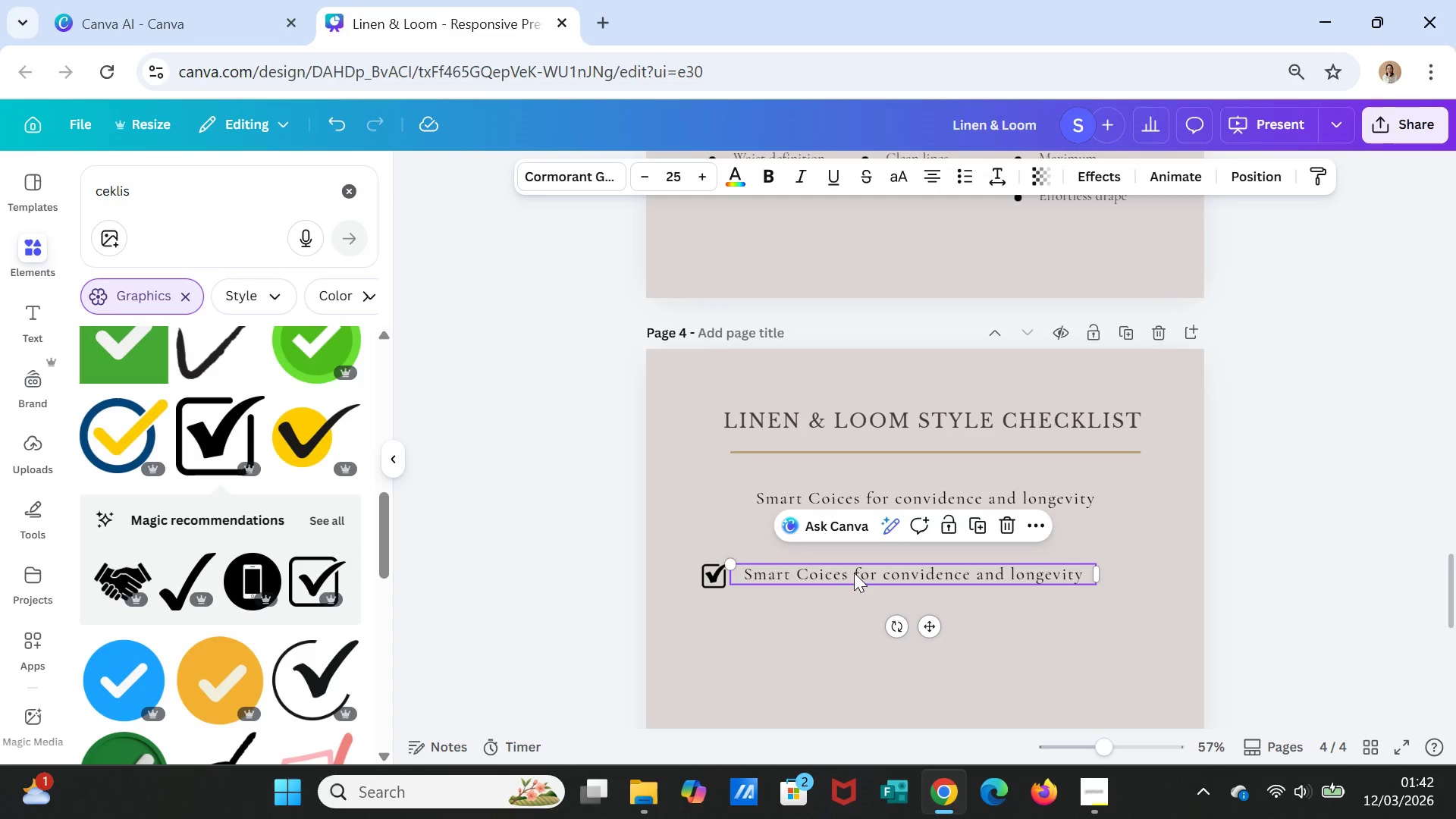 
double_click([855, 572])
 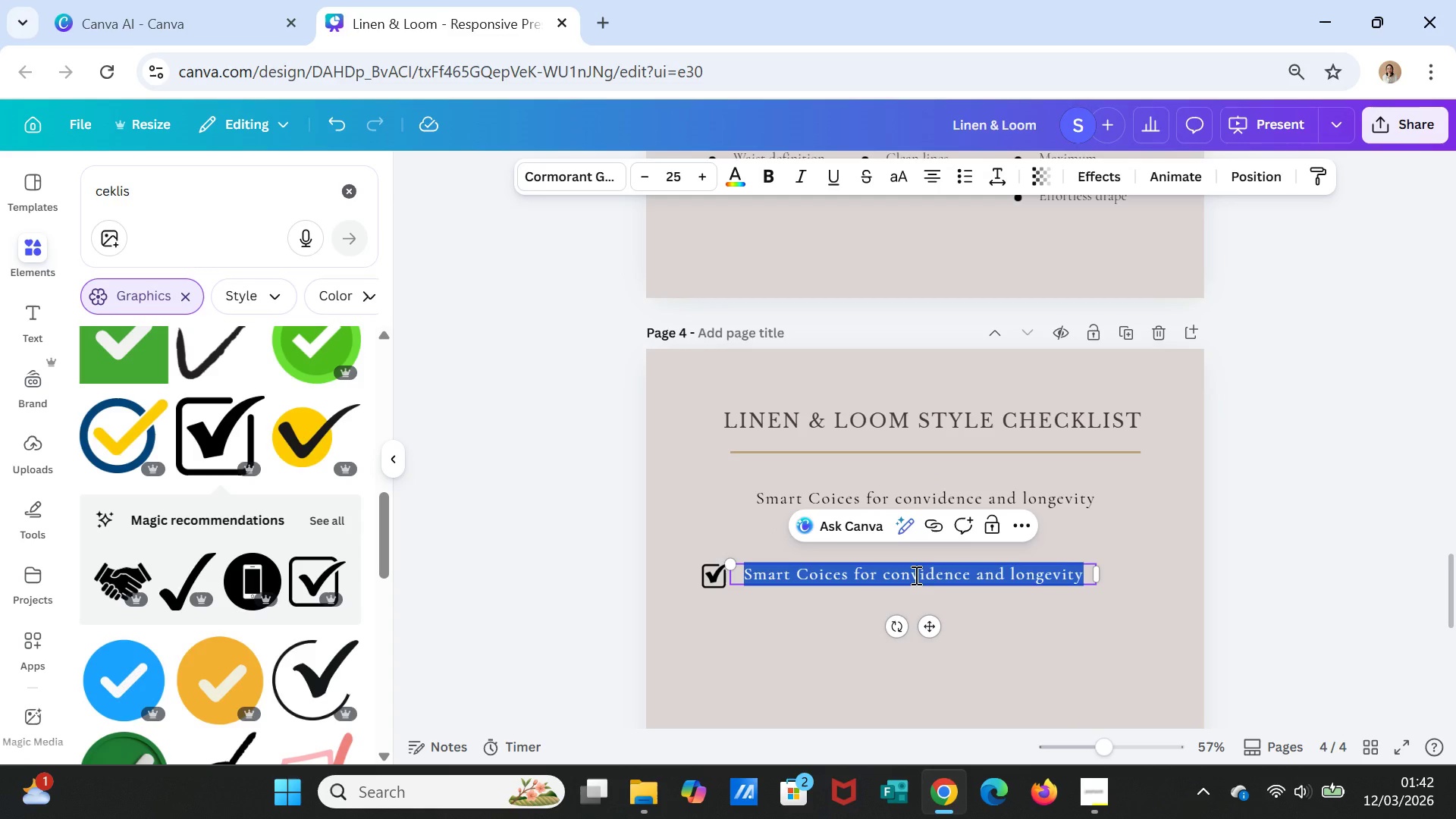 
type(Chi)
key(Backspace)
type(oose Fabric Based on Humanity )
key(Backspace)
key(Backspace)
key(Backspace)
key(Backspace)
key(Backspace)
key(Backspace)
type(idity)
 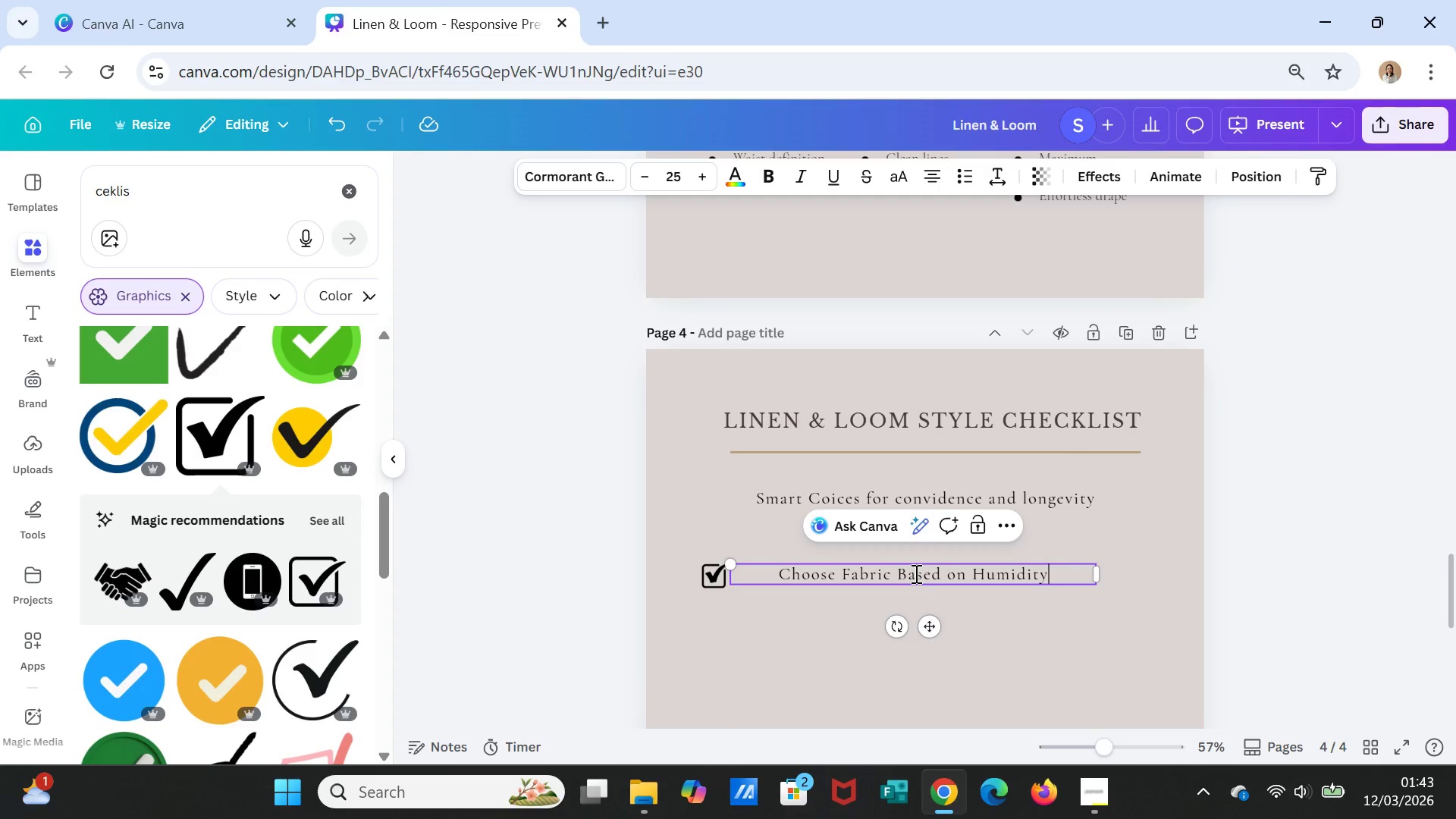 
wait(9.27)
 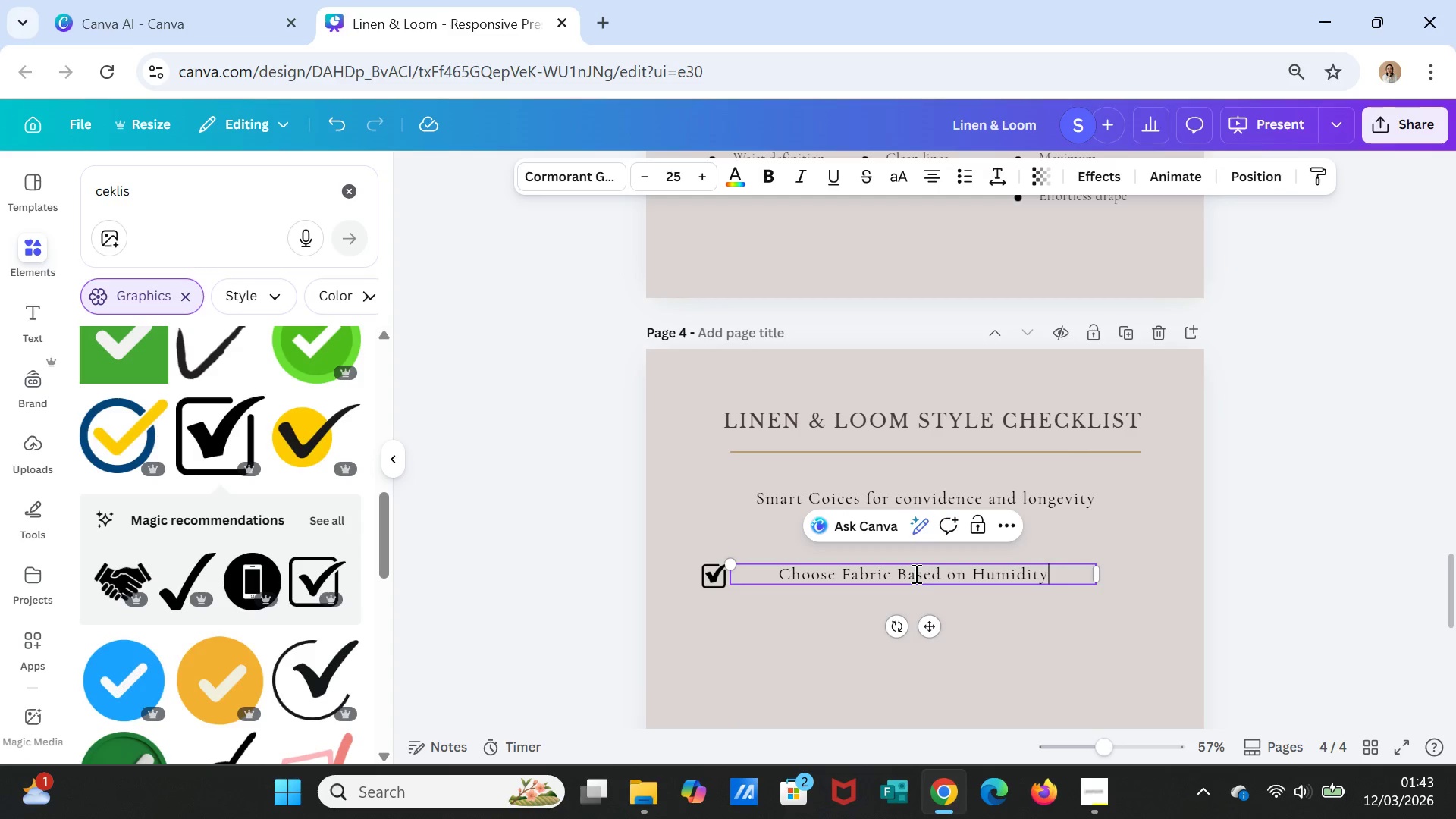 
left_click([915, 573])
 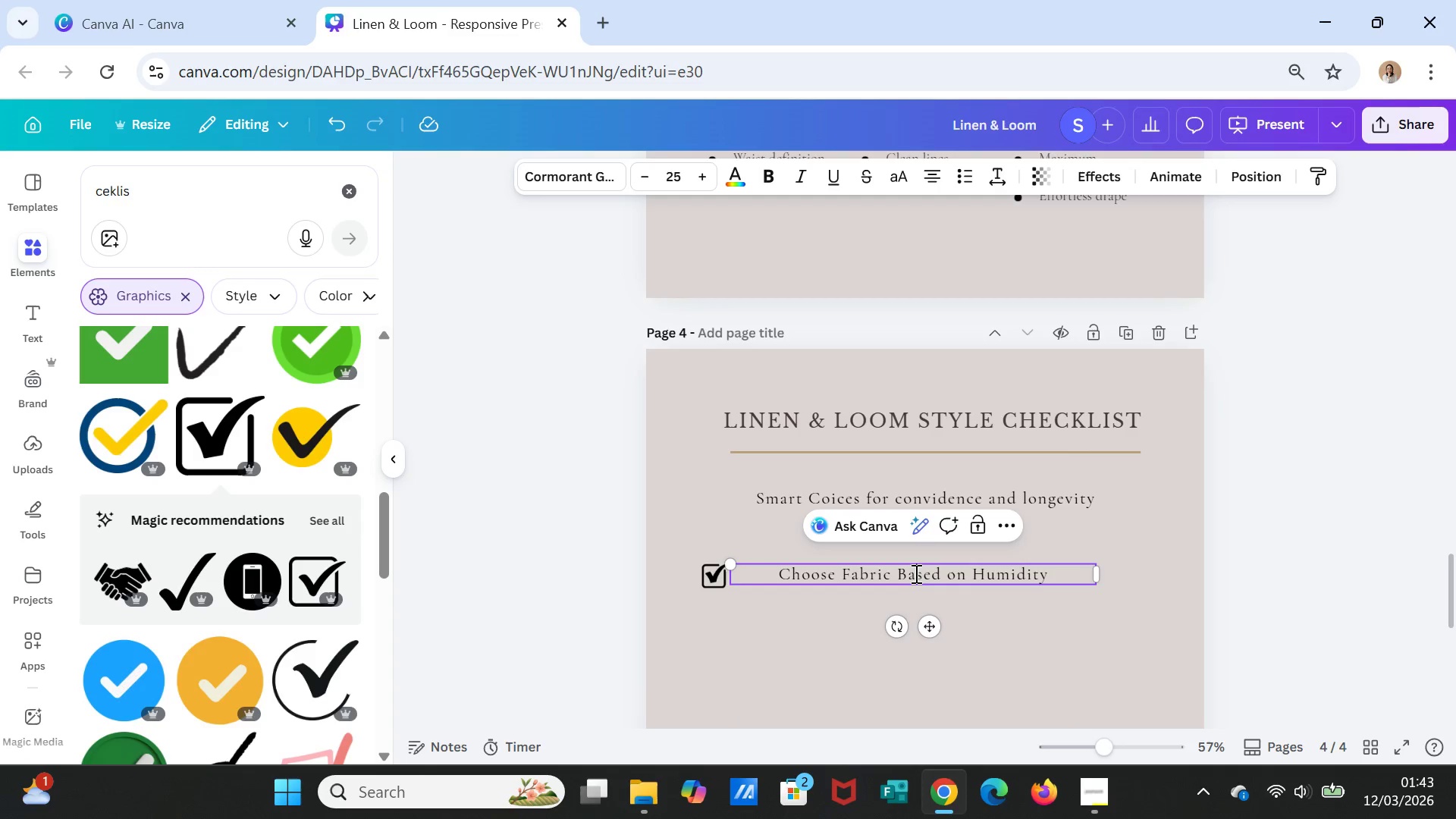 
wait(5.48)
 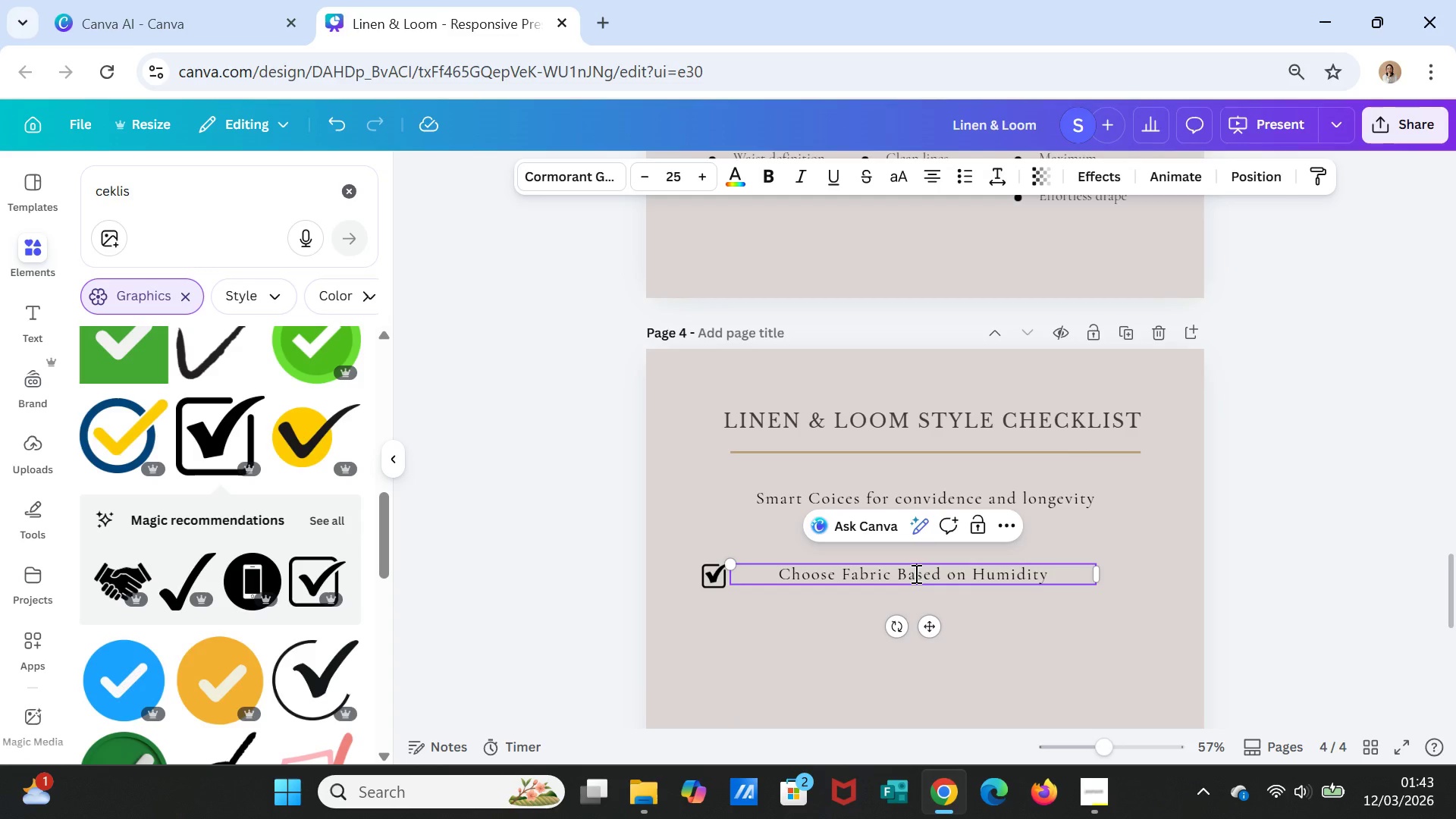 
type( Level)
 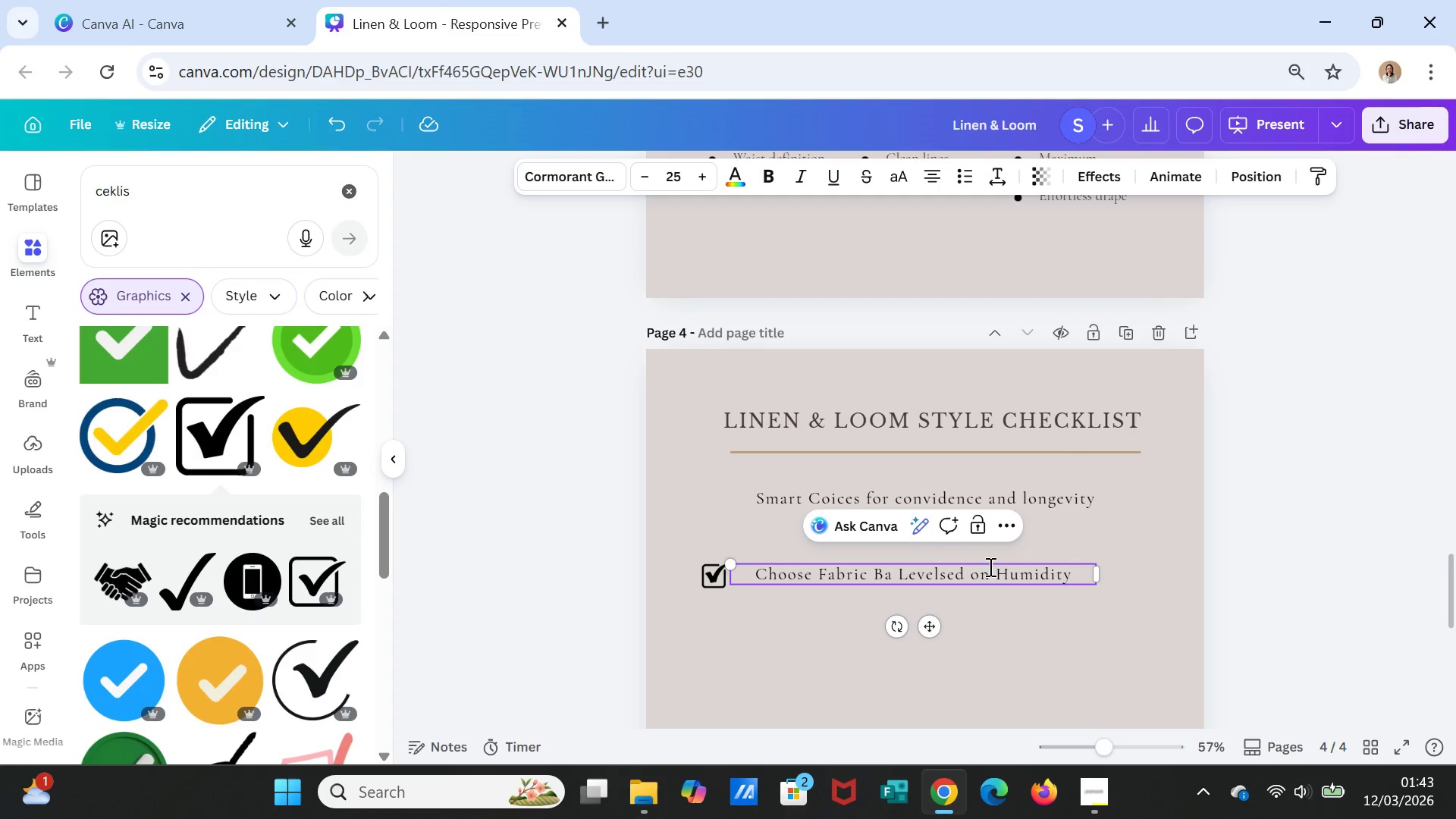 
wait(5.17)
 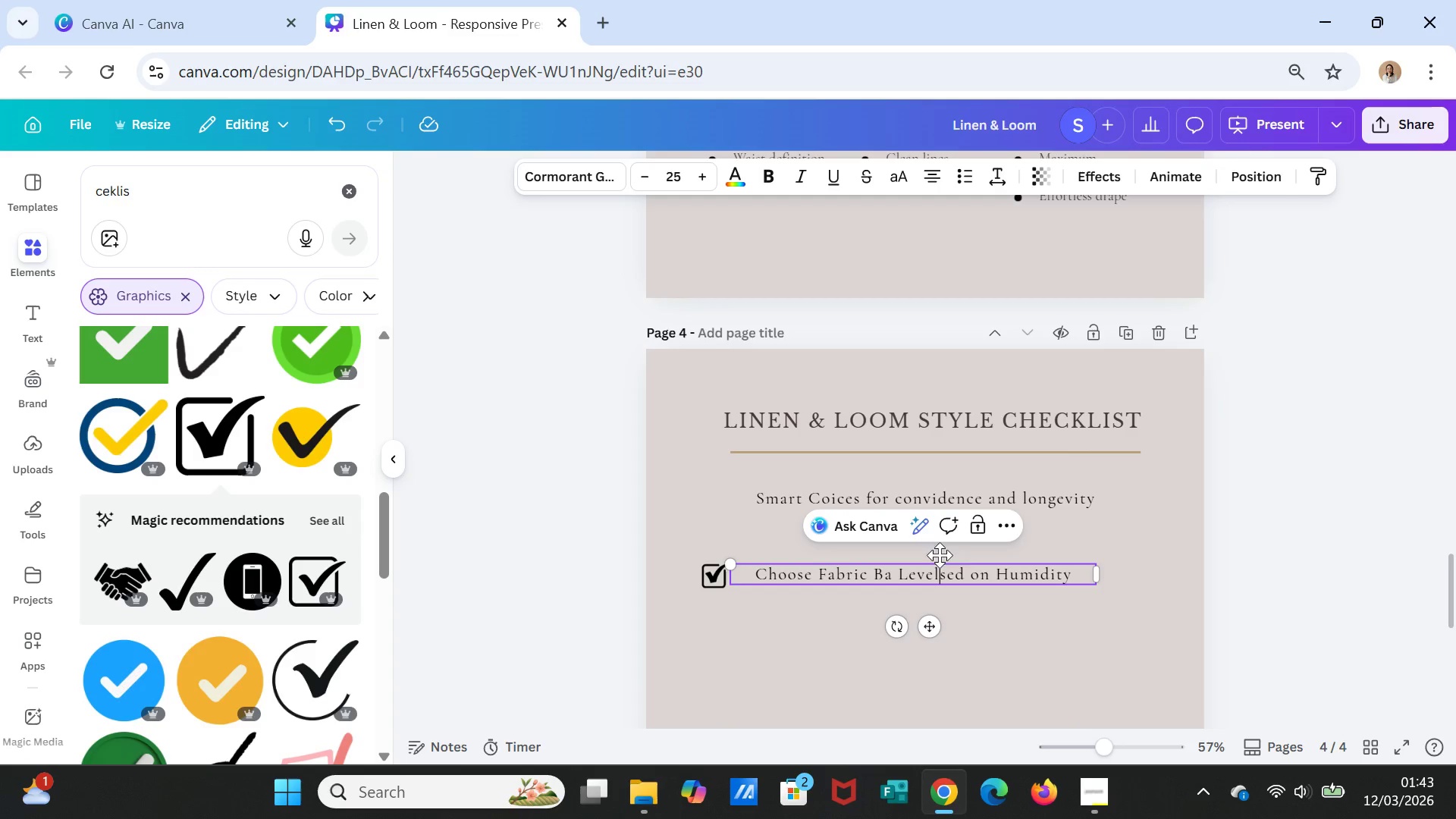 
left_click_drag(start_coordinate=[900, 577], to_coordinate=[938, 576])
 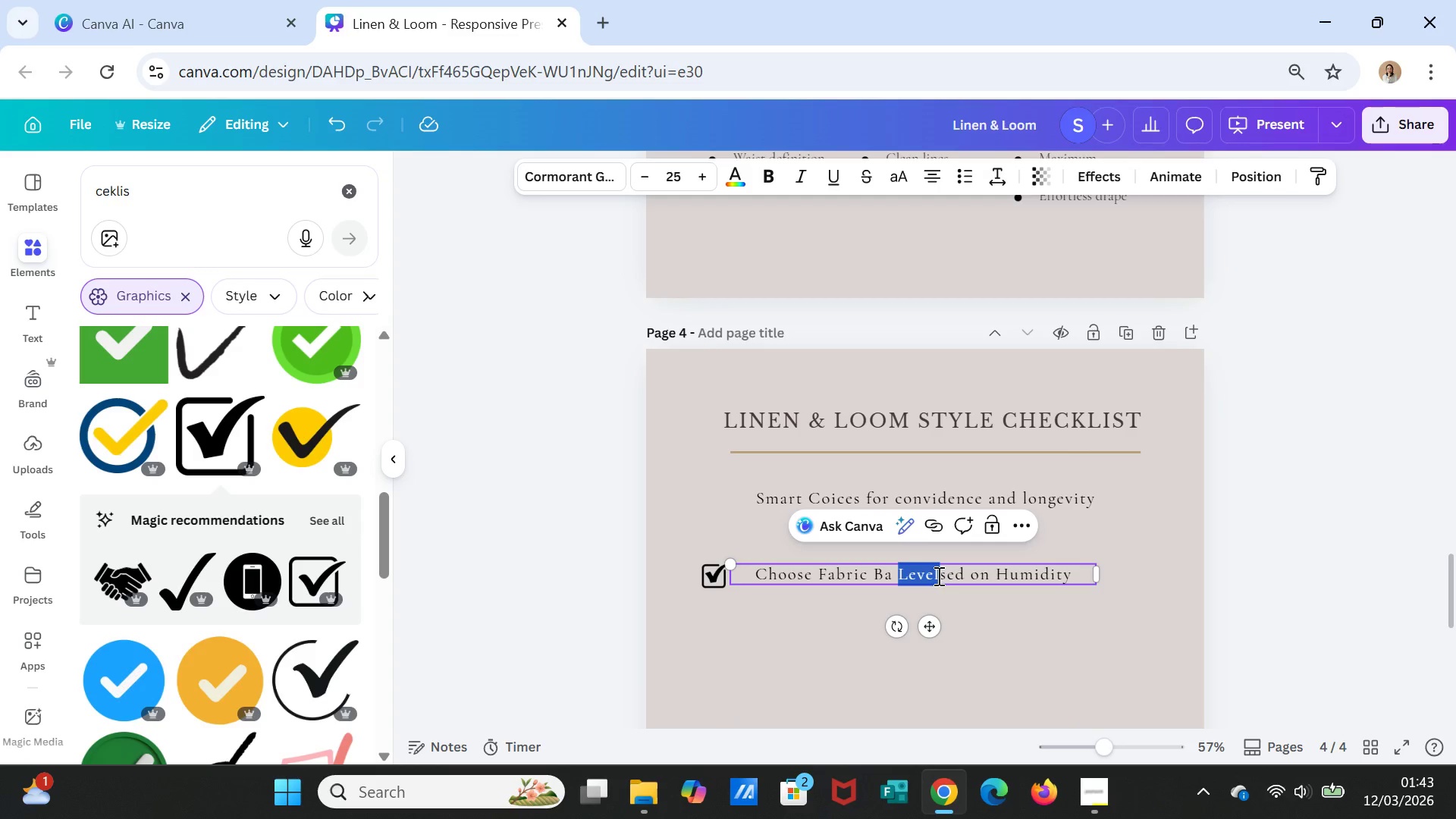 
key(Control+X)
 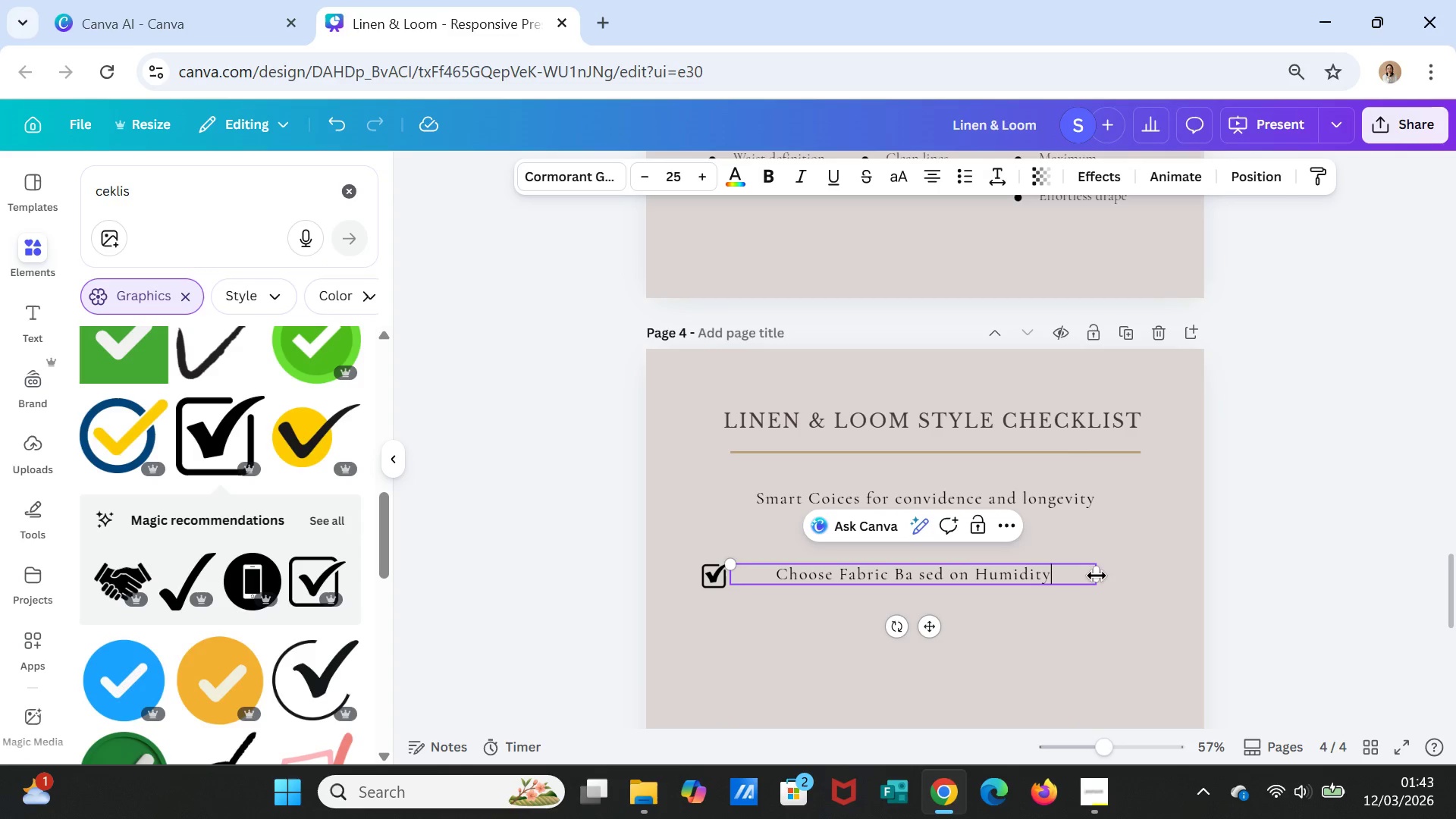 
key(Control+ControlLeft)
 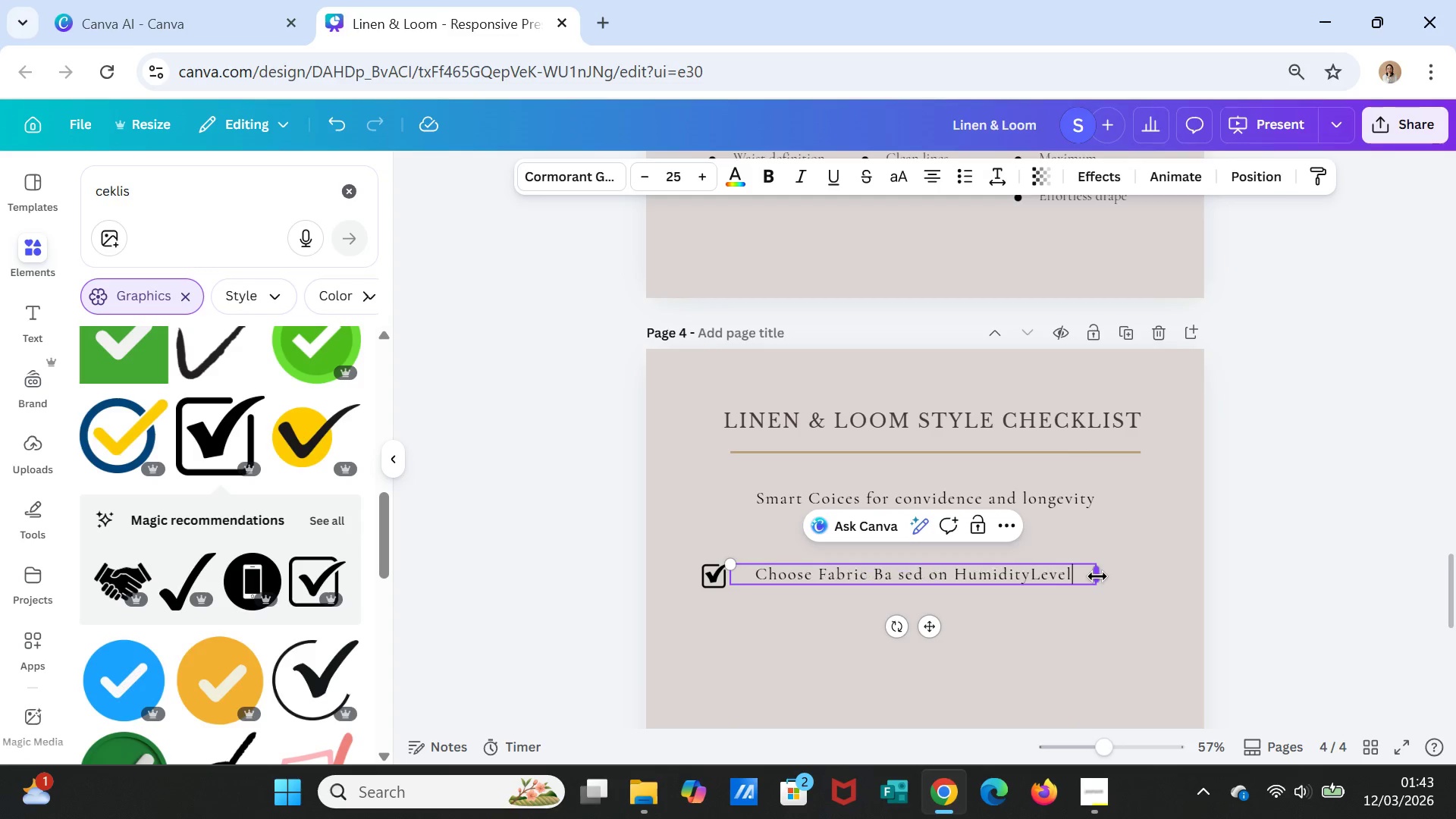 
key(Control+V)
 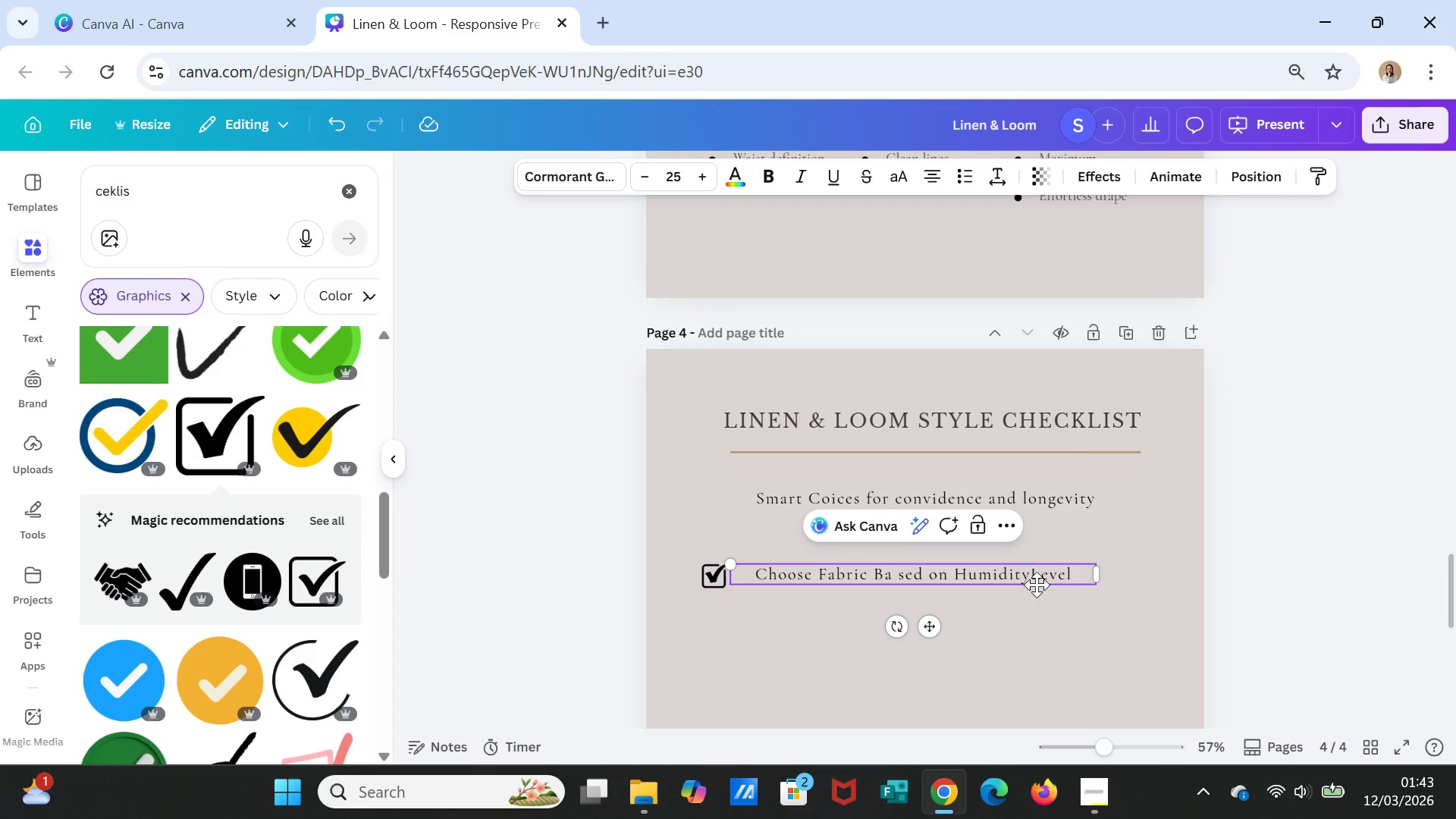 
left_click([1034, 579])
 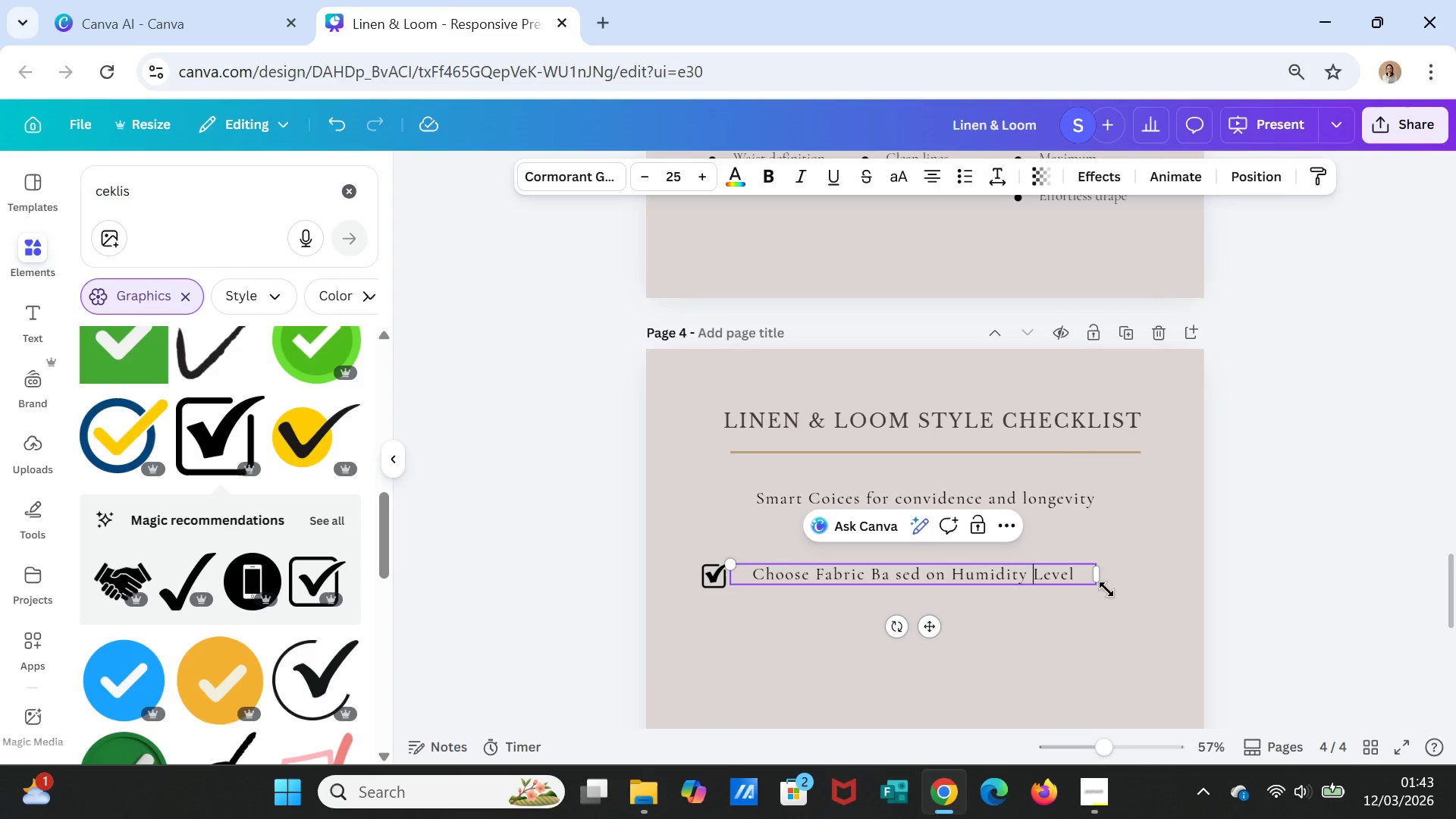 
key(Space)
 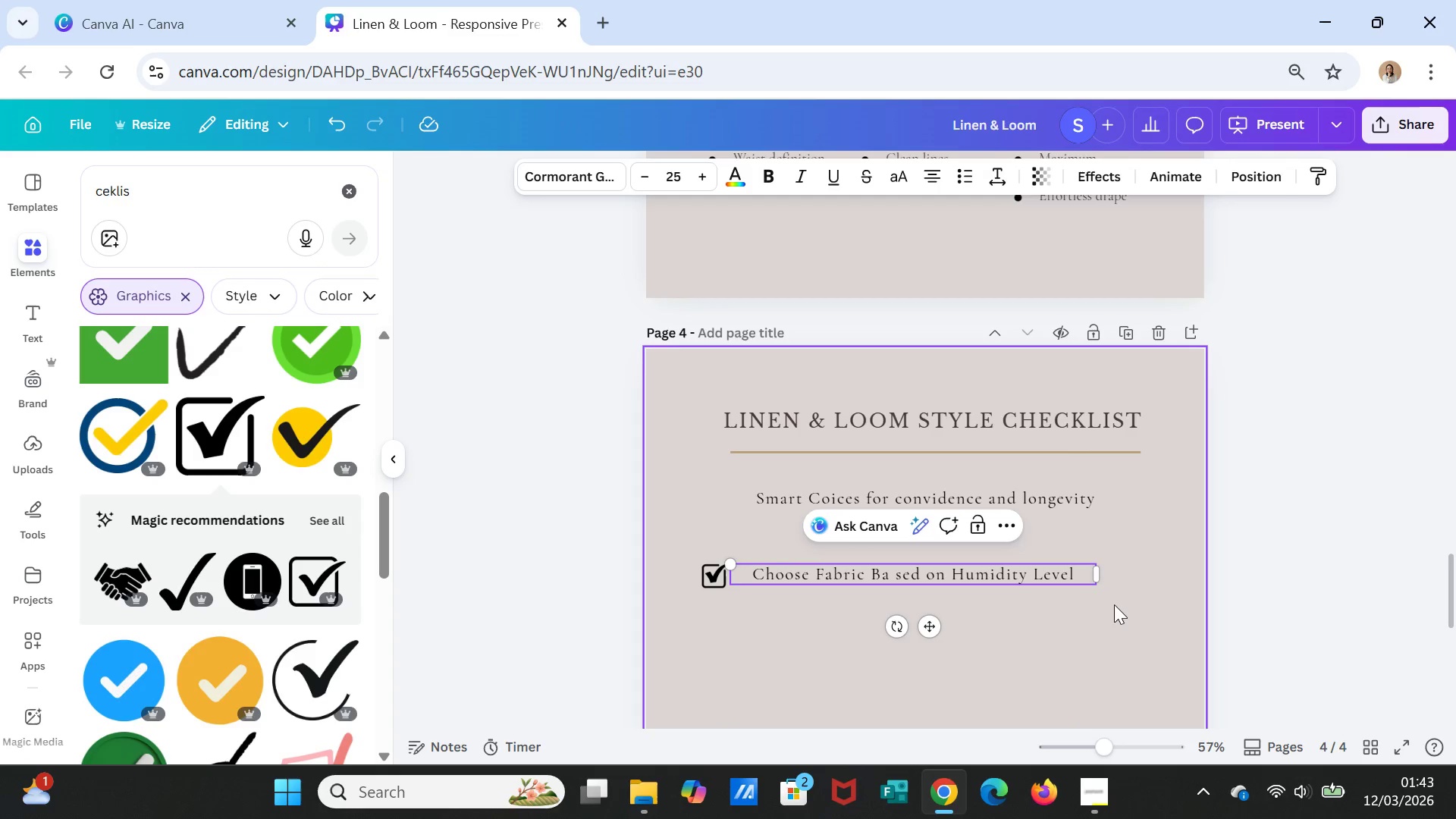 
left_click([1114, 604])
 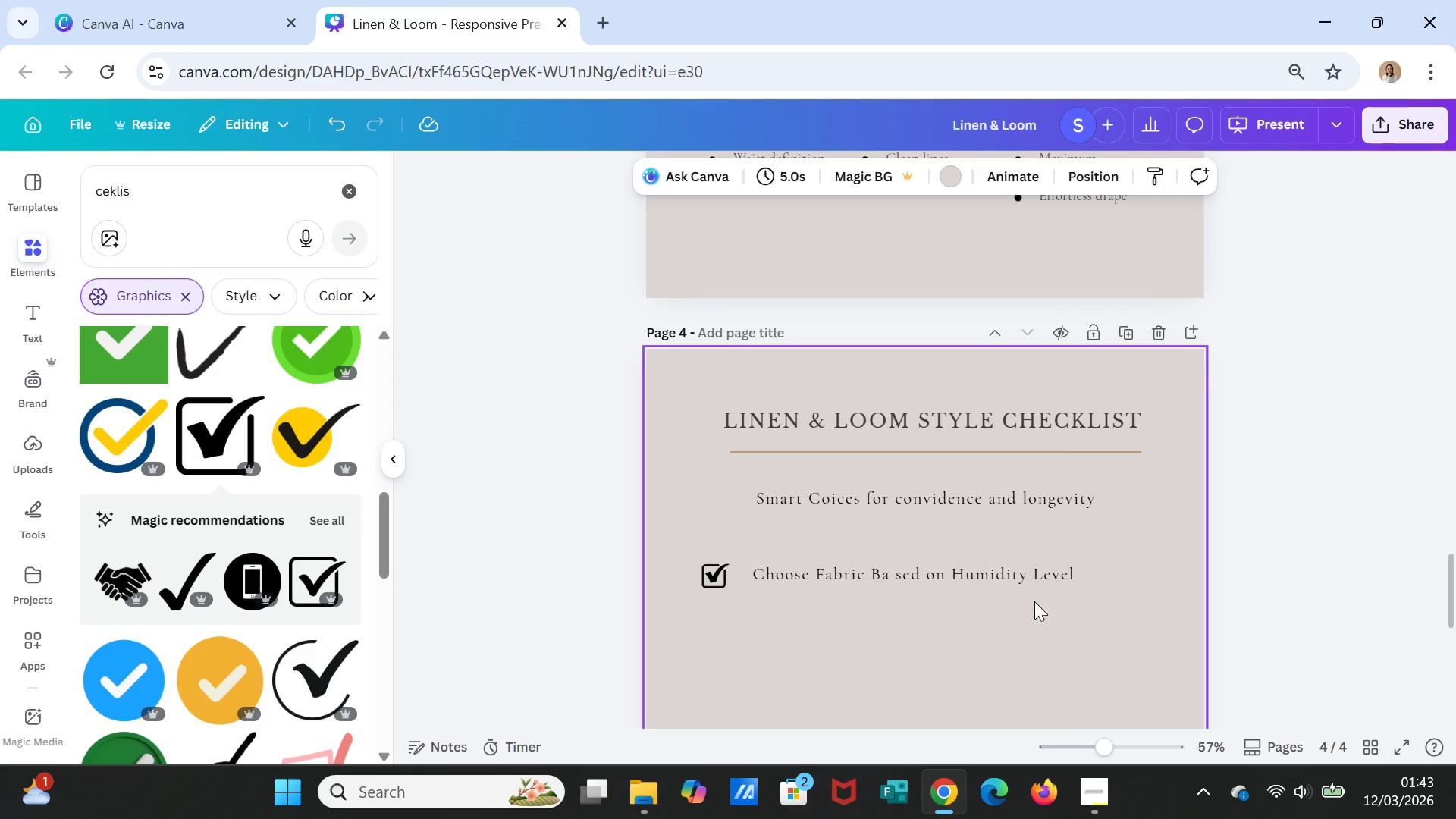 
left_click([1018, 583])
 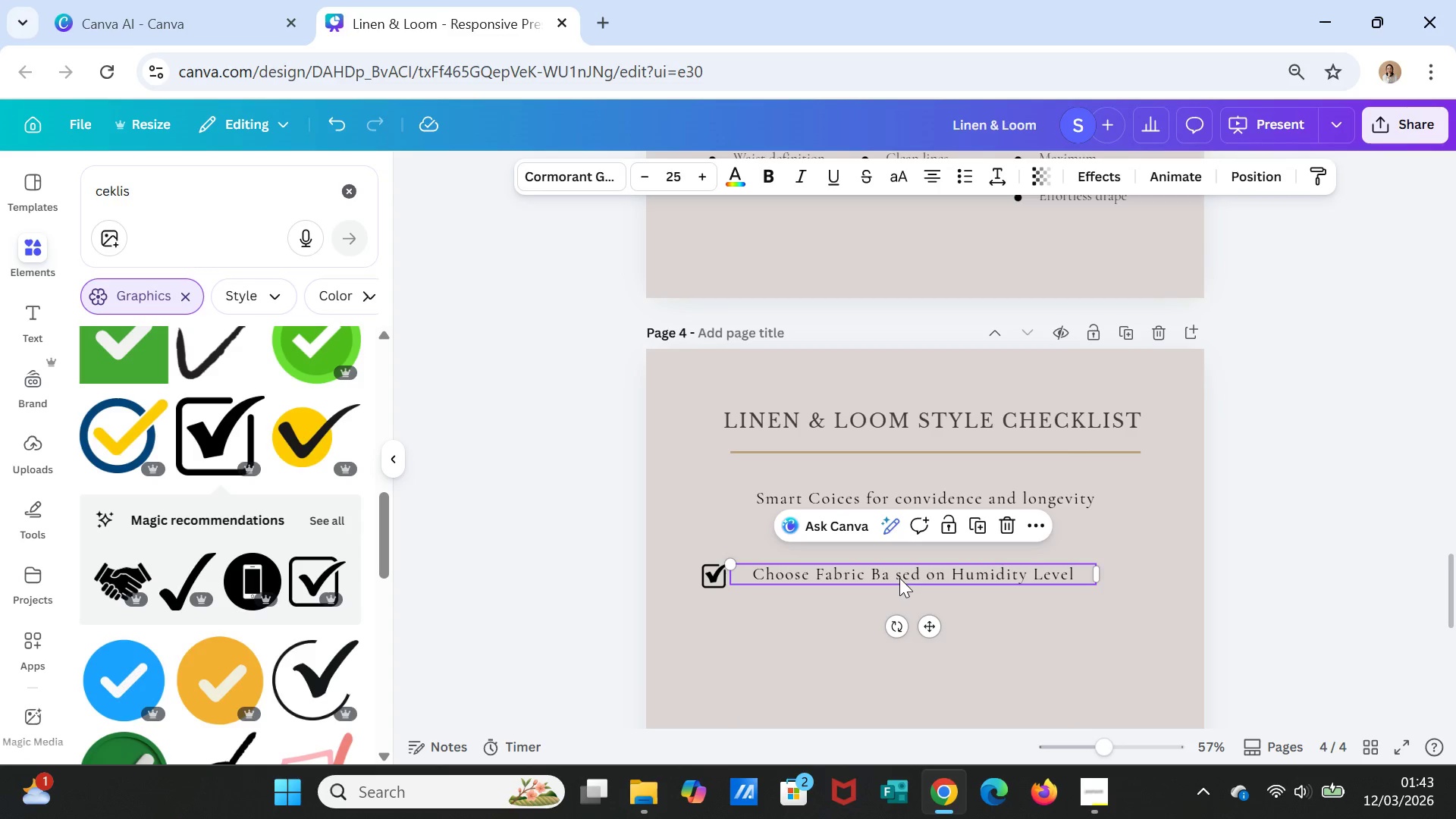 
left_click([899, 577])
 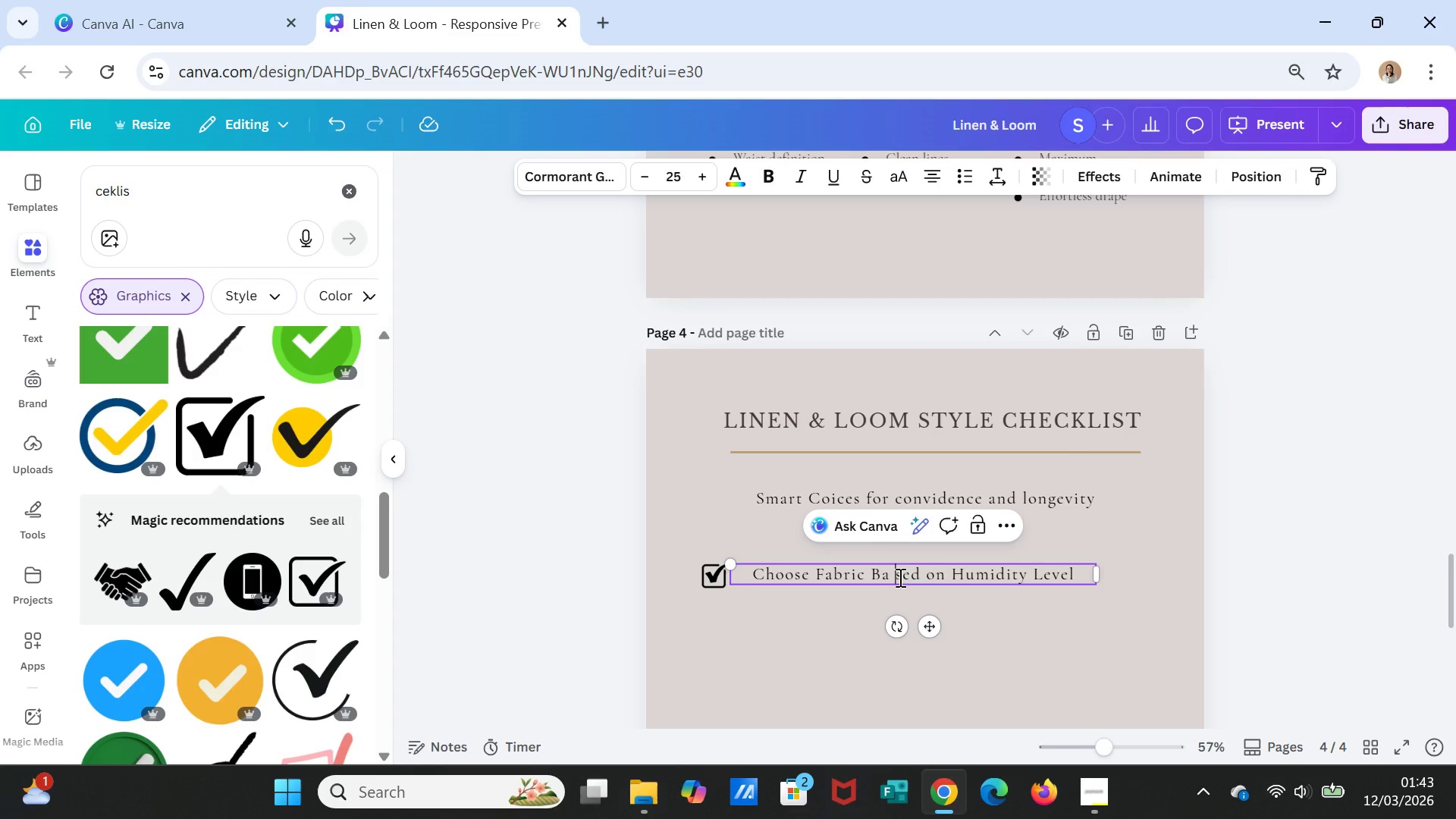 
left_click([899, 577])
 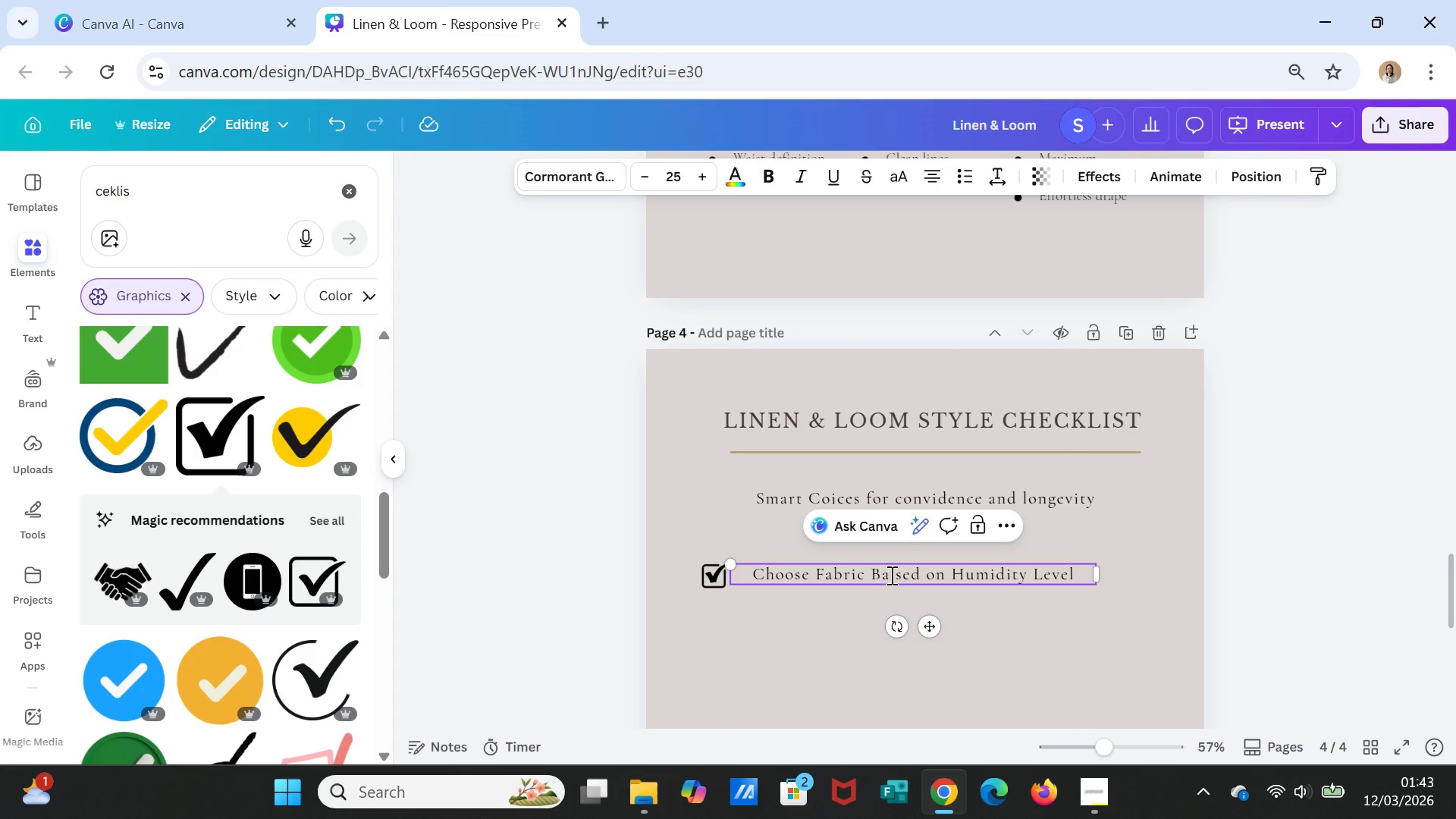 
left_click([891, 574])
 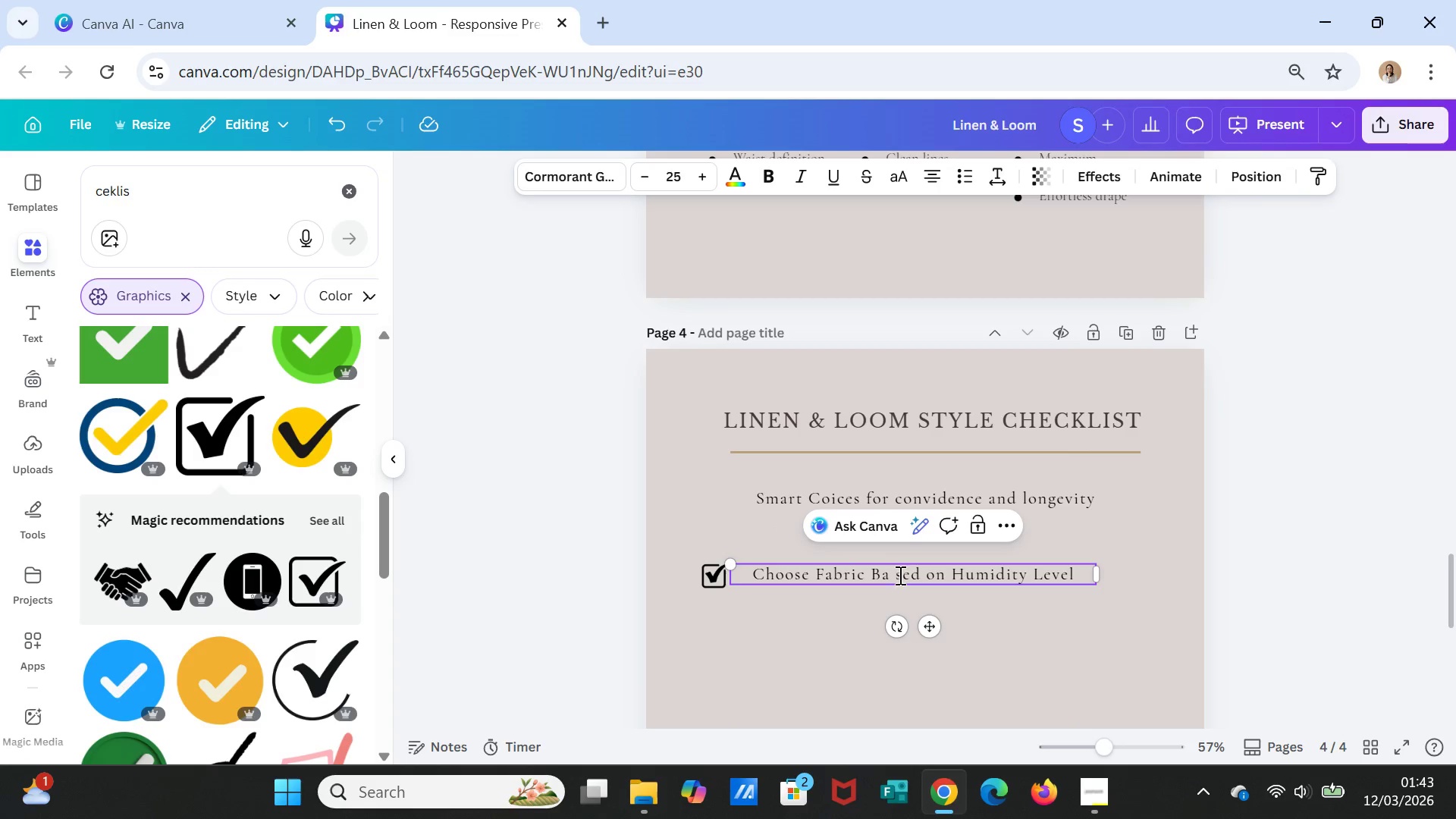 
left_click([899, 575])
 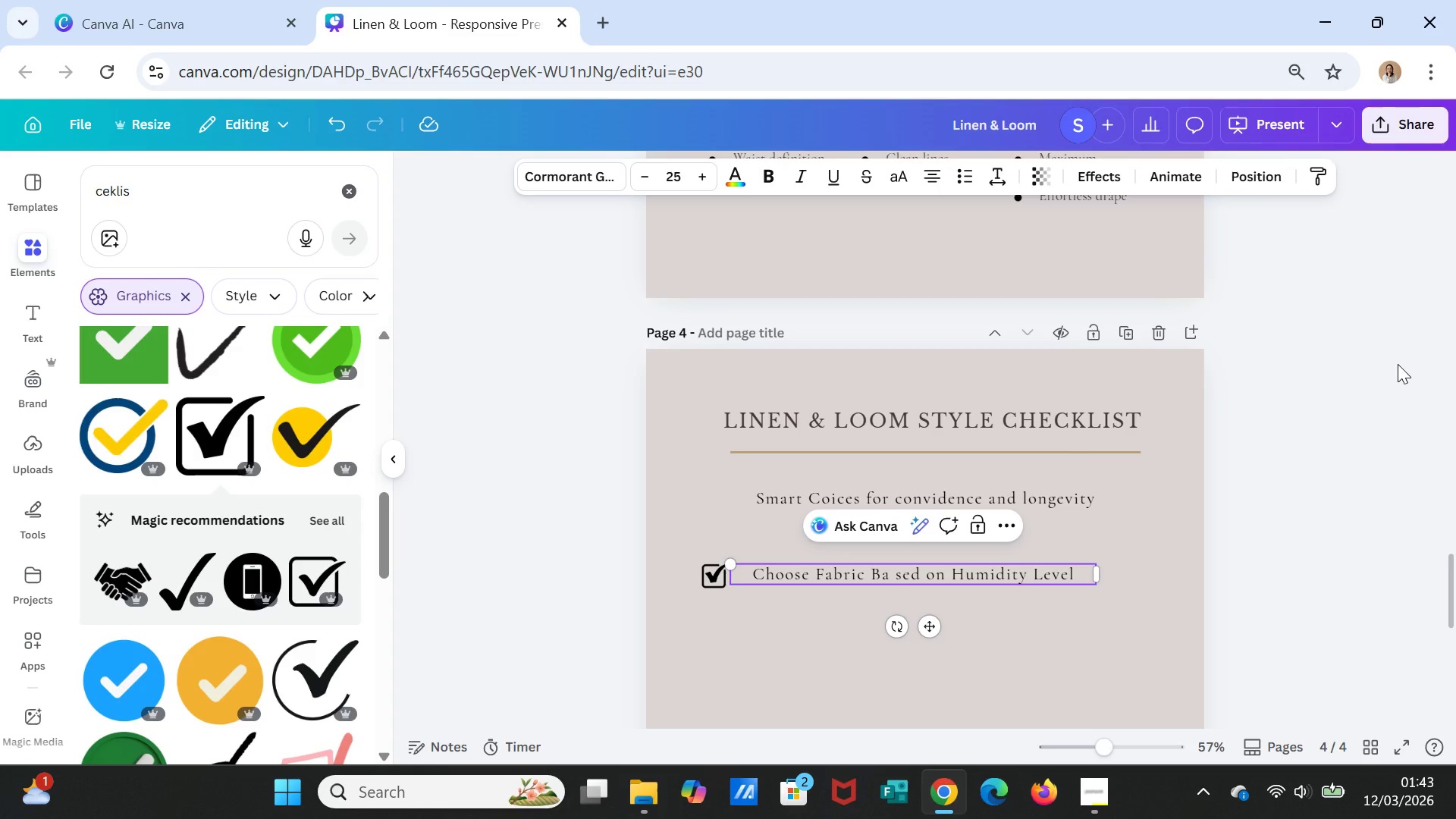 
key(Backspace)
 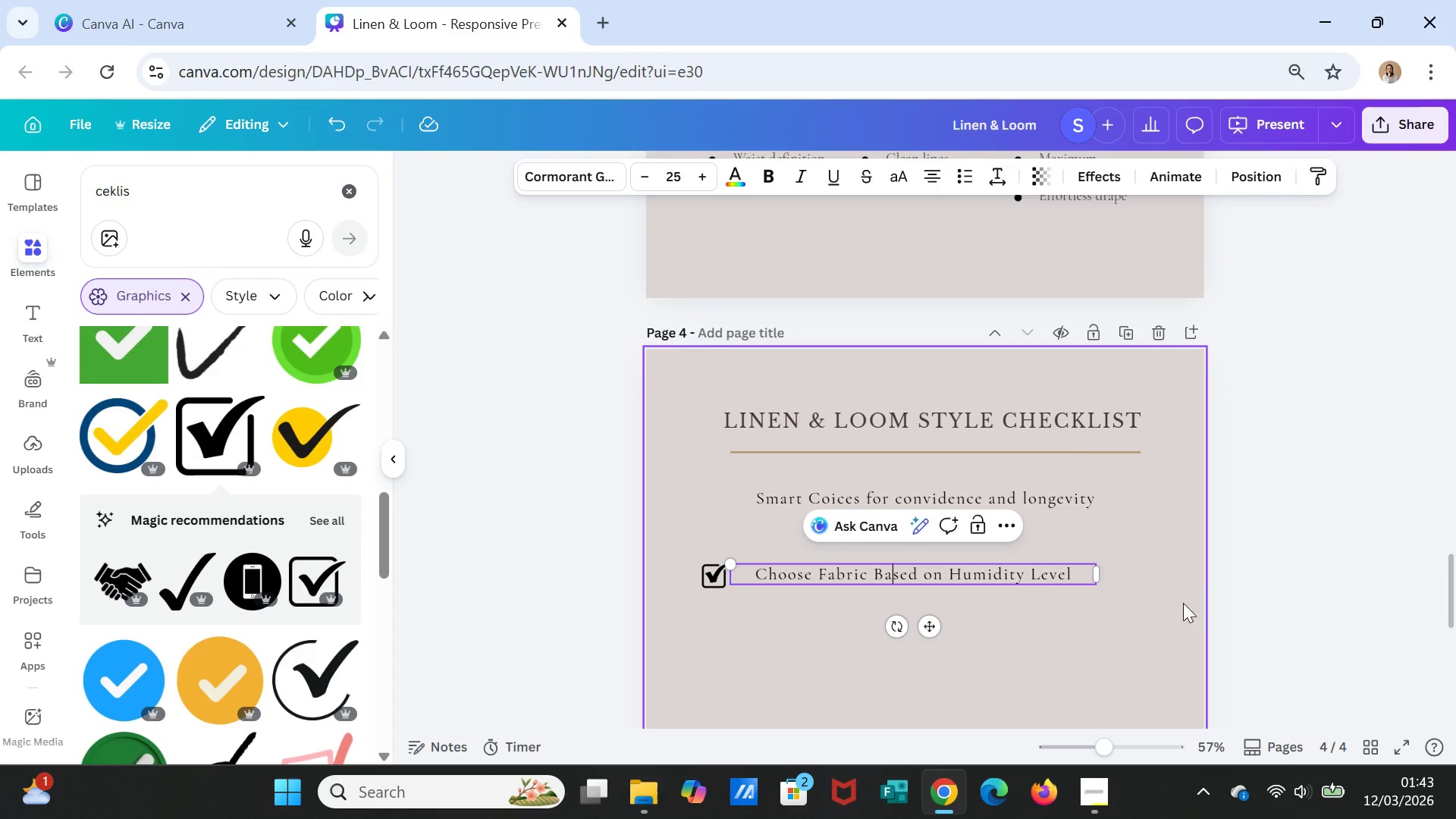 
left_click([1091, 617])
 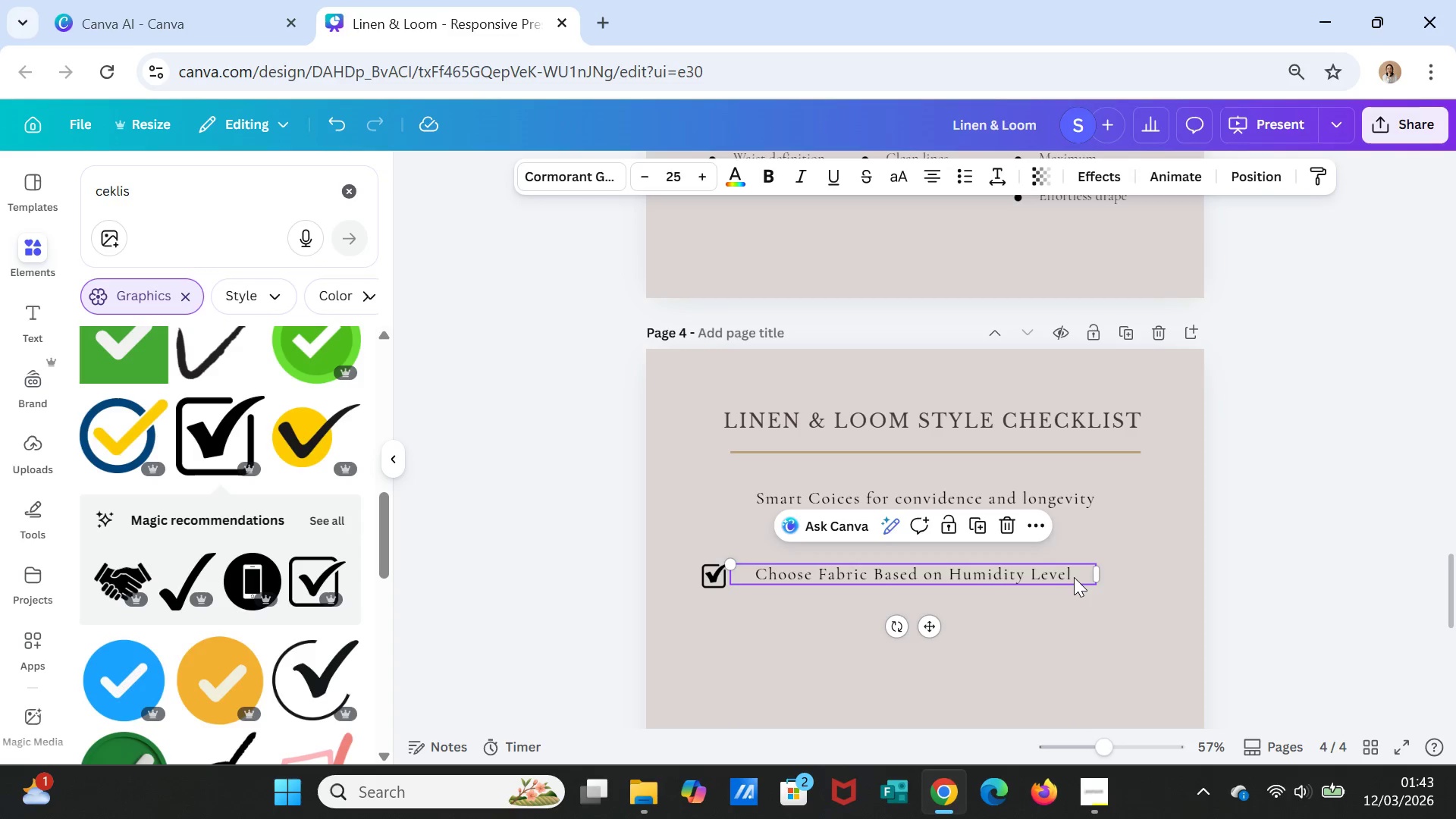 
double_click([1075, 575])
 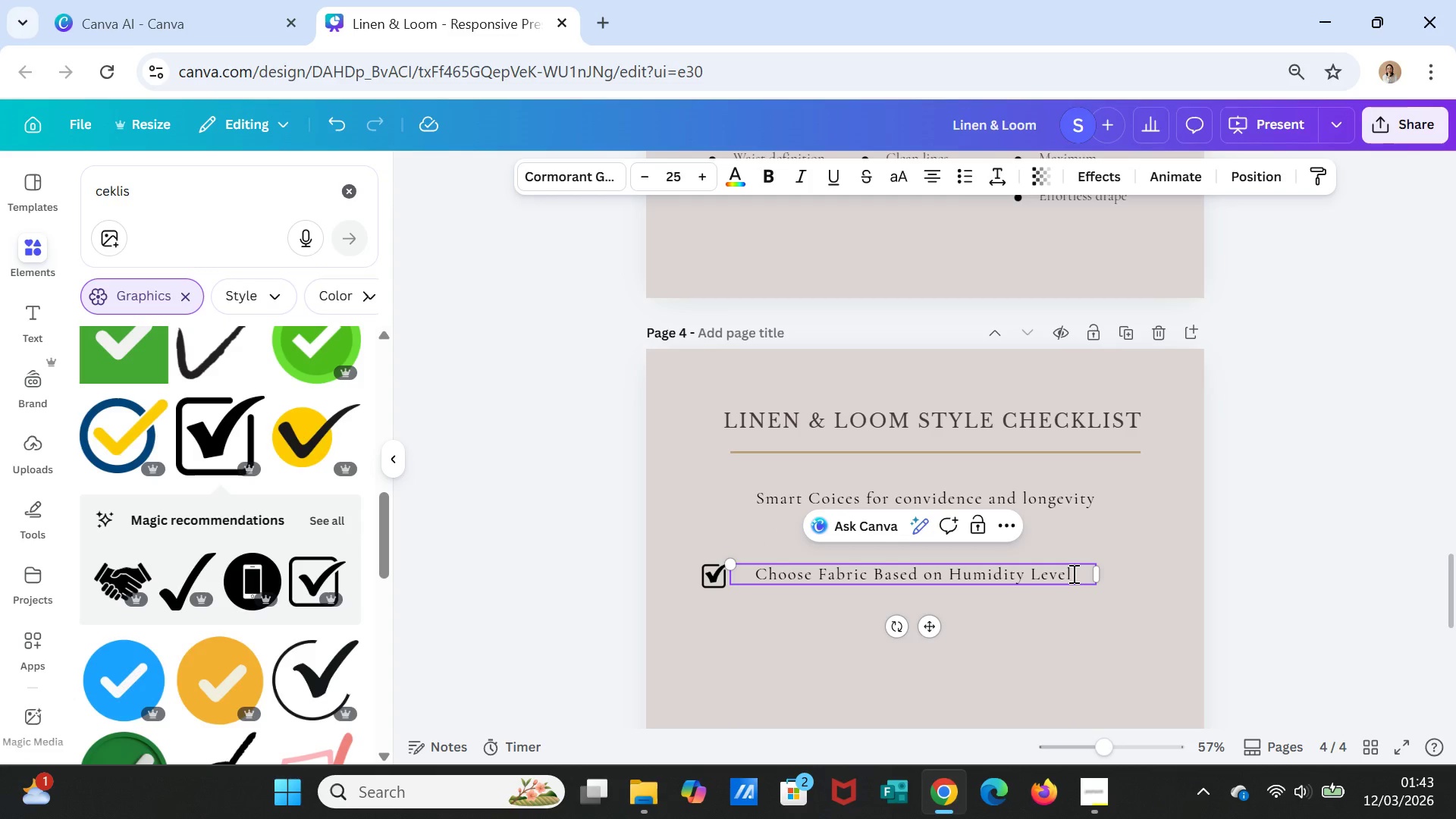 
key(Period)
 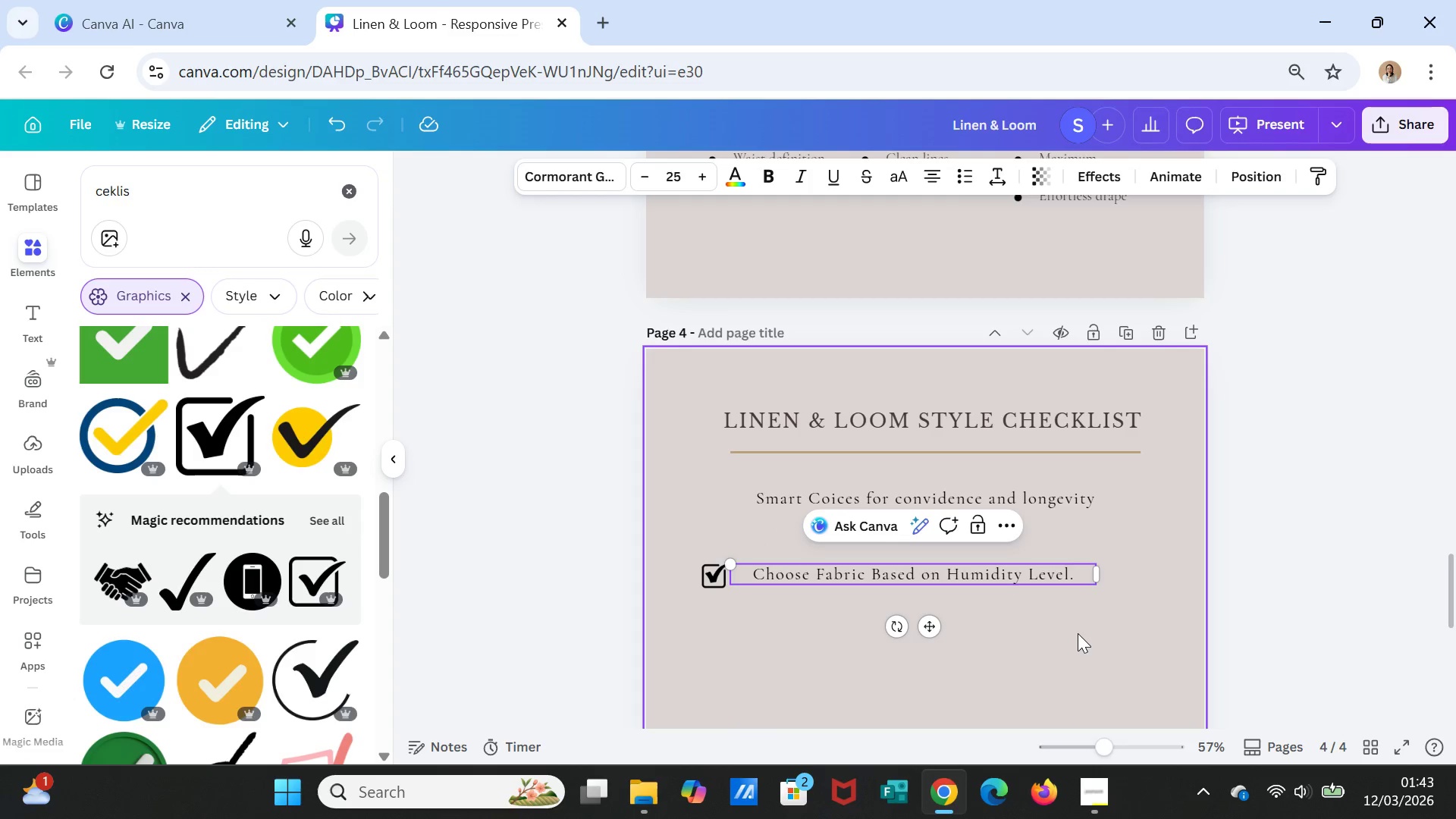 
left_click([1078, 633])
 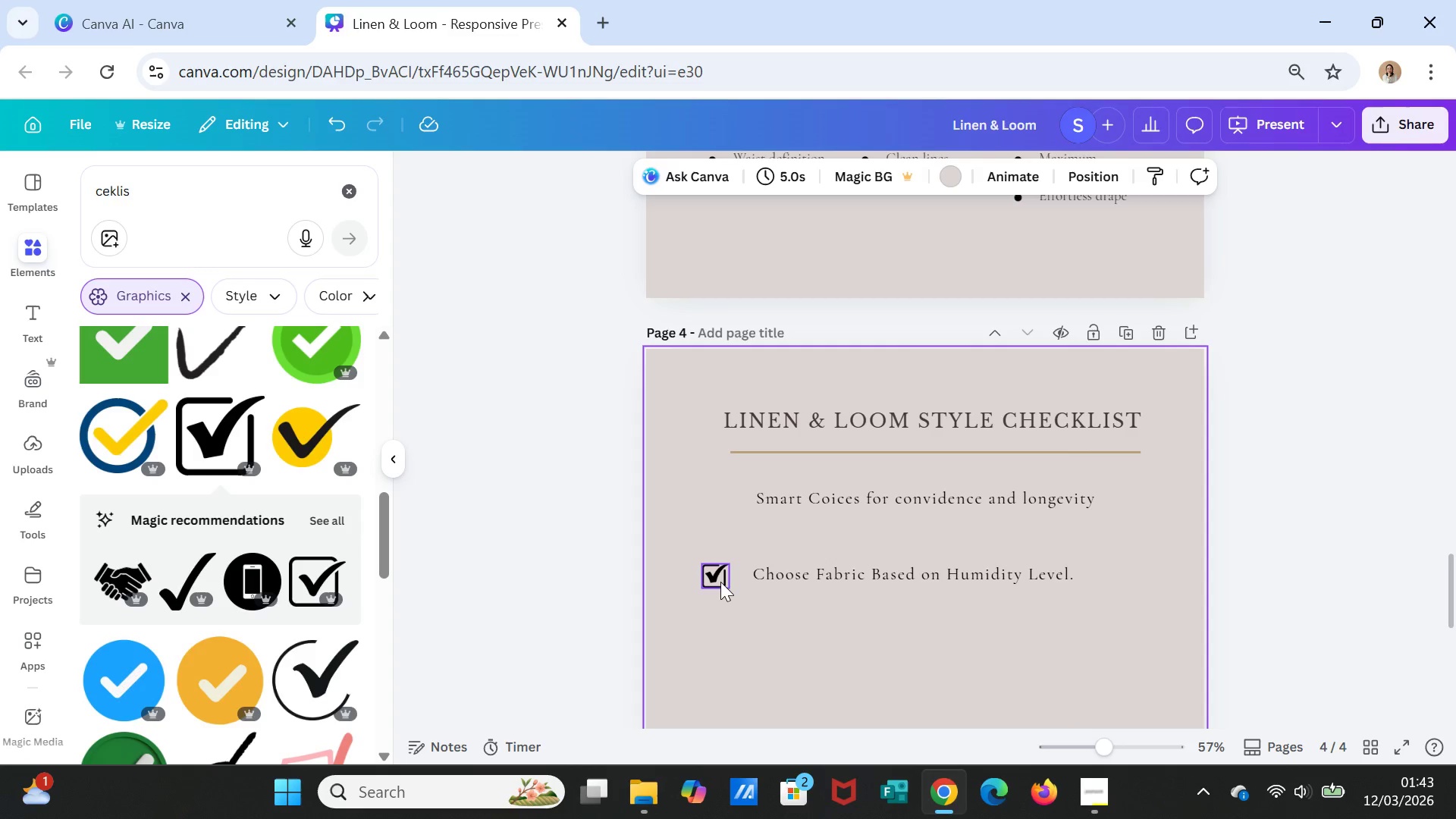 
left_click_drag(start_coordinate=[717, 582], to_coordinate=[723, 576])
 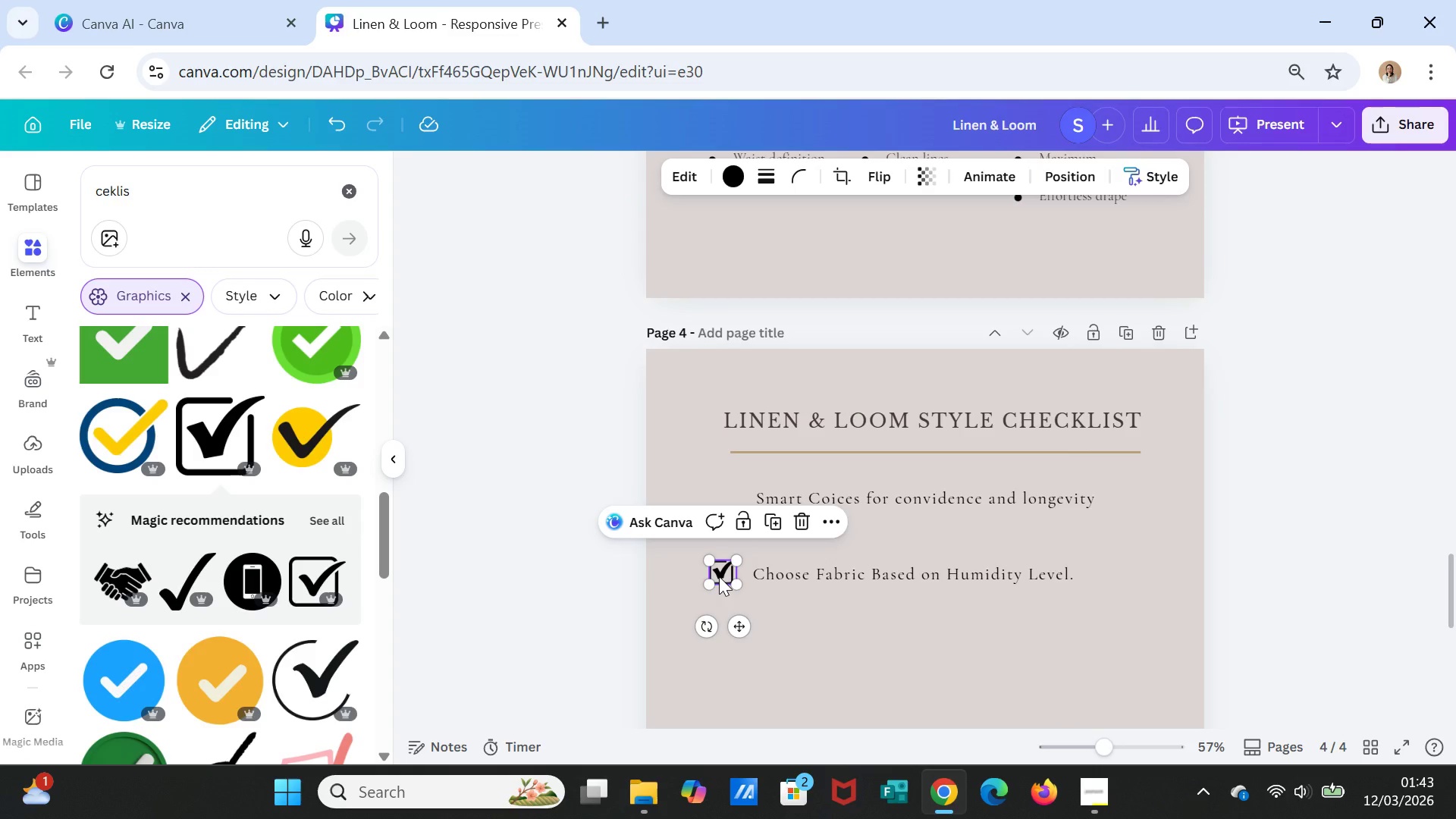 
left_click([719, 576])
 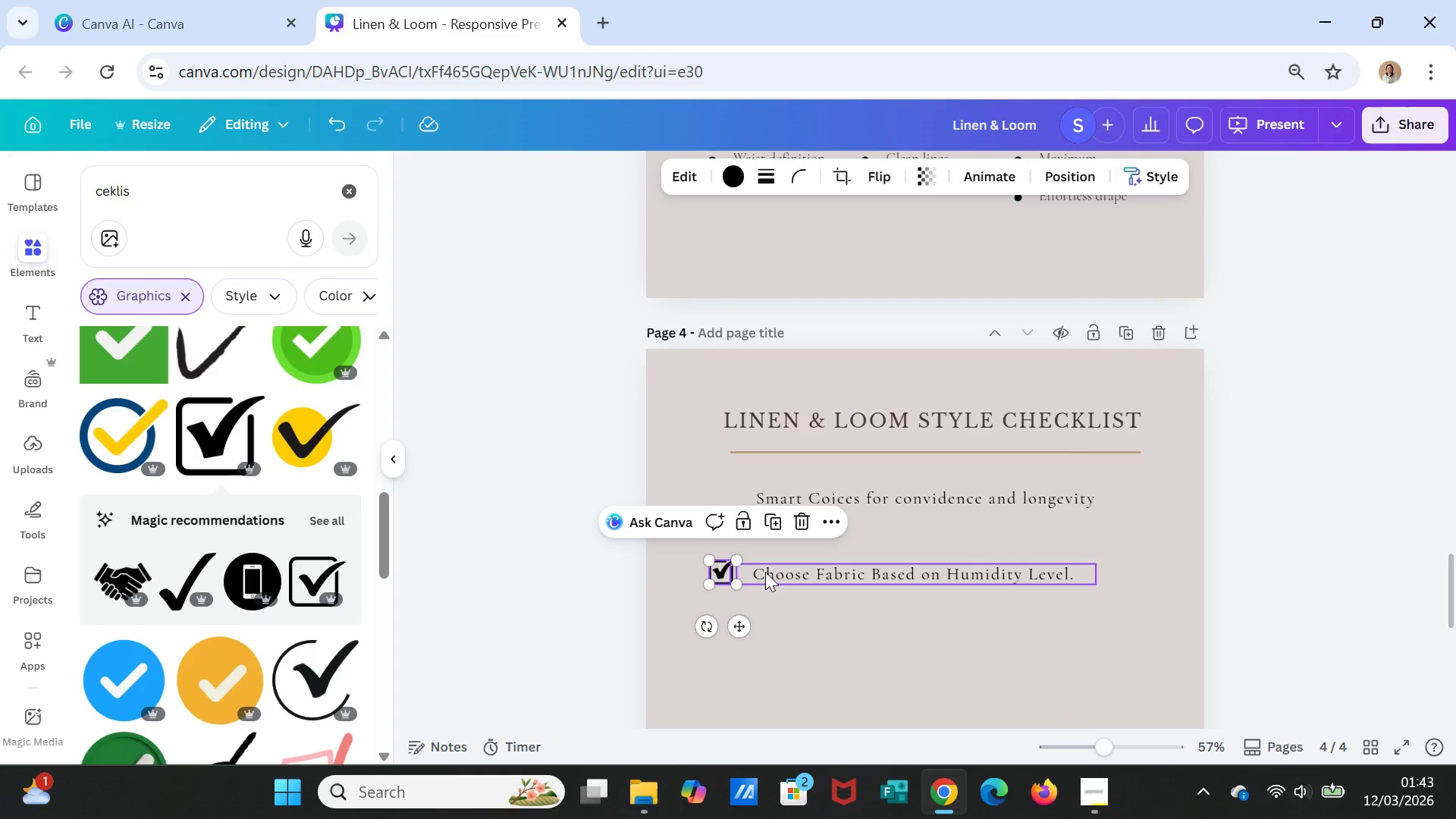 
hold_key(key=ShiftLeft, duration=0.75)
left_click([770, 572])
 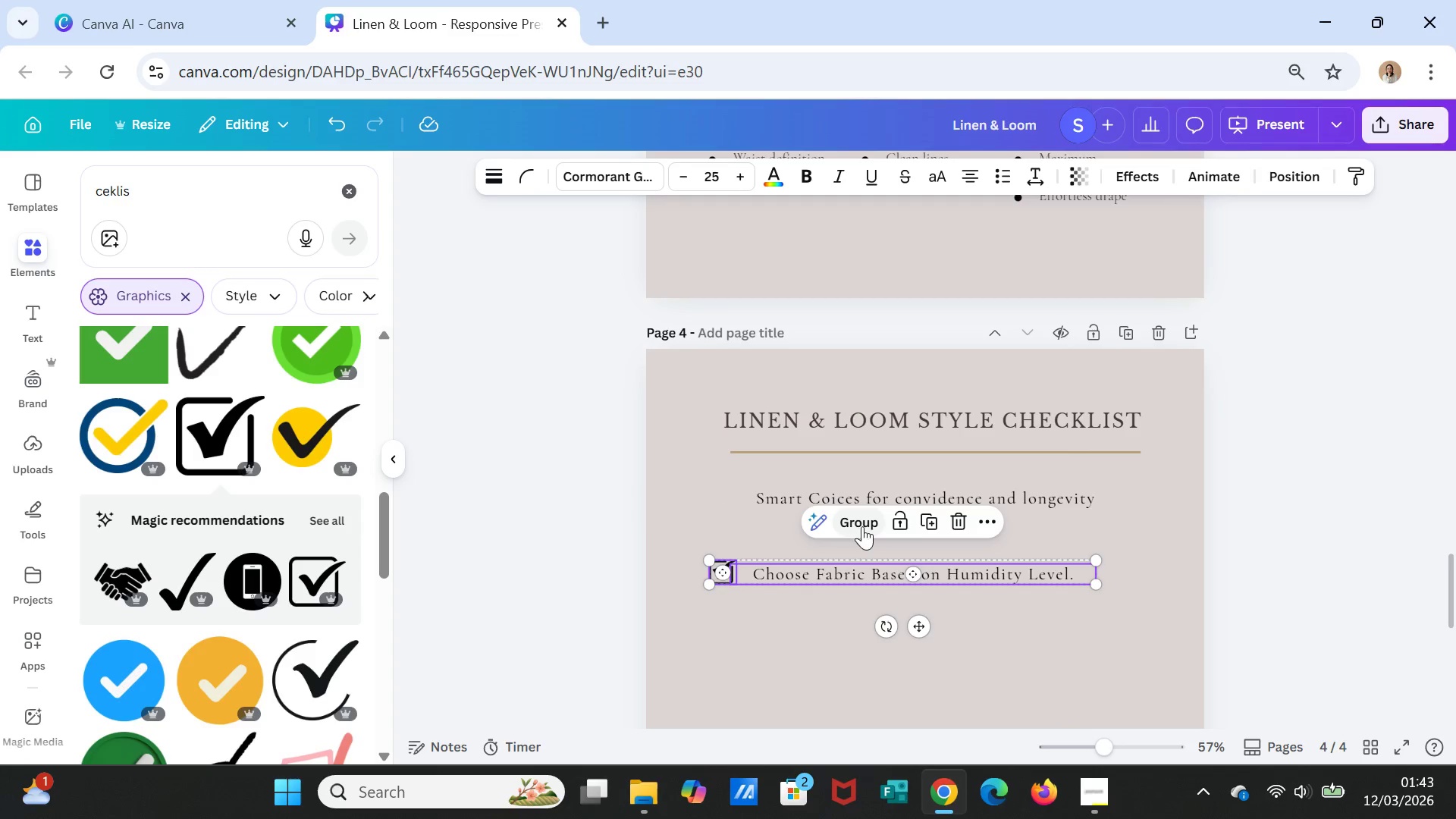 
left_click([862, 526])
 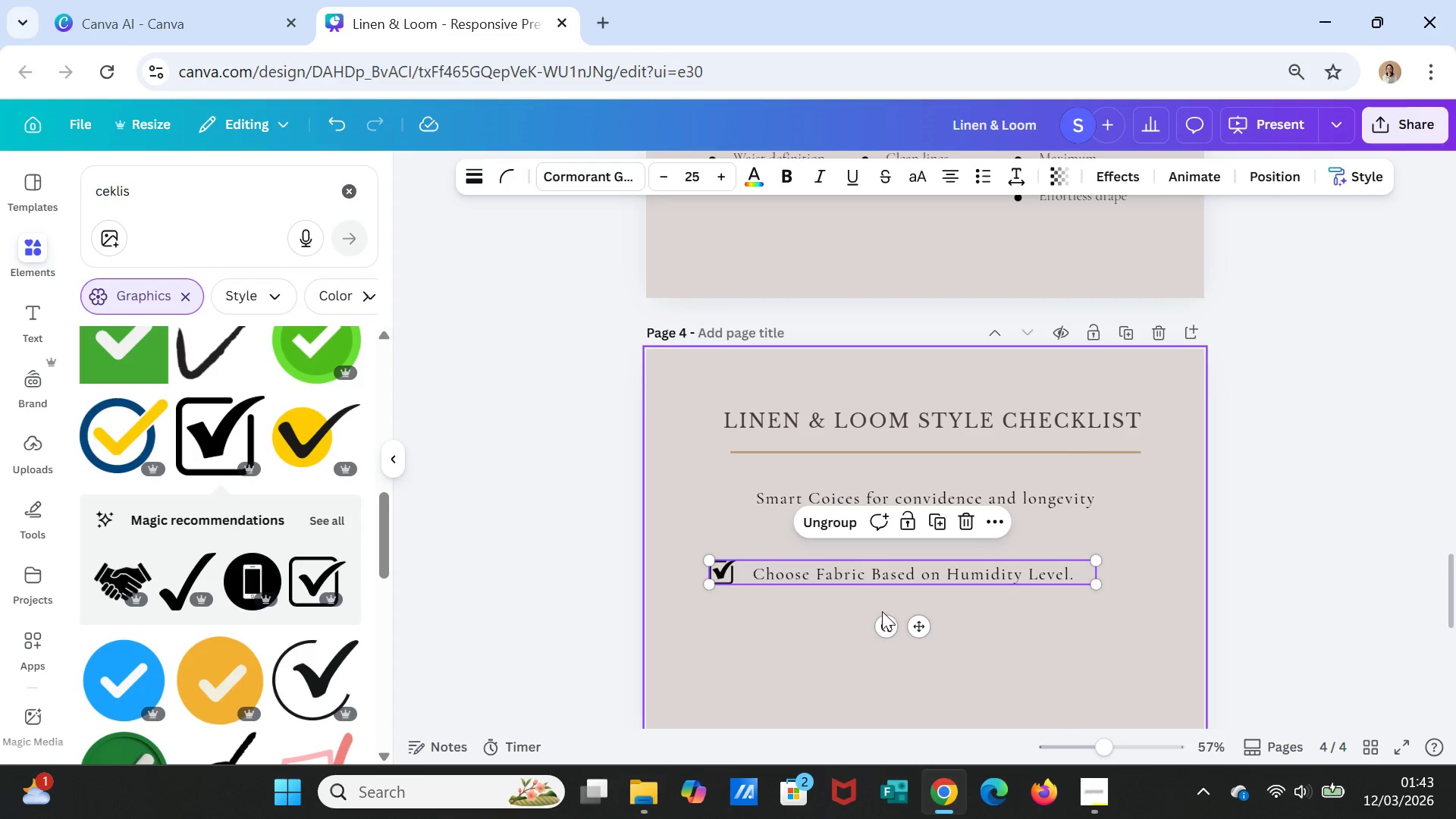 
key(Control+Shift+C)
 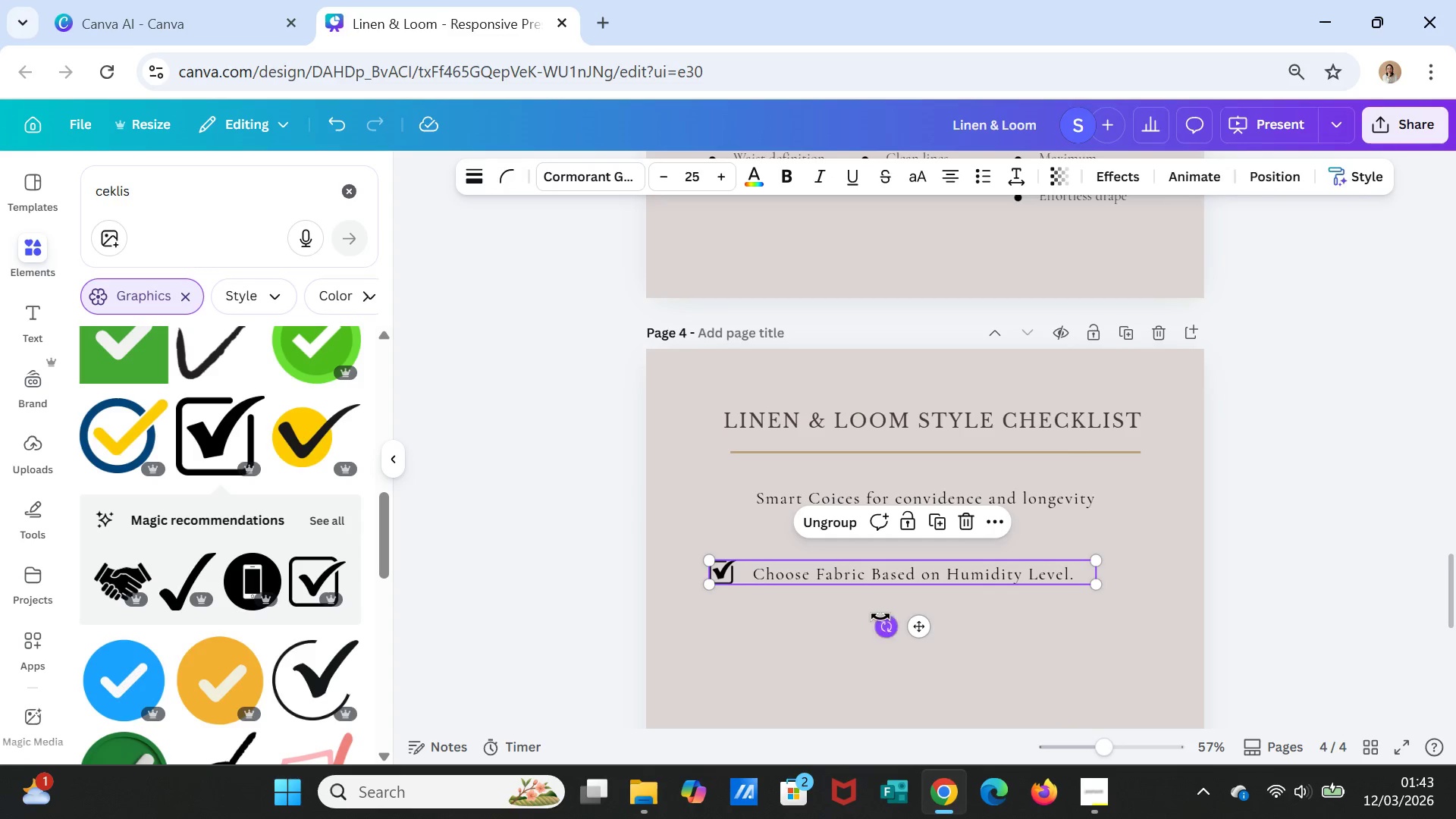 
key(Control+Shift+V)
 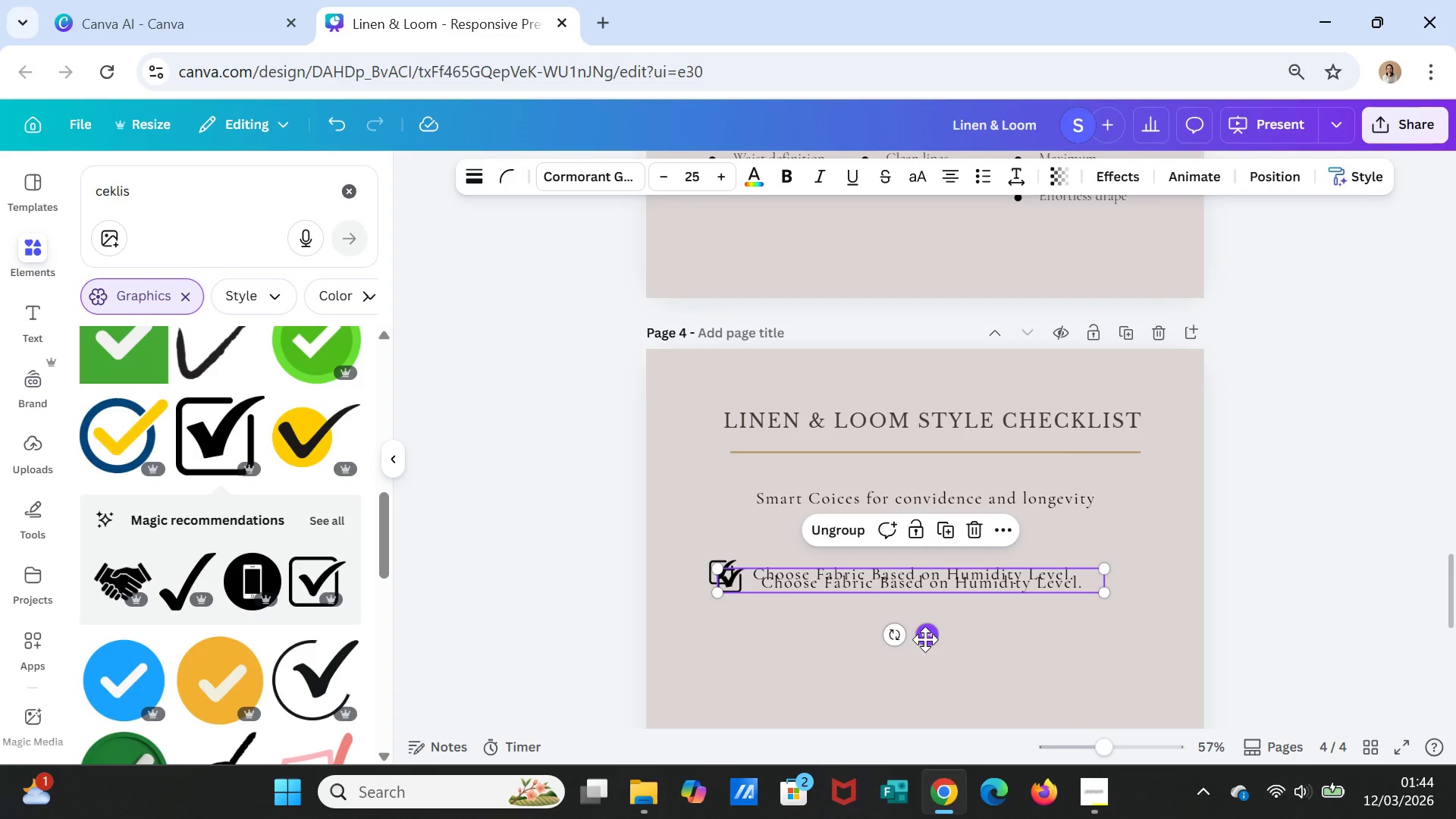 
left_click_drag(start_coordinate=[926, 640], to_coordinate=[916, 677])
 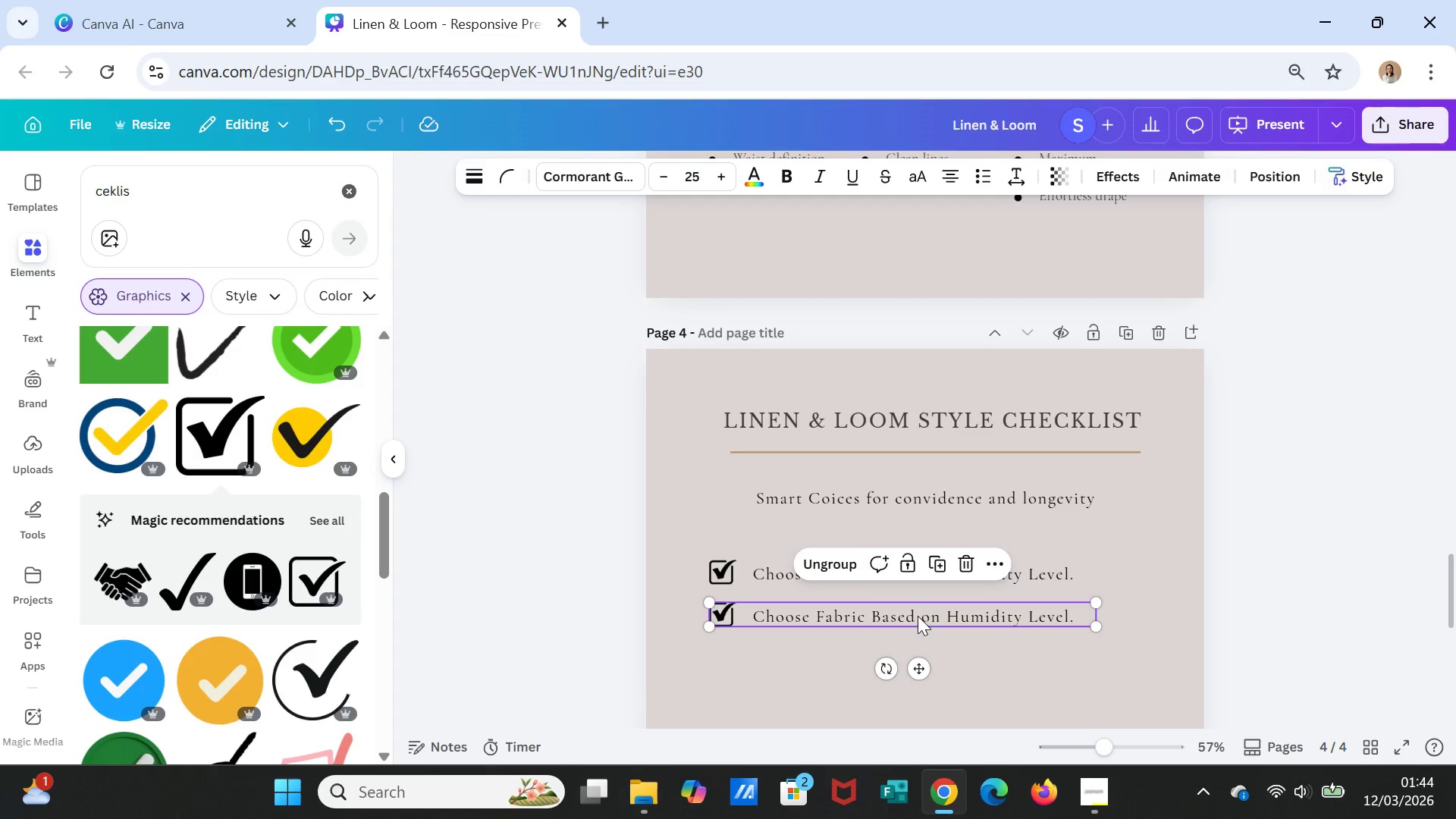 
double_click([918, 616])
 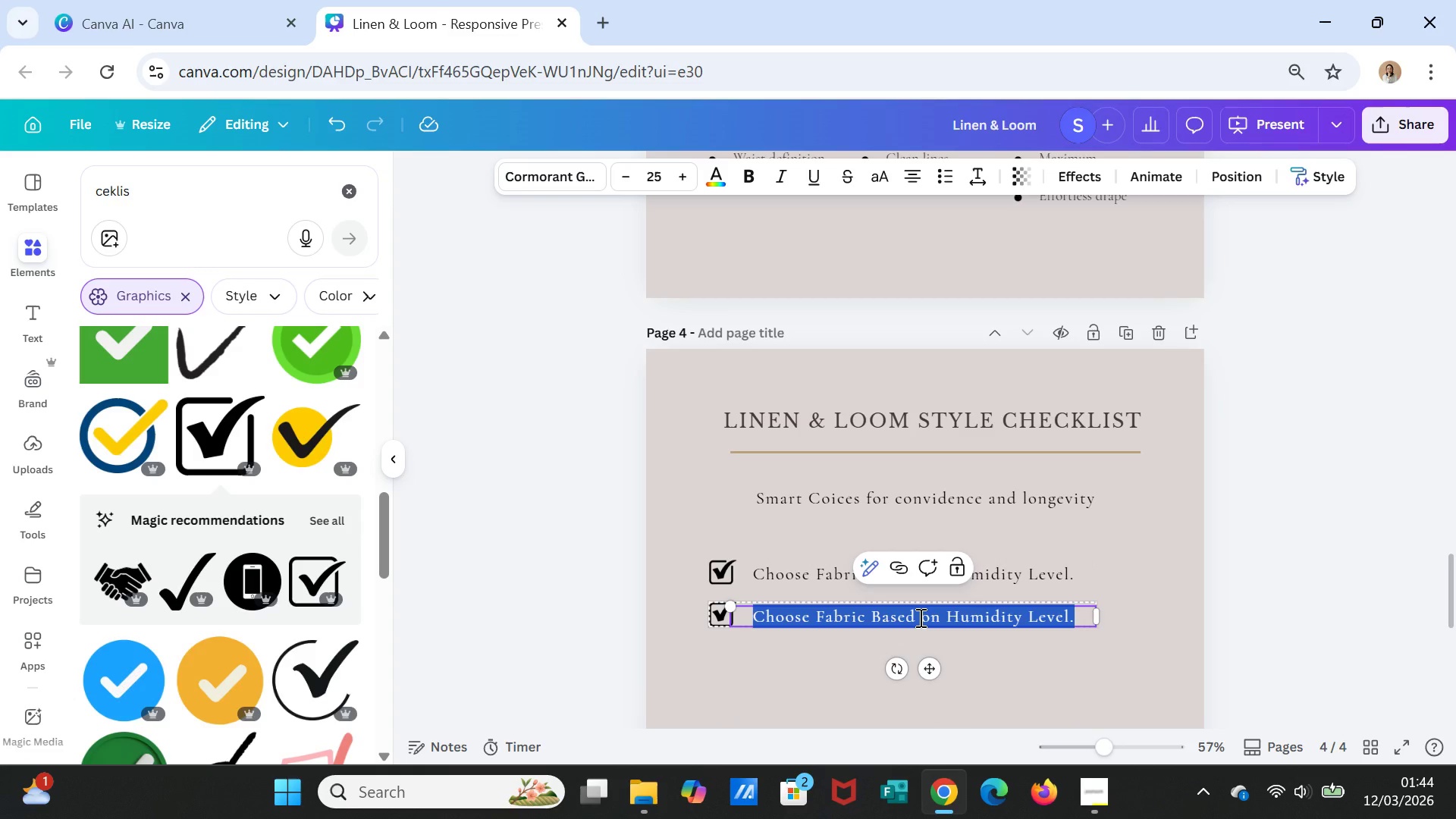 
type(Sel)
 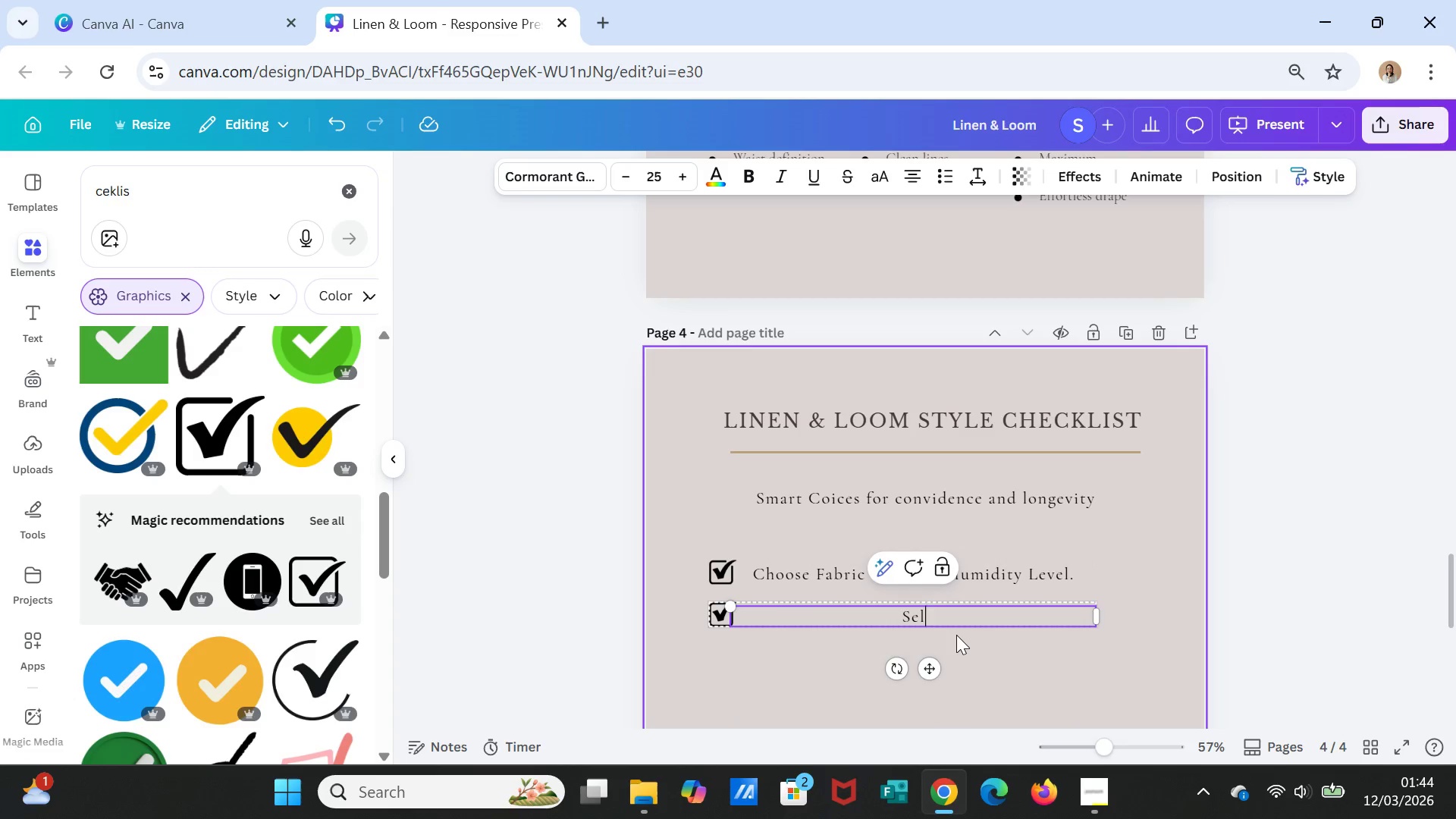 
type(ectr)
key(Backspace)
key(Backspace)
type(t Silhouette)
 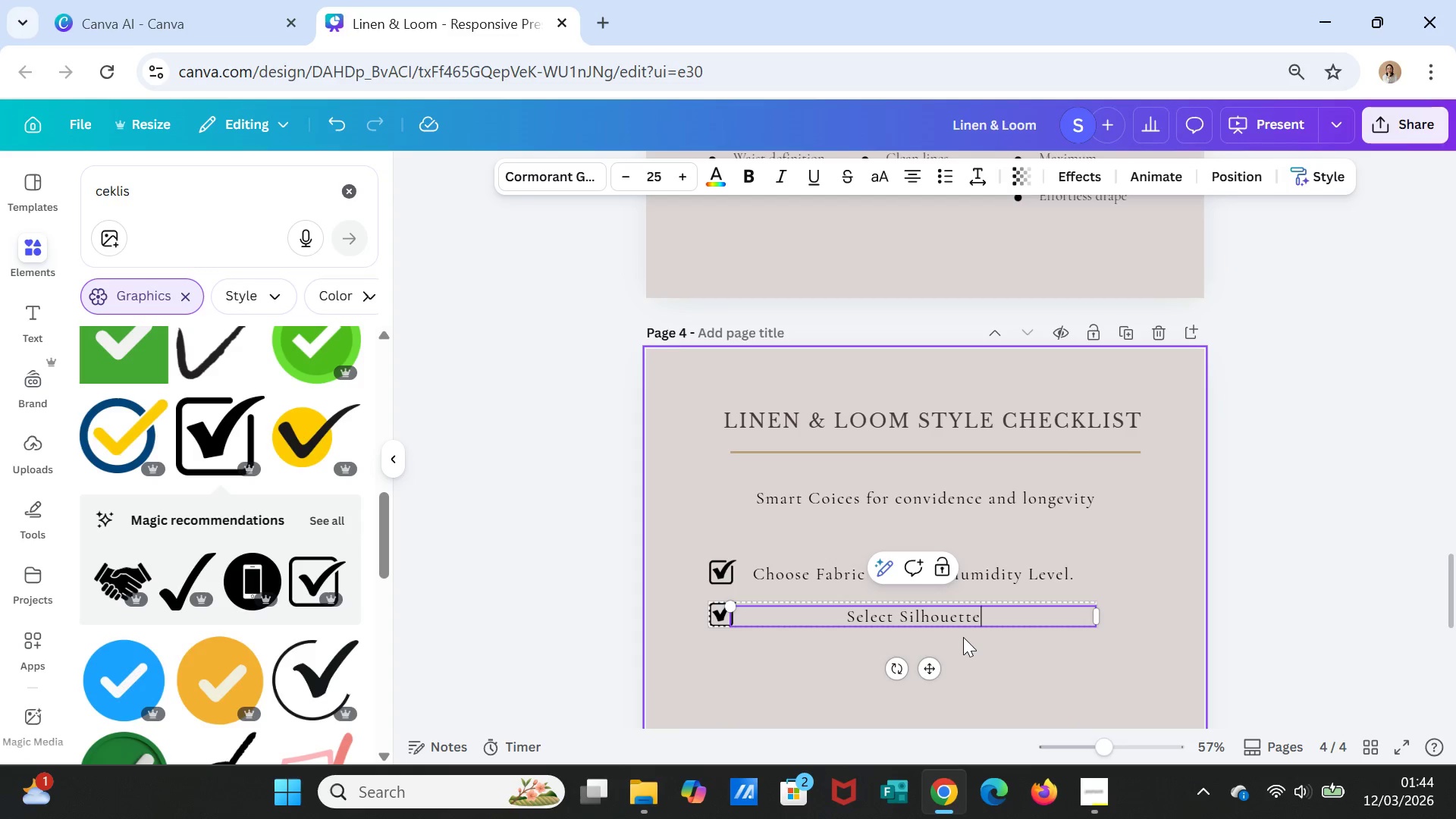 
type( Based on Mobility )
 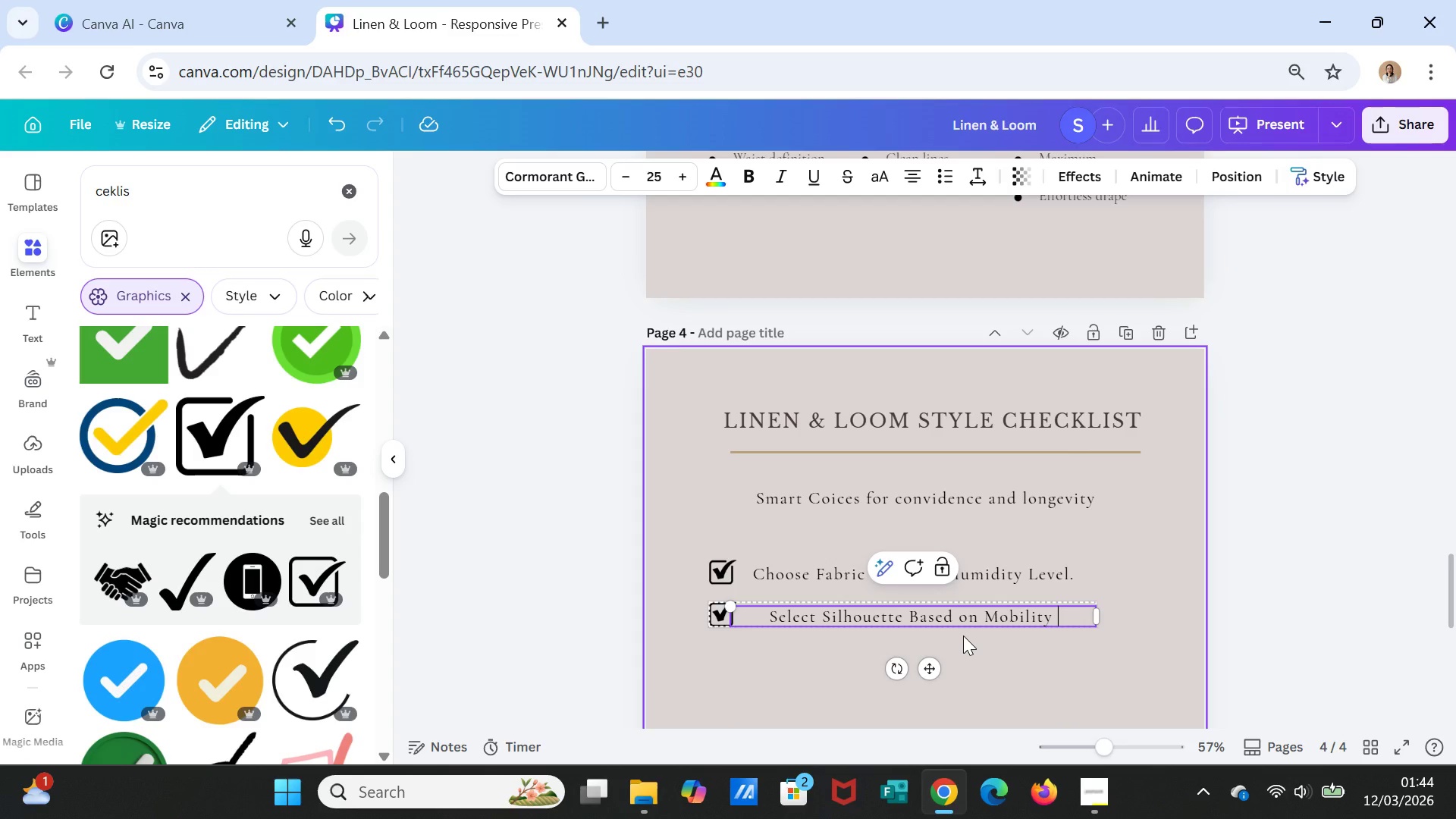 
wait(5.5)
 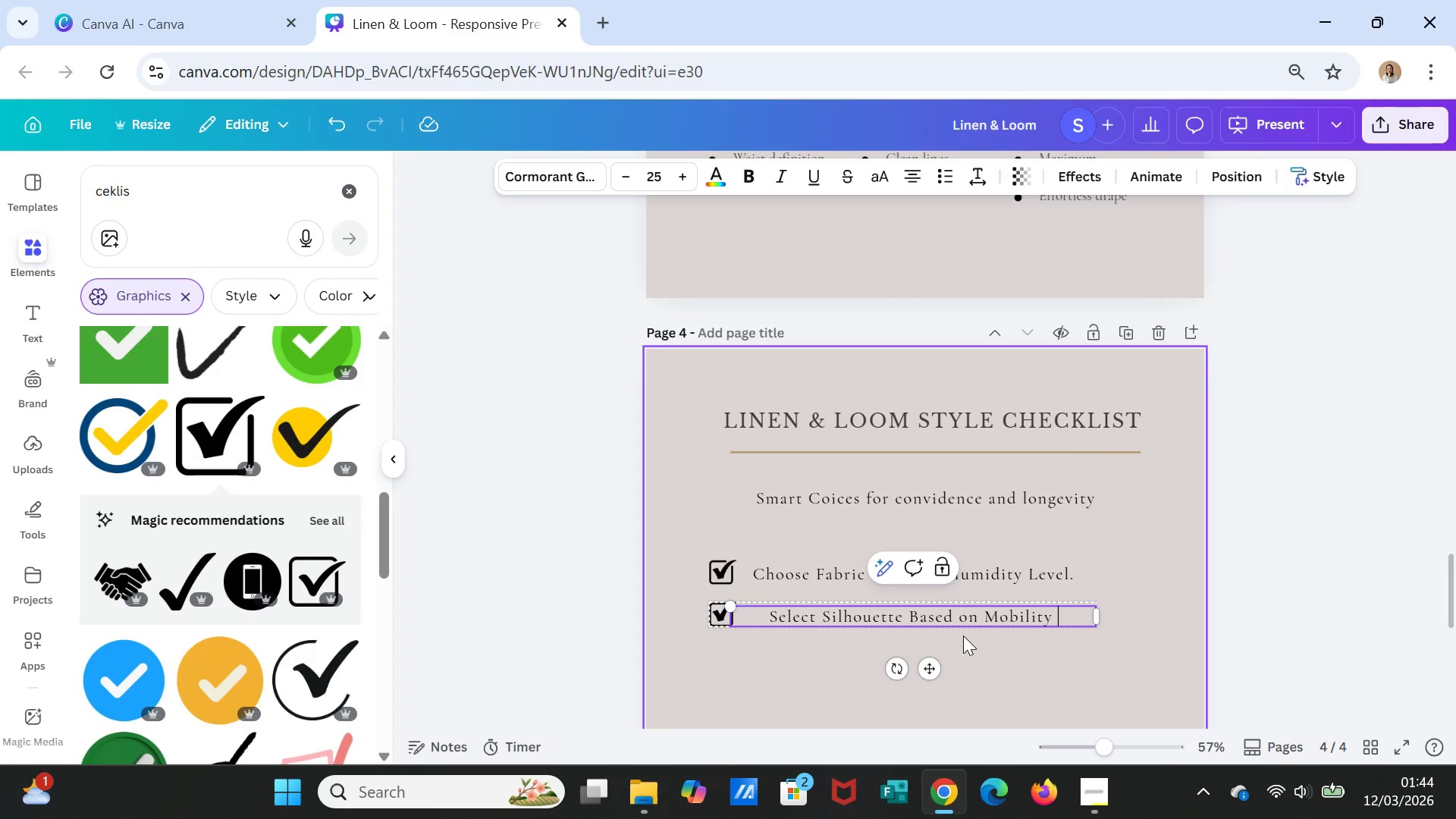 
type(& ar)
key(Backspace)
type(irflow)
 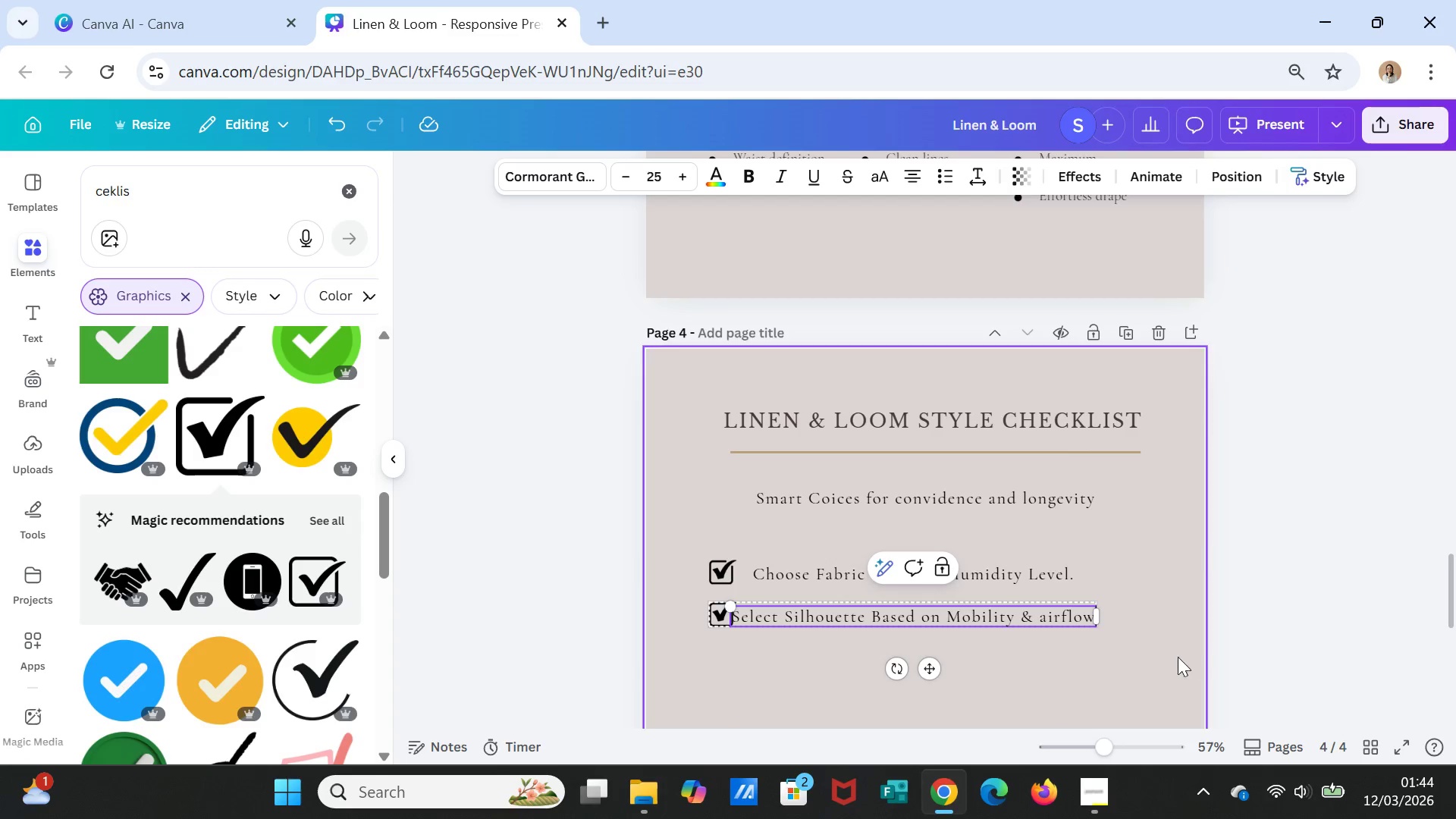 
left_click([1134, 671])
 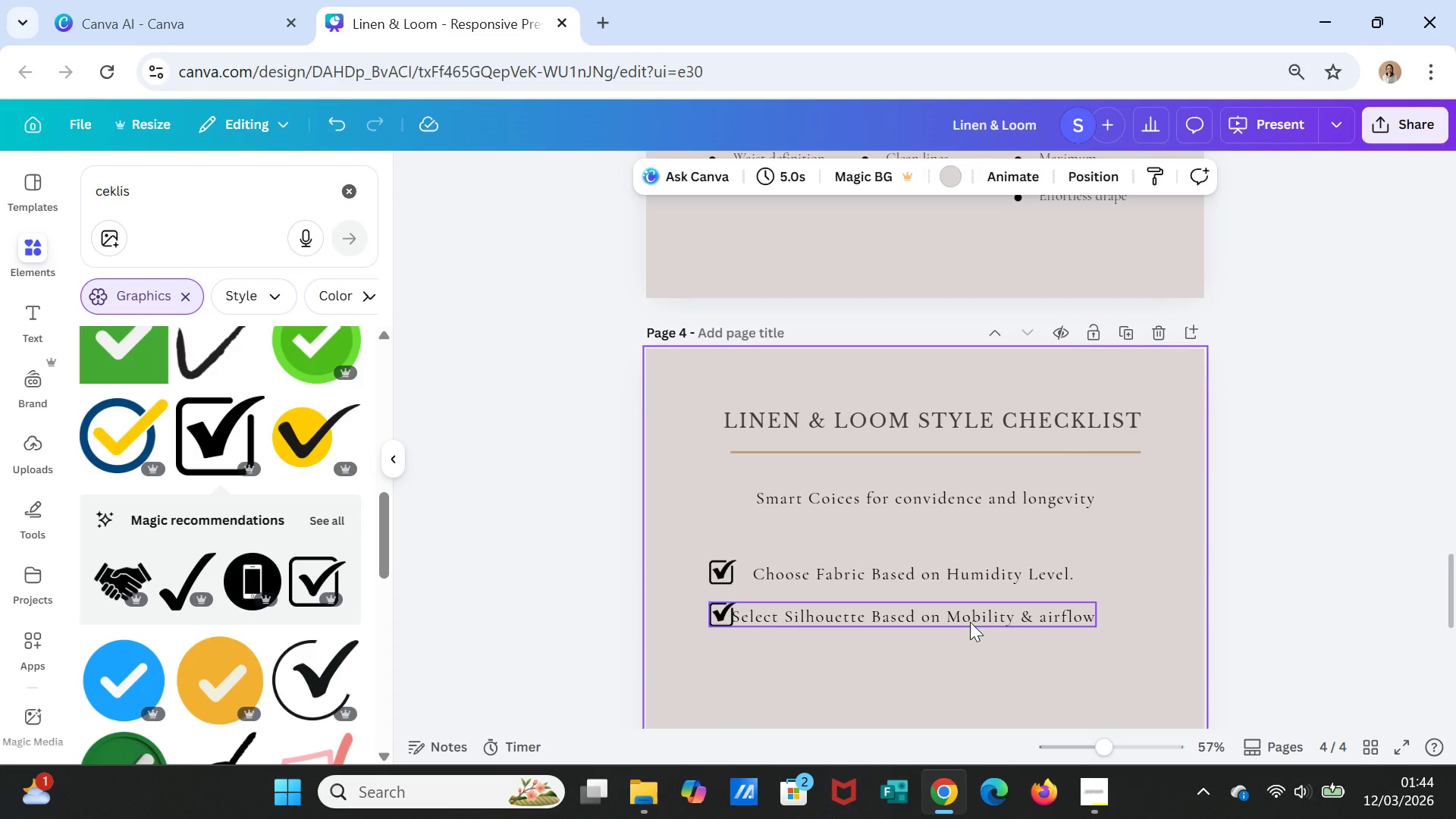 
left_click_drag(start_coordinate=[970, 620], to_coordinate=[969, 624])
 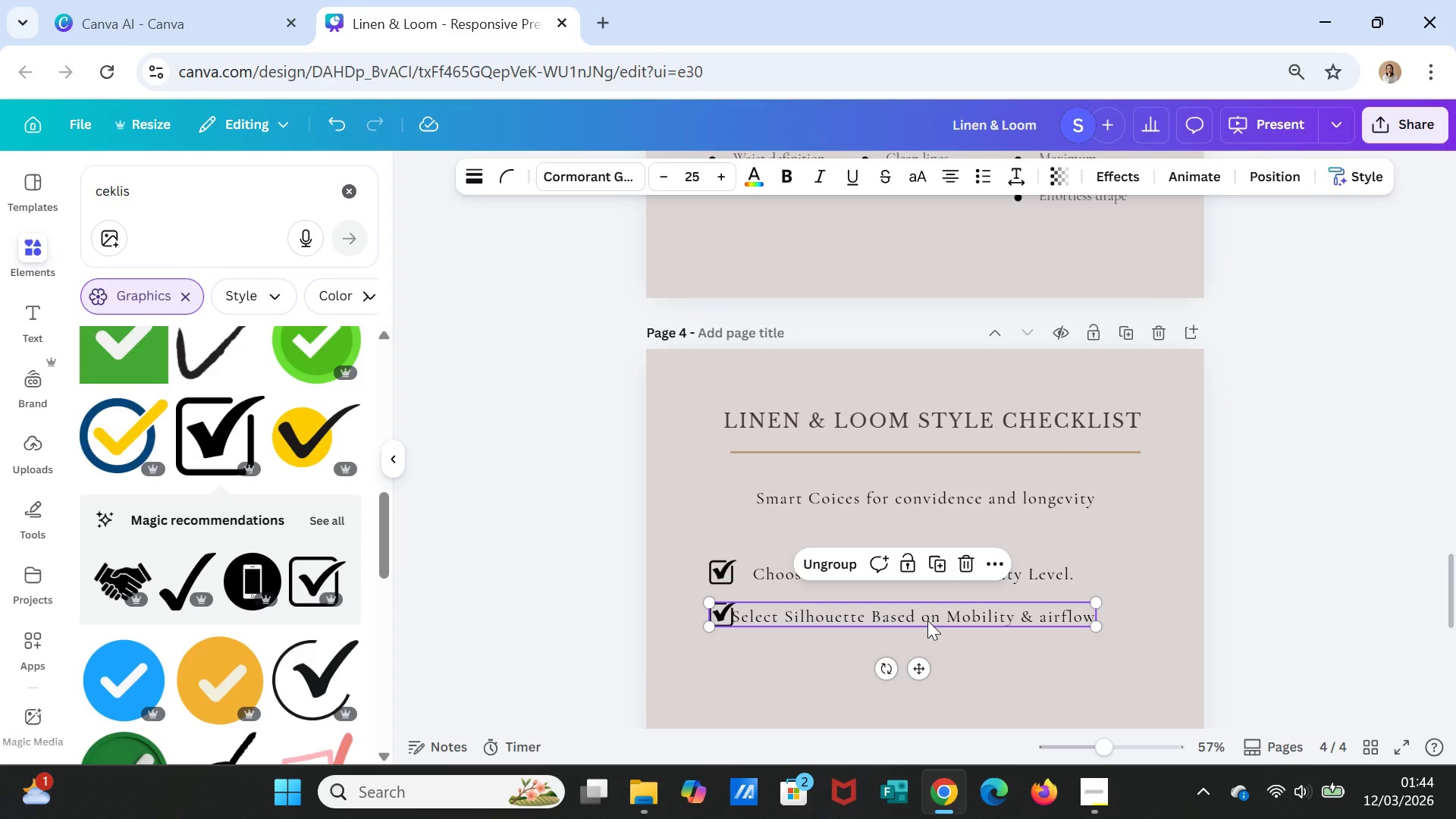 
double_click([927, 620])
 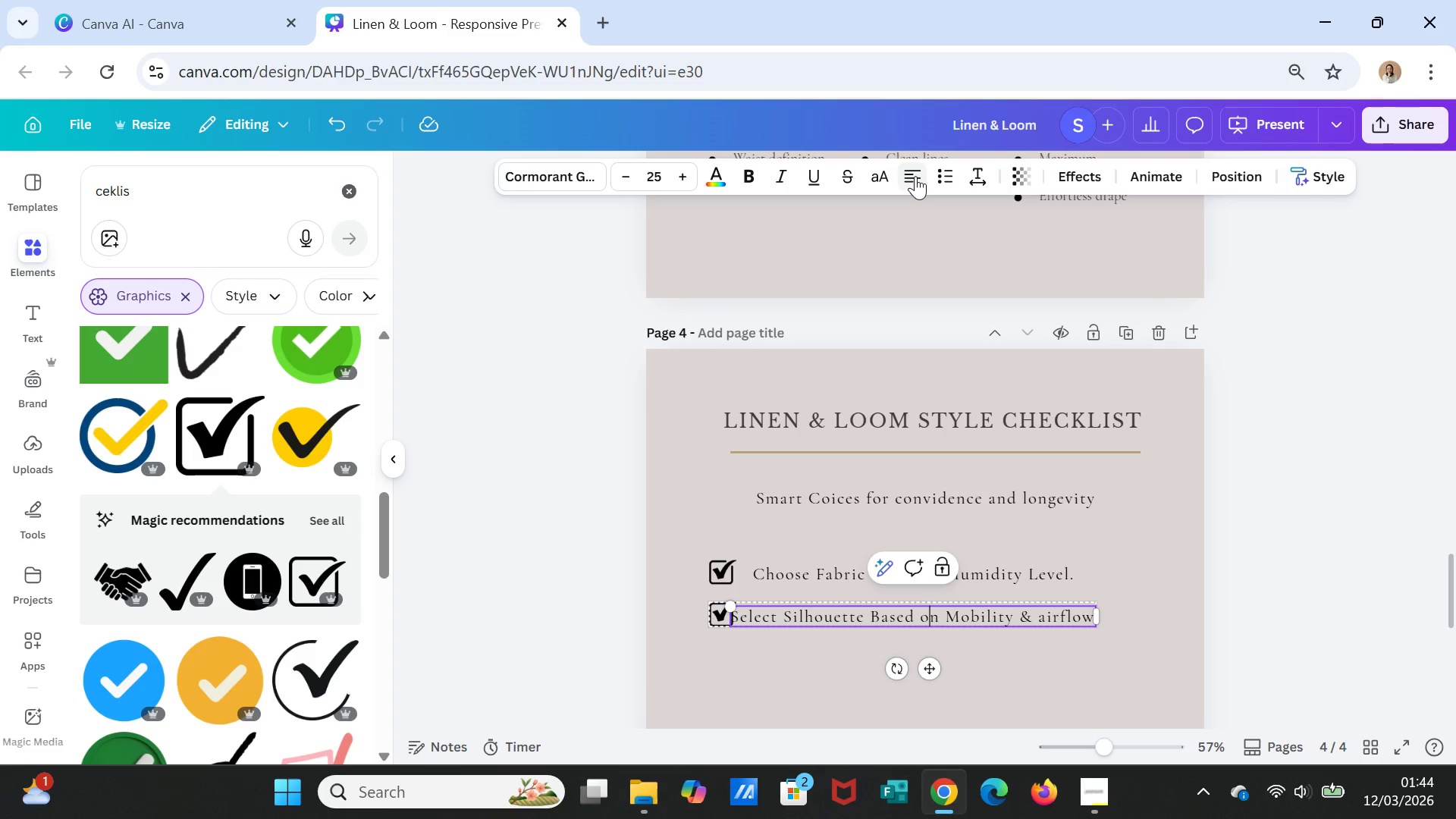 
left_click([915, 176])
 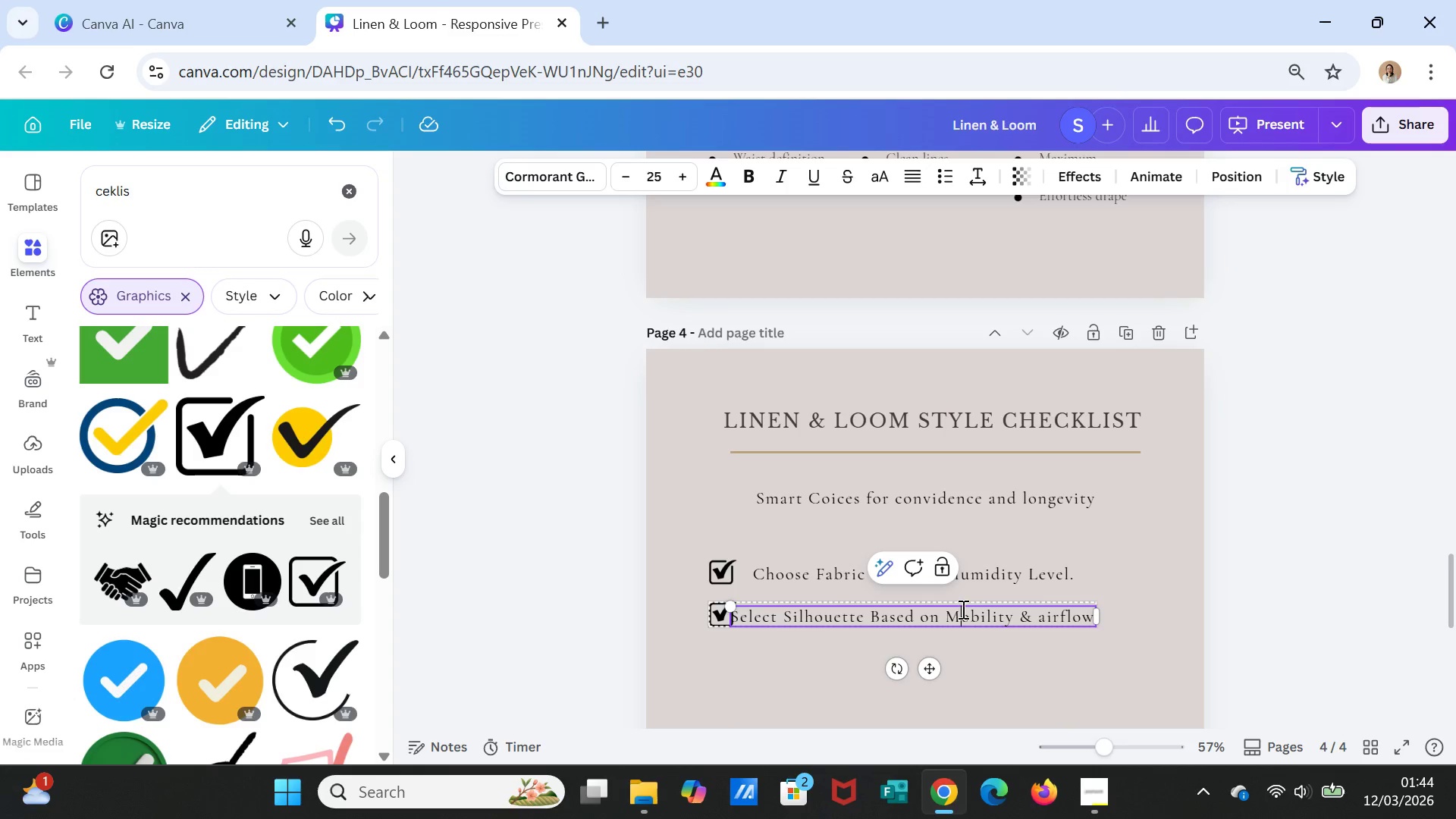 
triple_click([962, 617])
 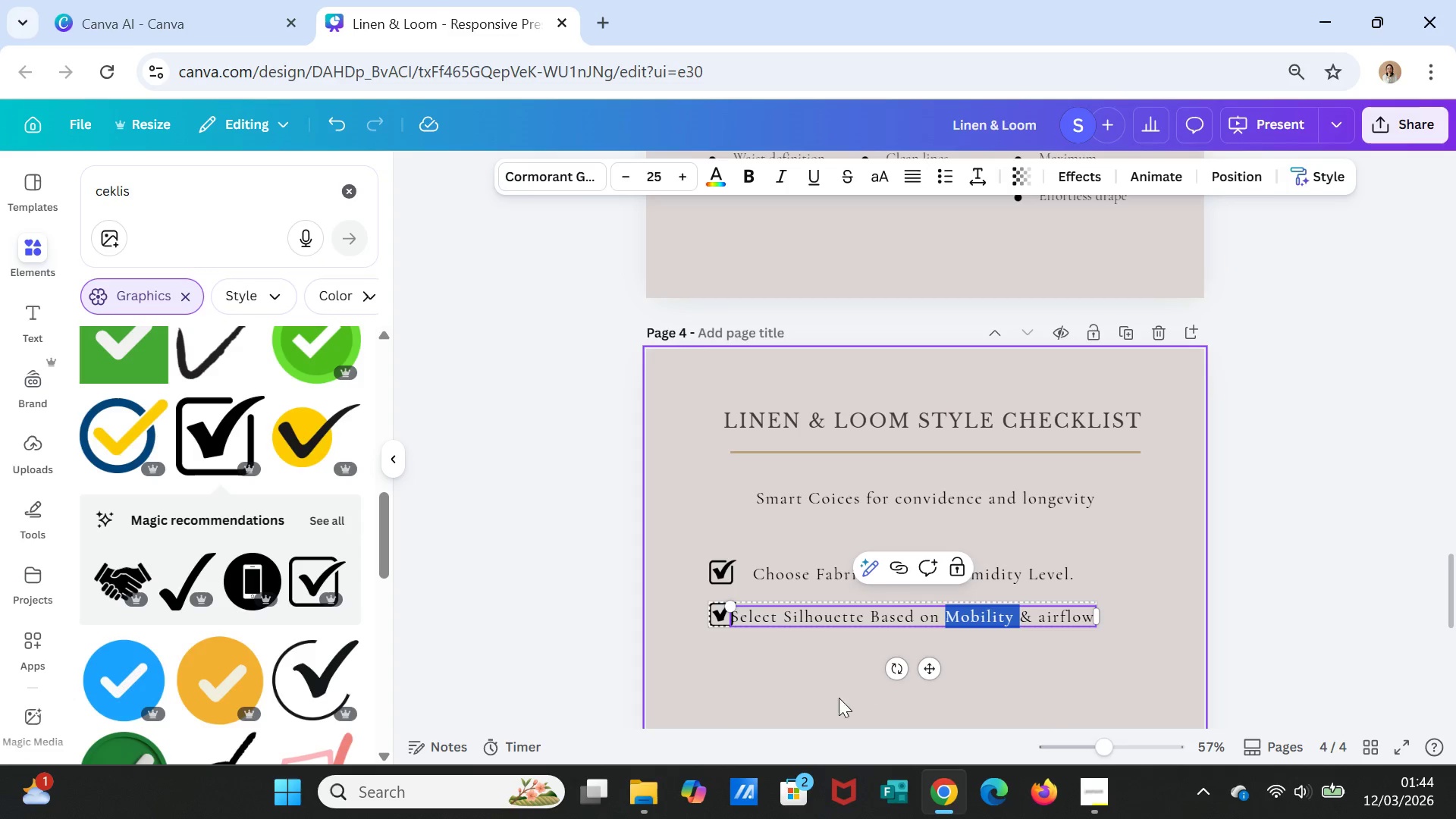 
double_click([866, 614])
 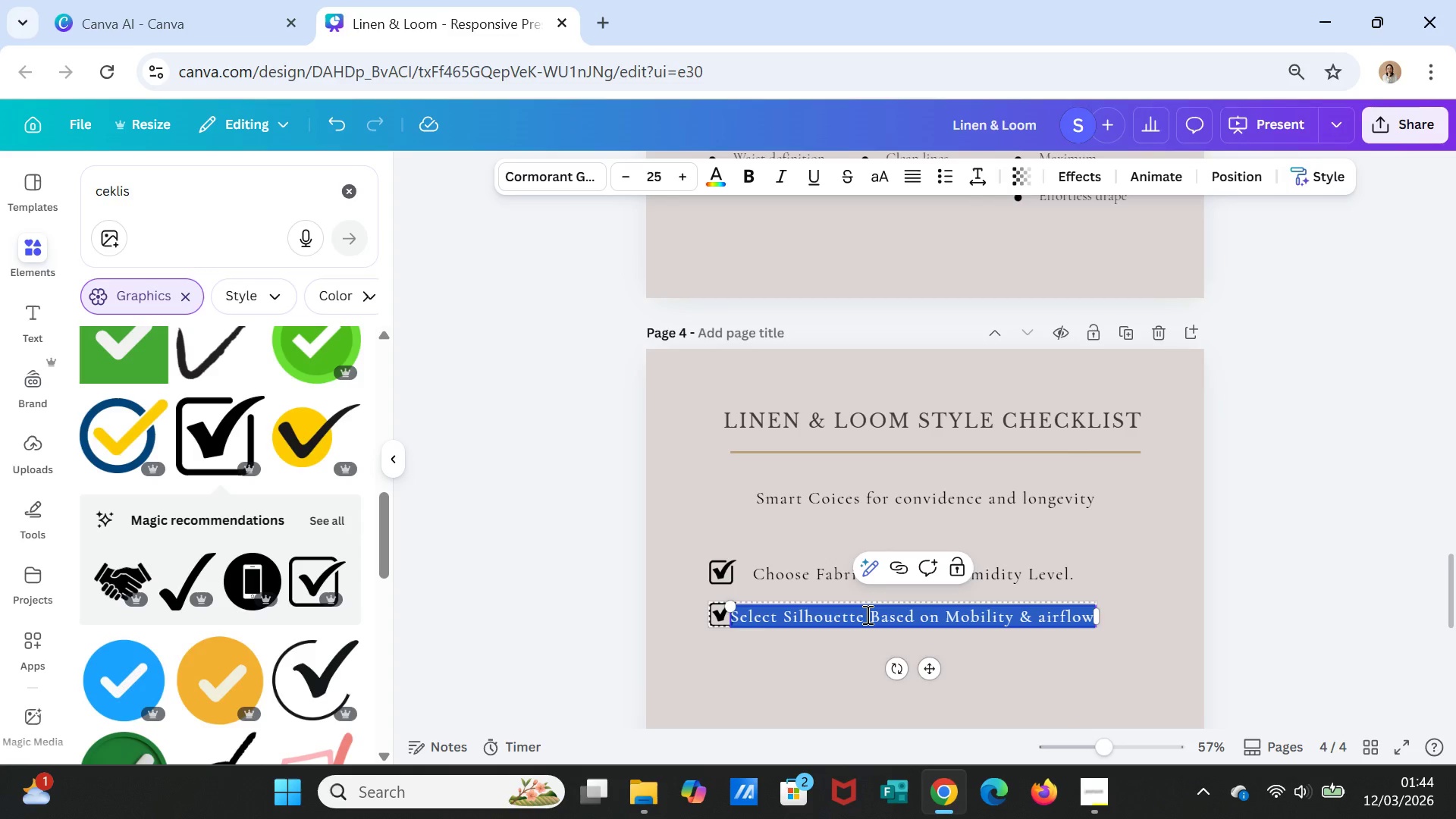 
triple_click([866, 614])
 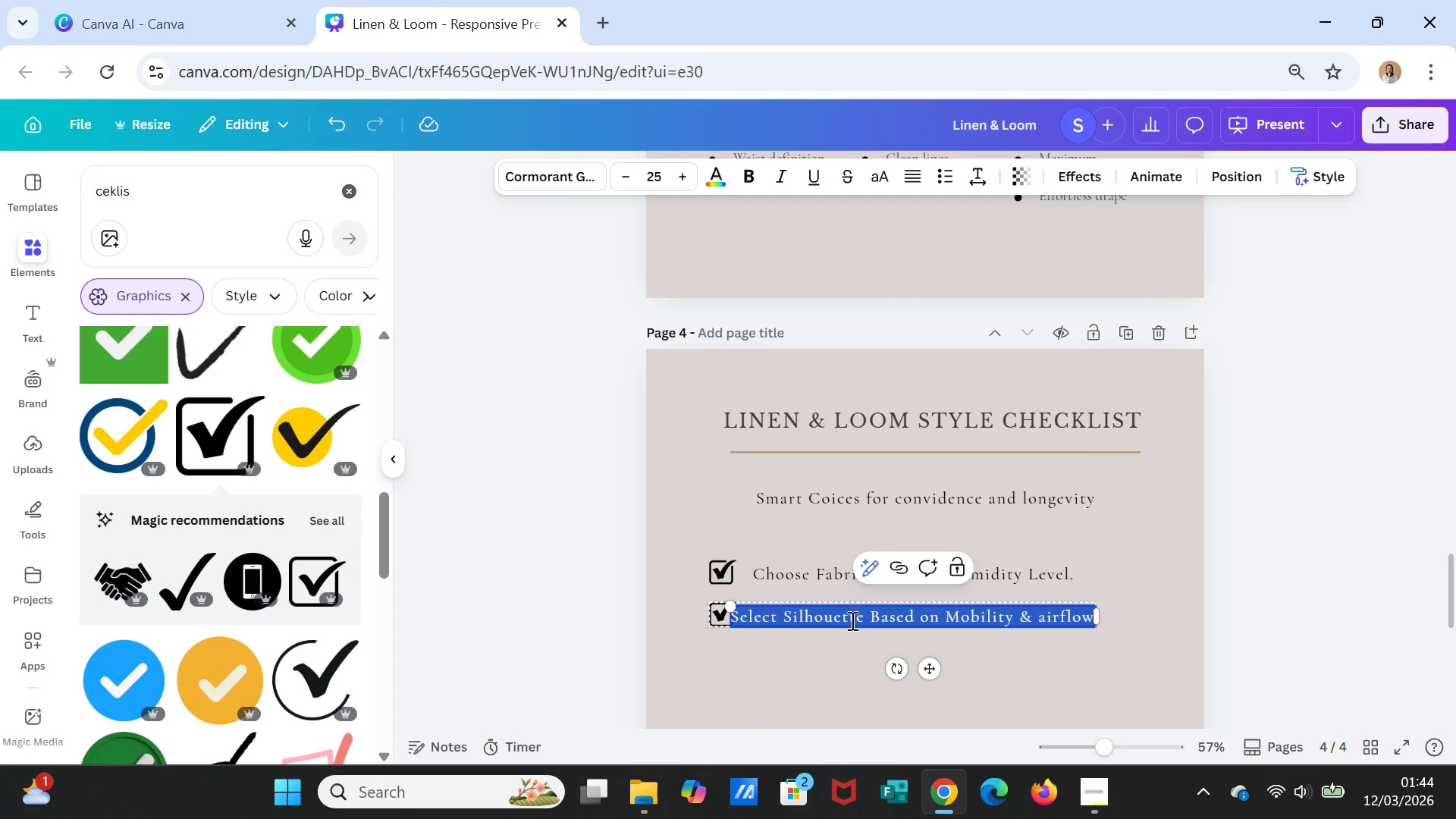 
left_click([921, 176])
 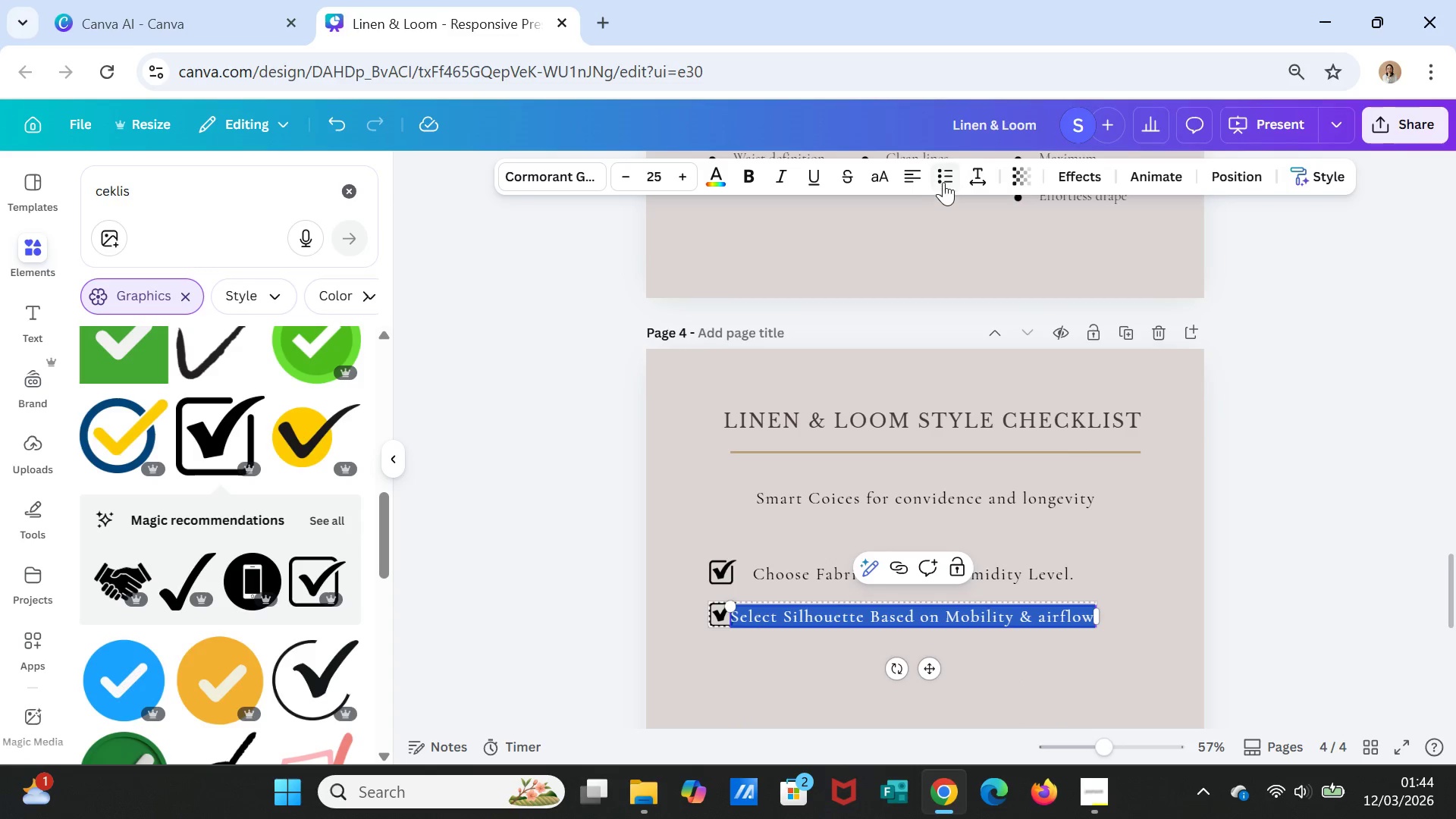 
left_click([915, 167])
 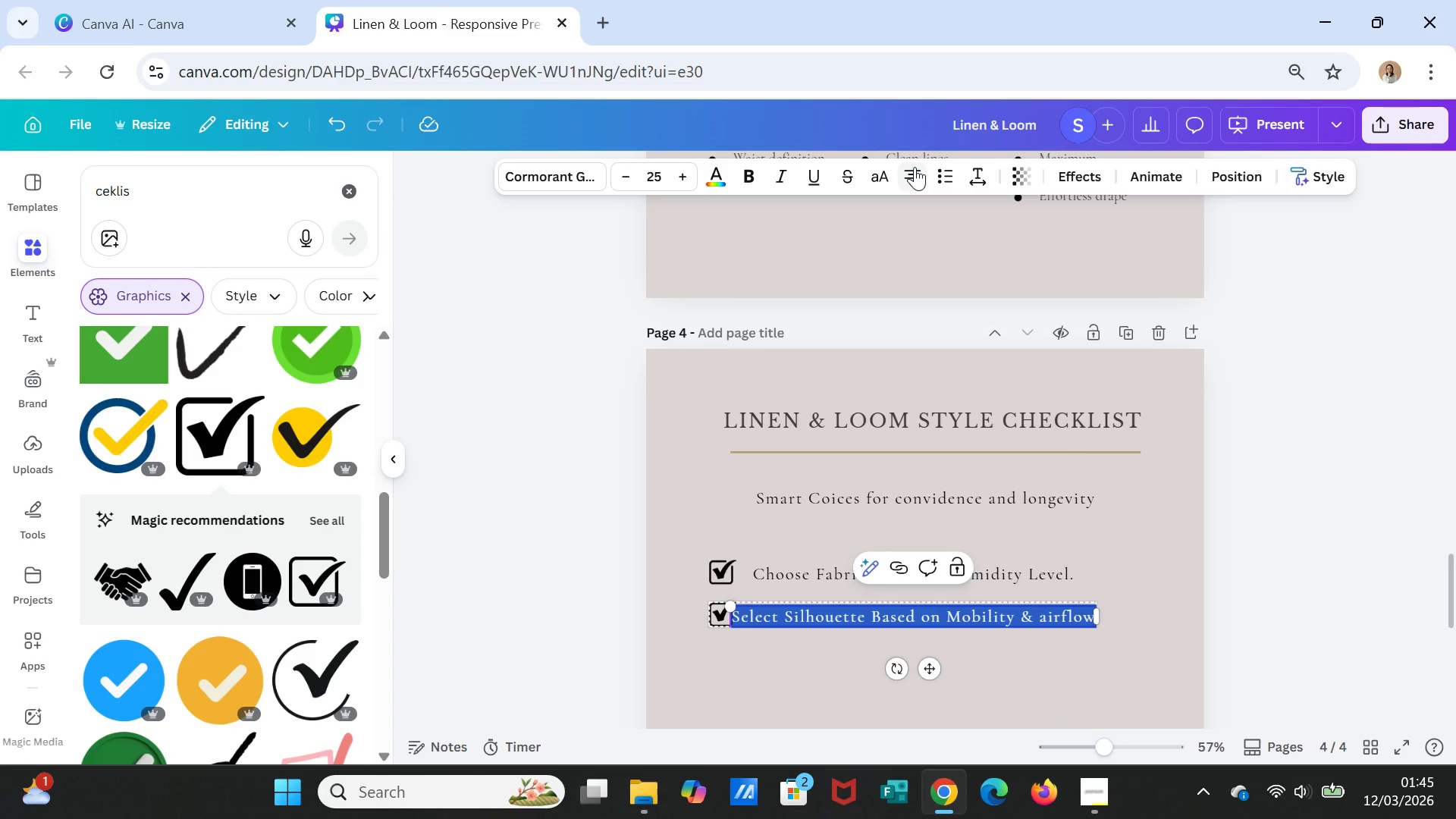 
left_click([915, 167])
 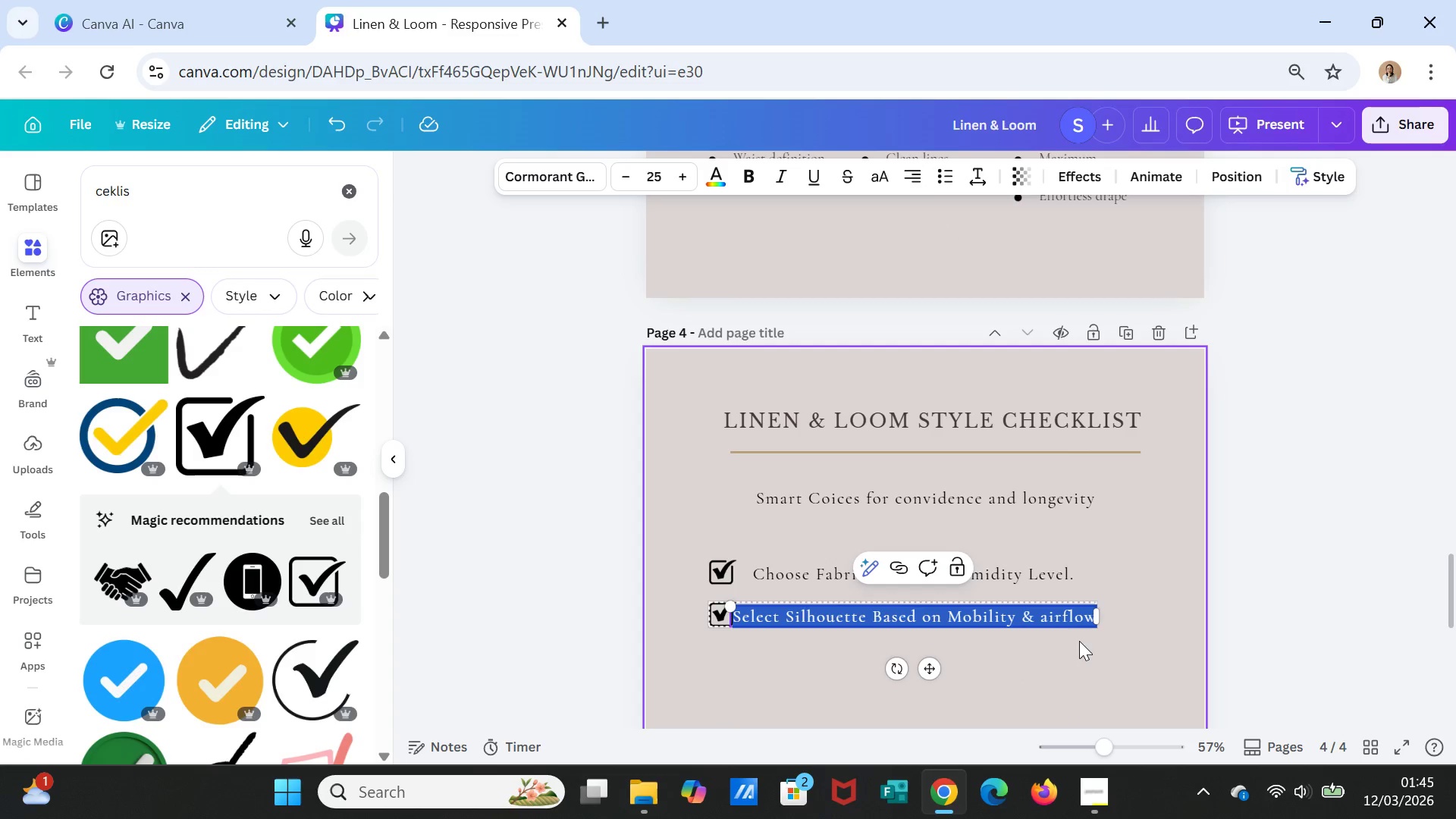 
left_click([1139, 623])
 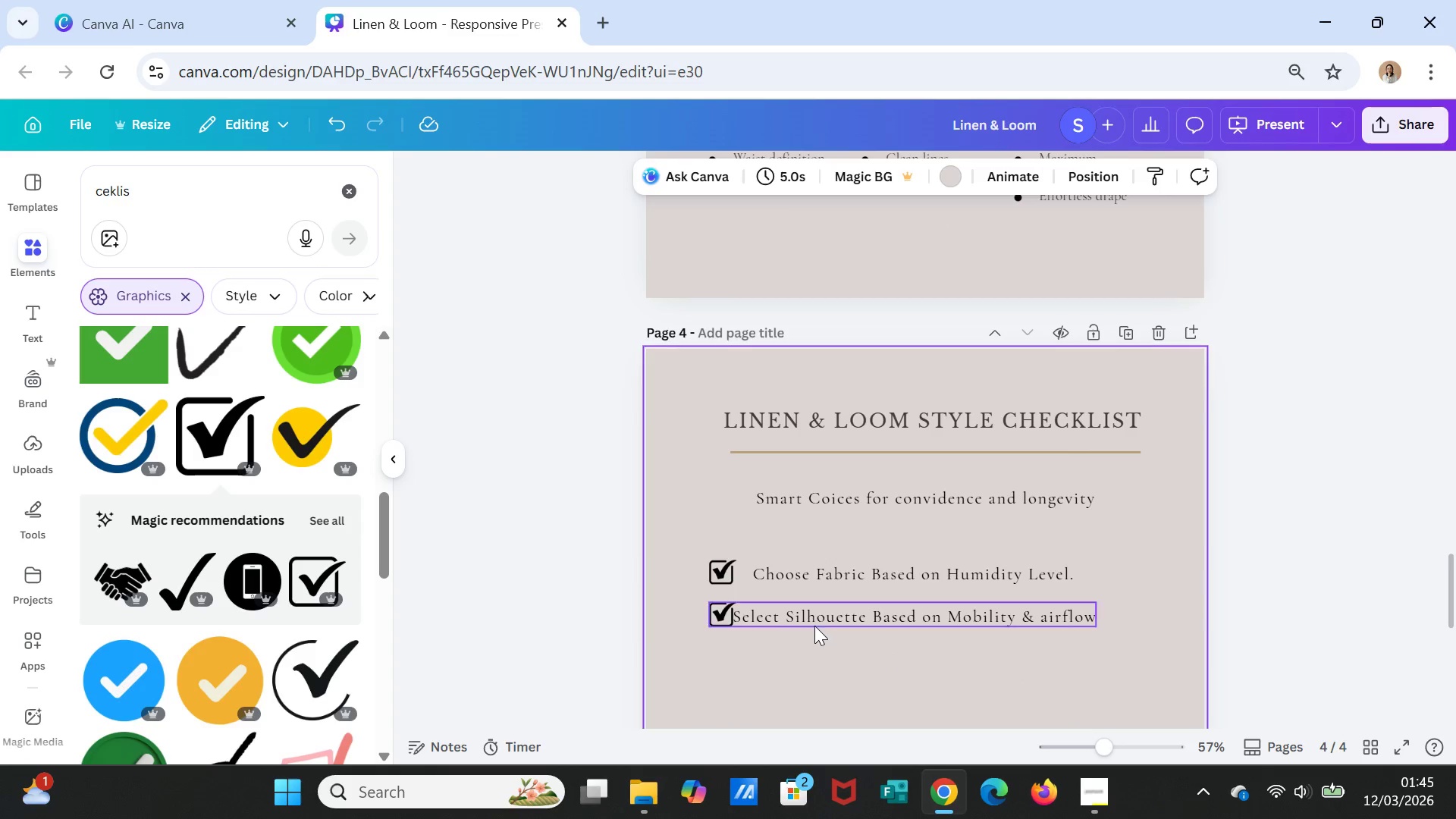 
left_click([813, 623])
 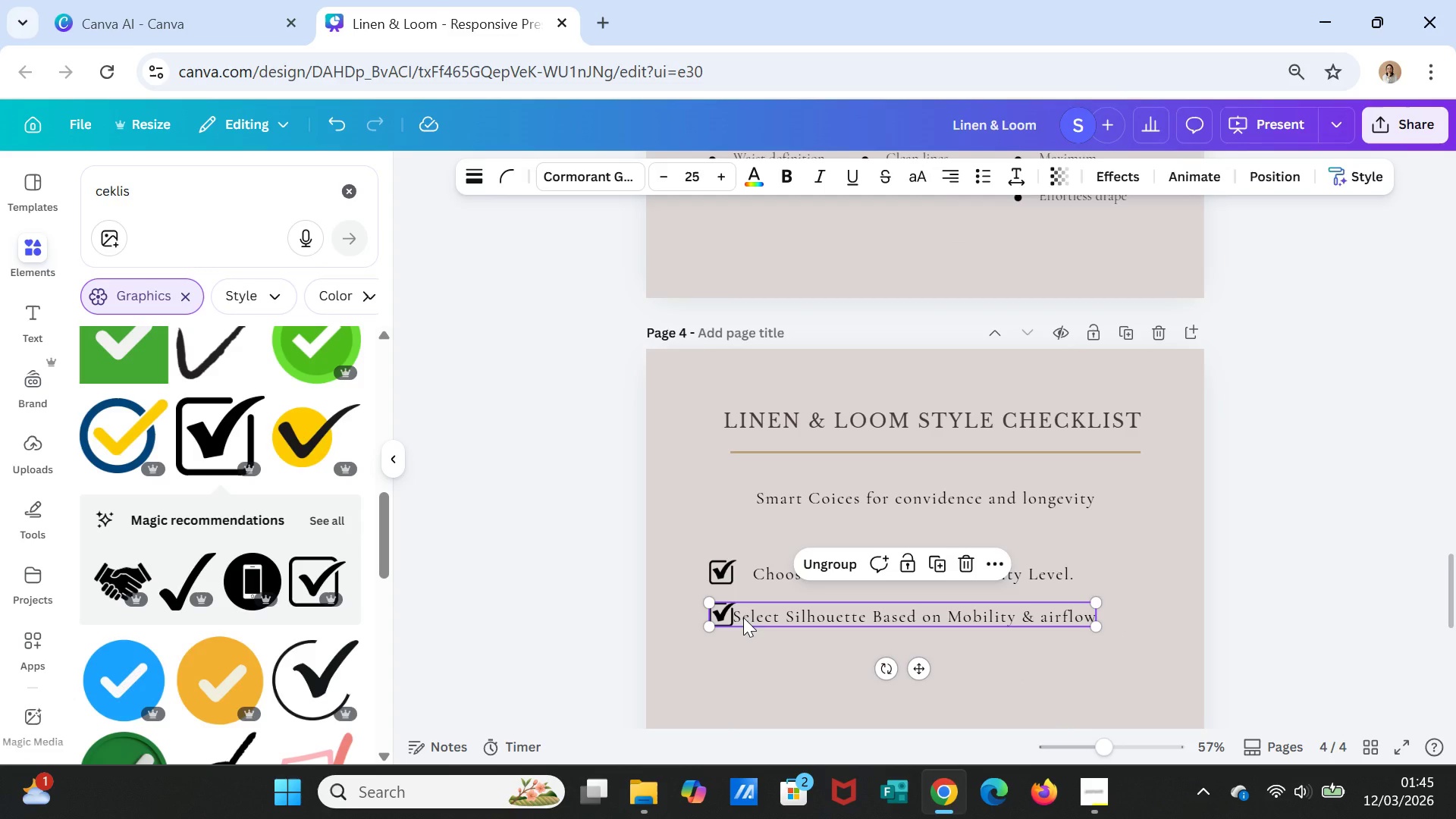 
left_click([743, 617])
 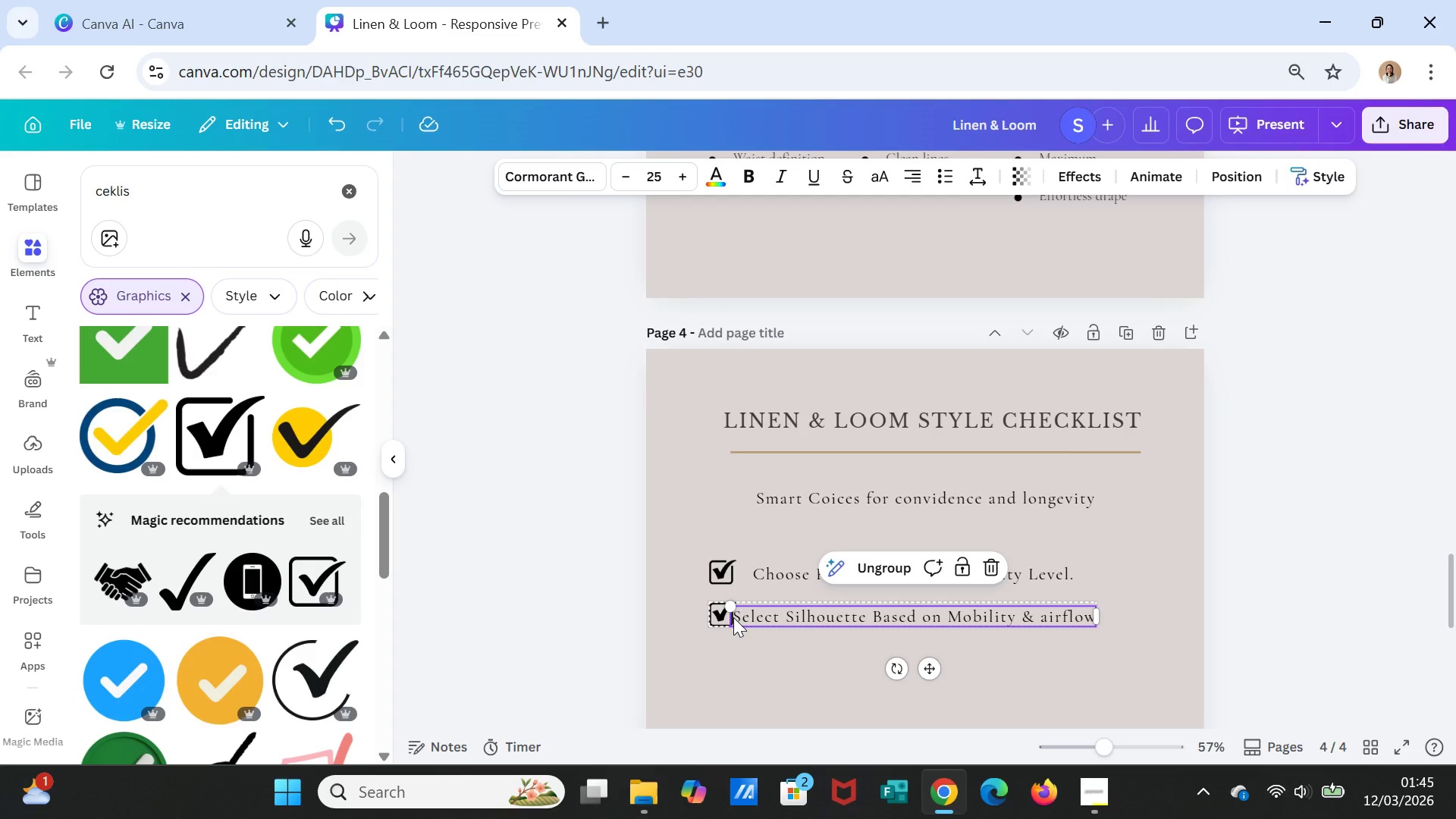 
left_click([733, 617])
 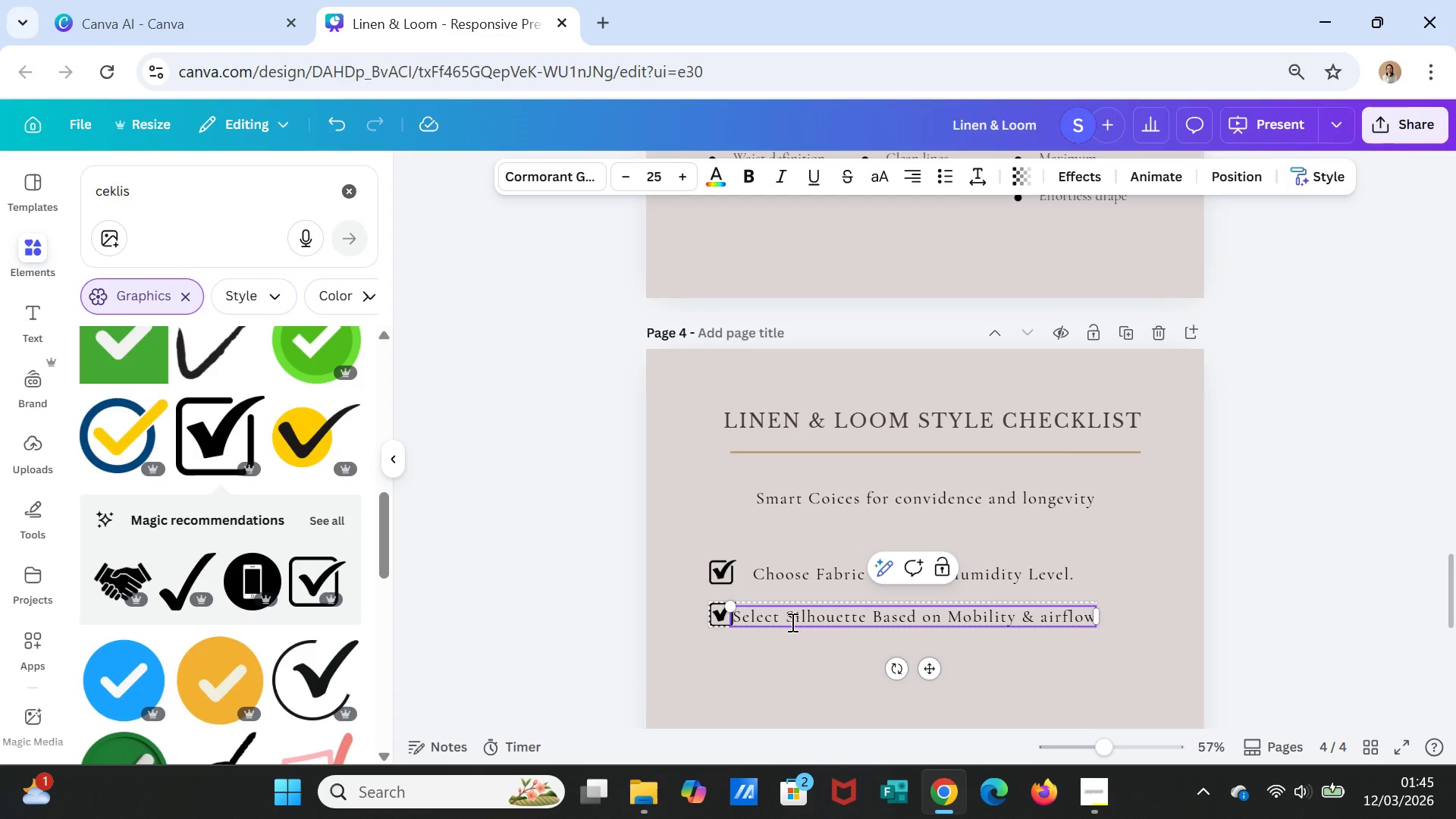 
wait(6.83)
 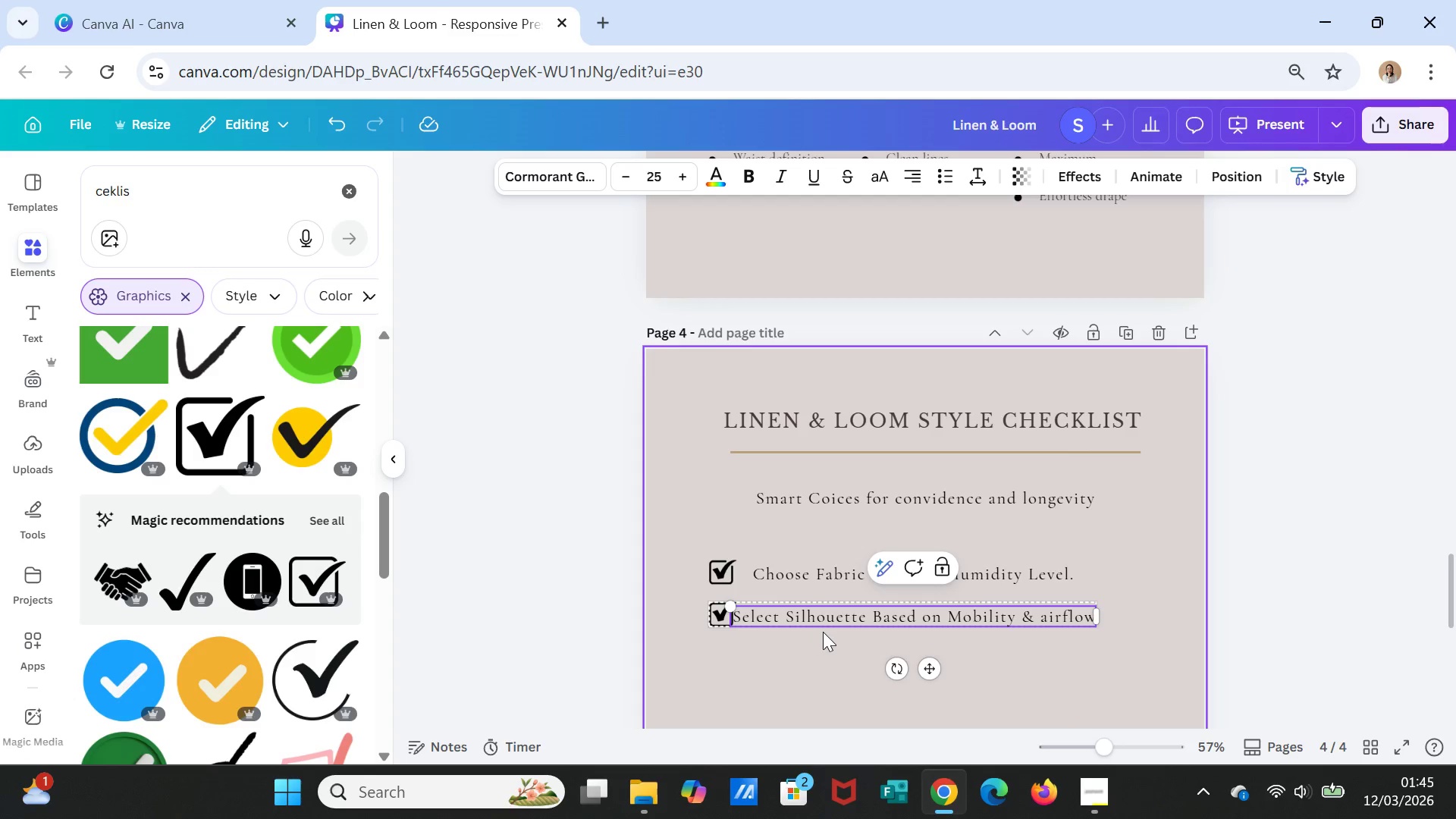 
key(Space)
 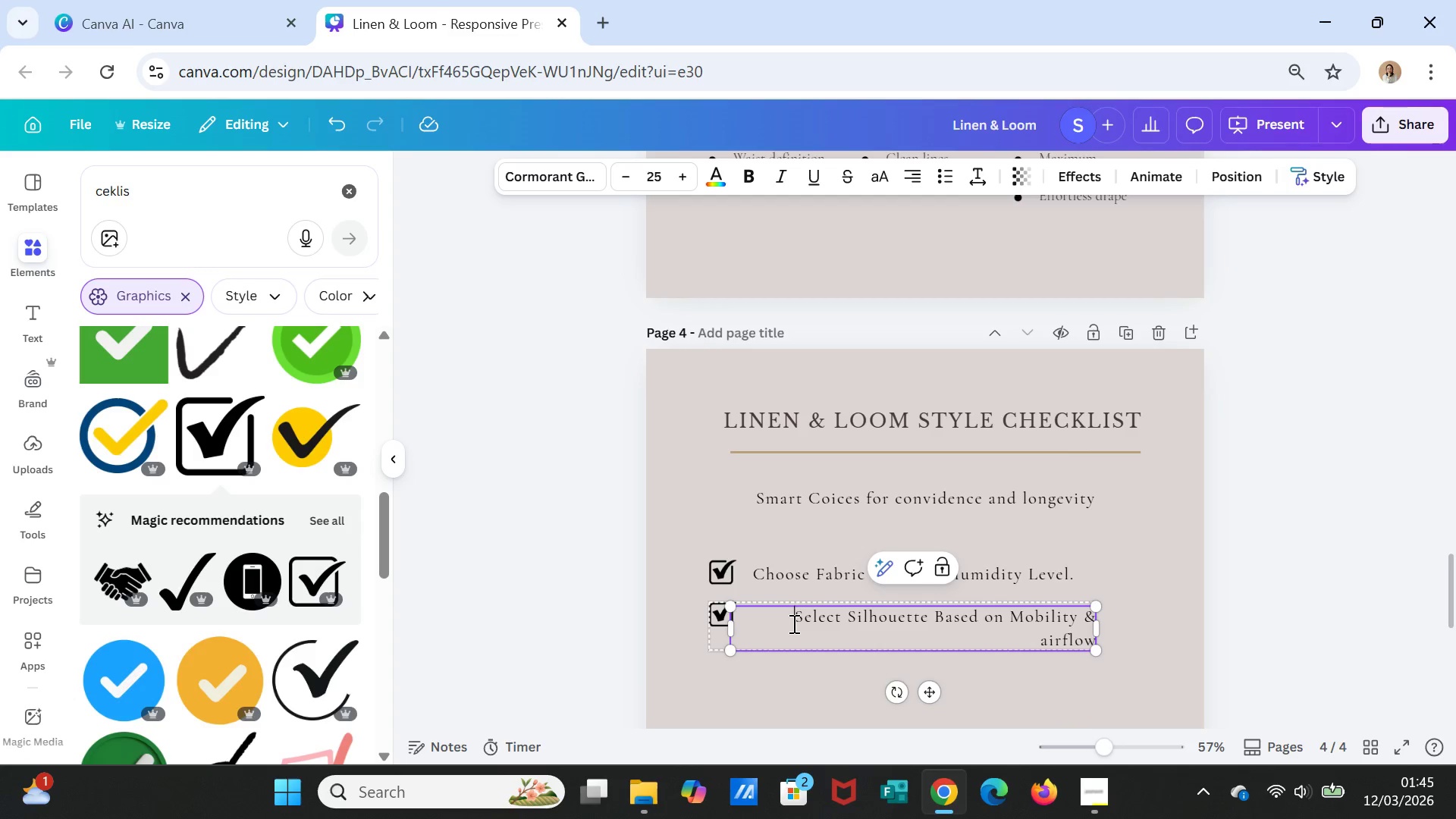 
key(Space)
 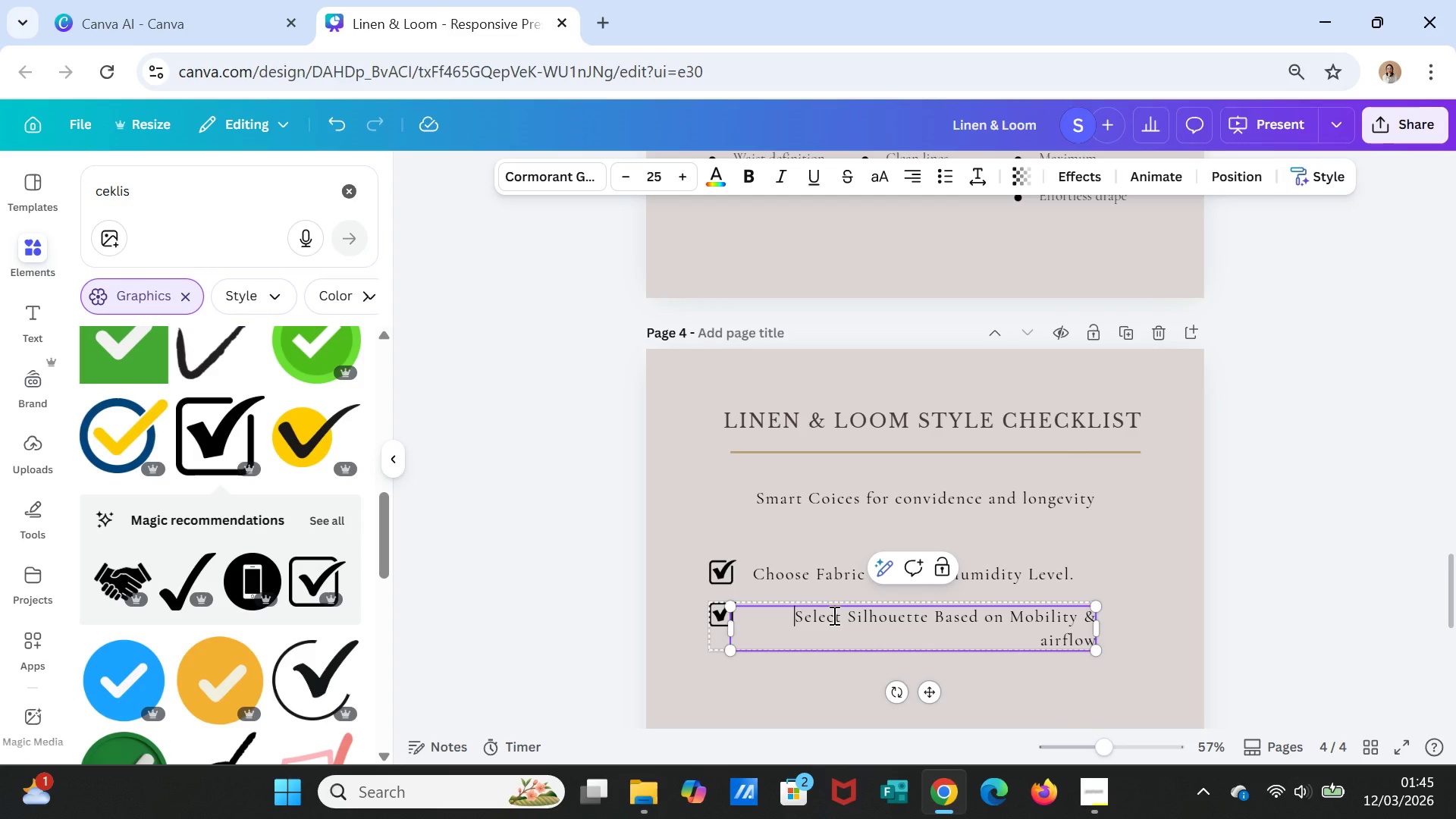 
key(Backspace)
 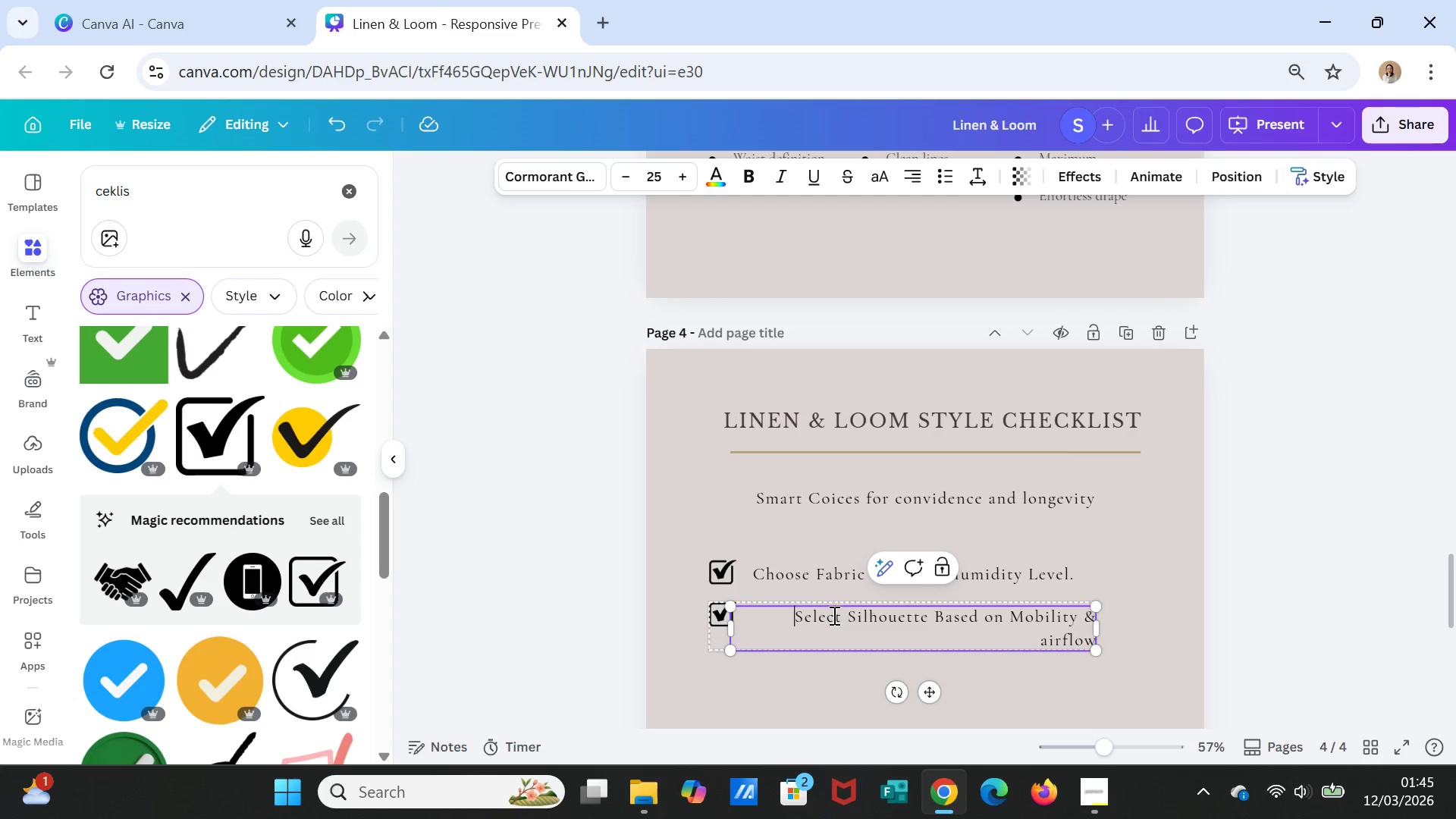 
key(Backspace)
 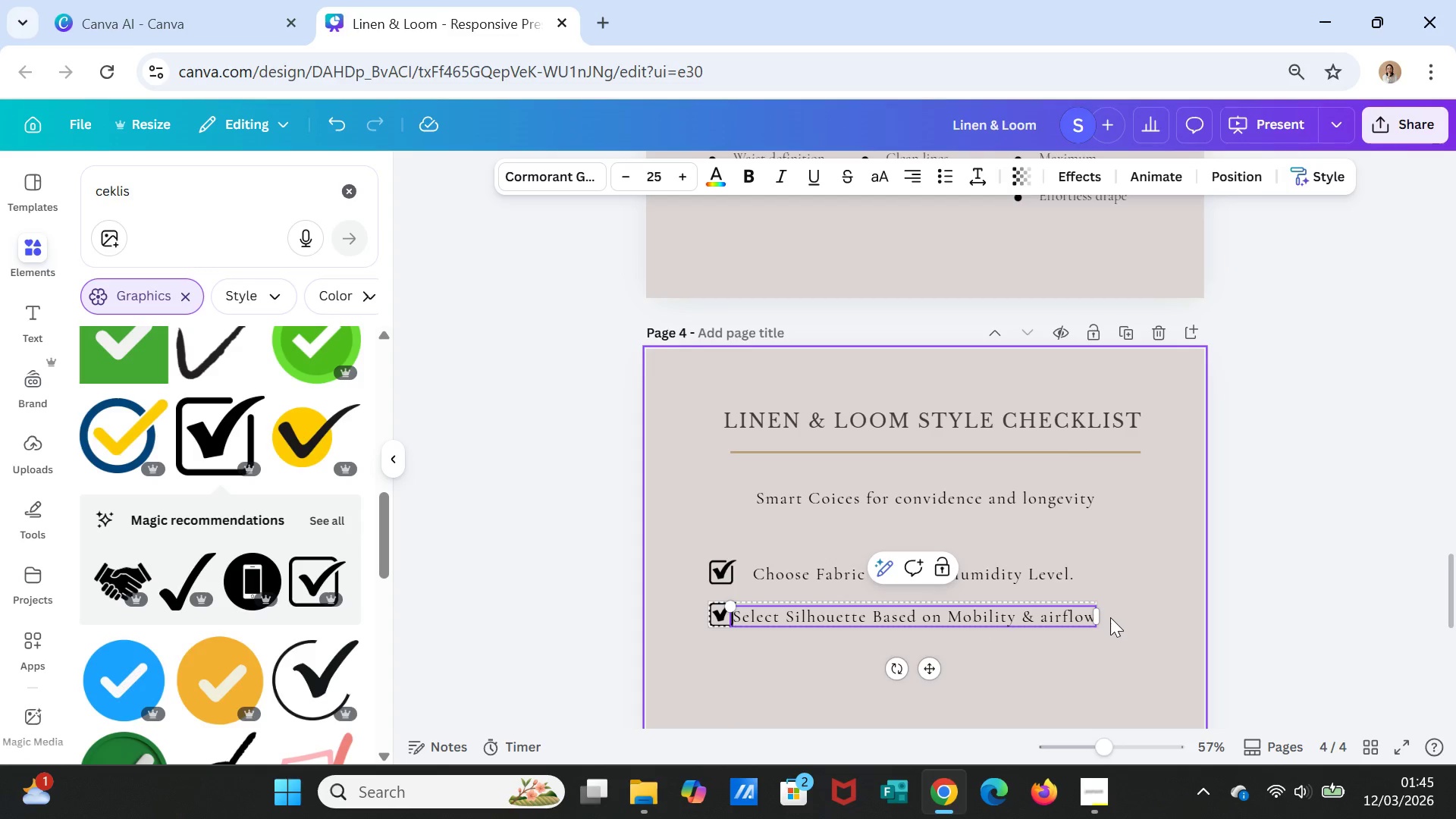 
left_click_drag(start_coordinate=[1100, 612], to_coordinate=[1144, 615])
 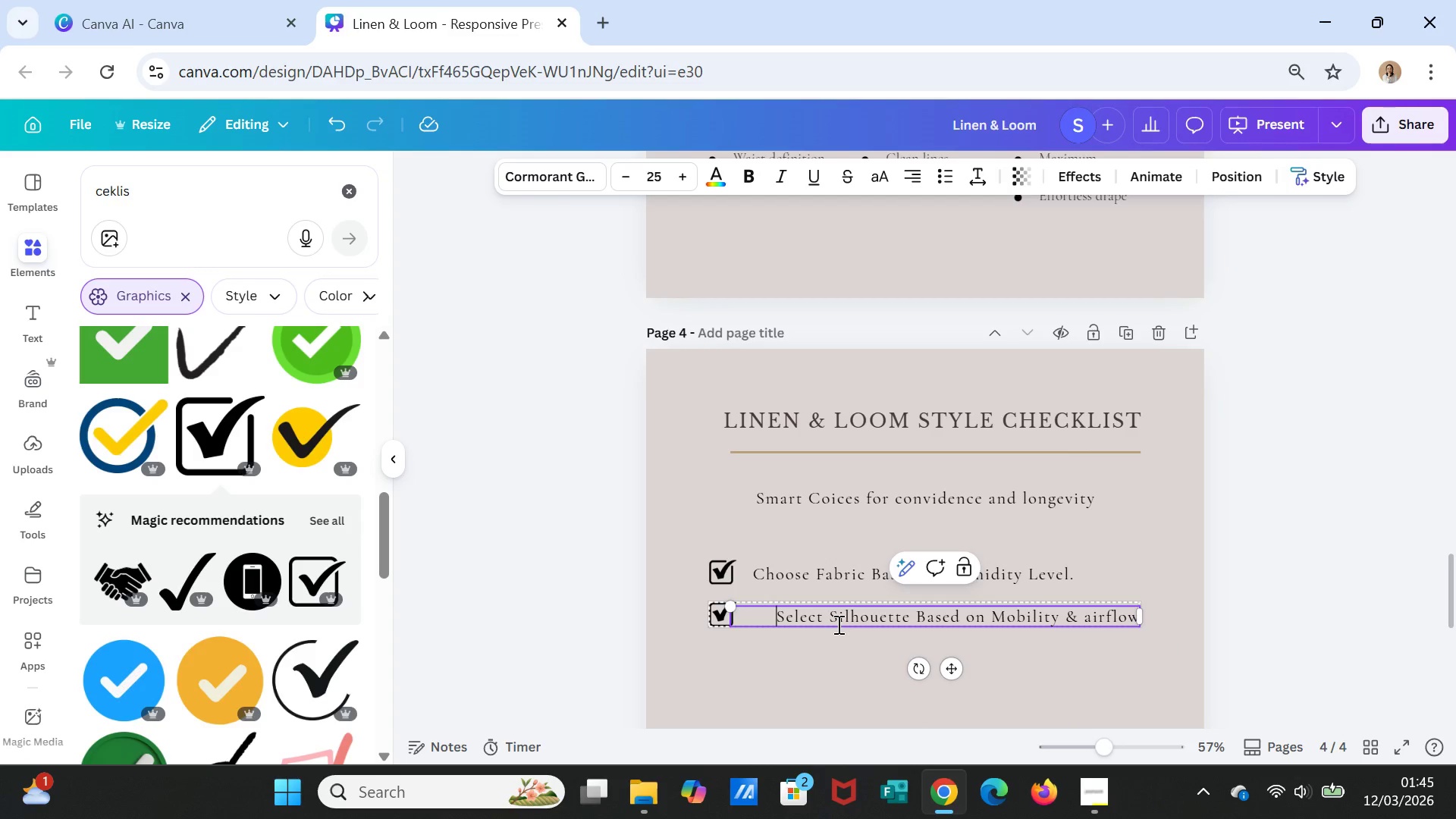 
double_click([837, 618])
 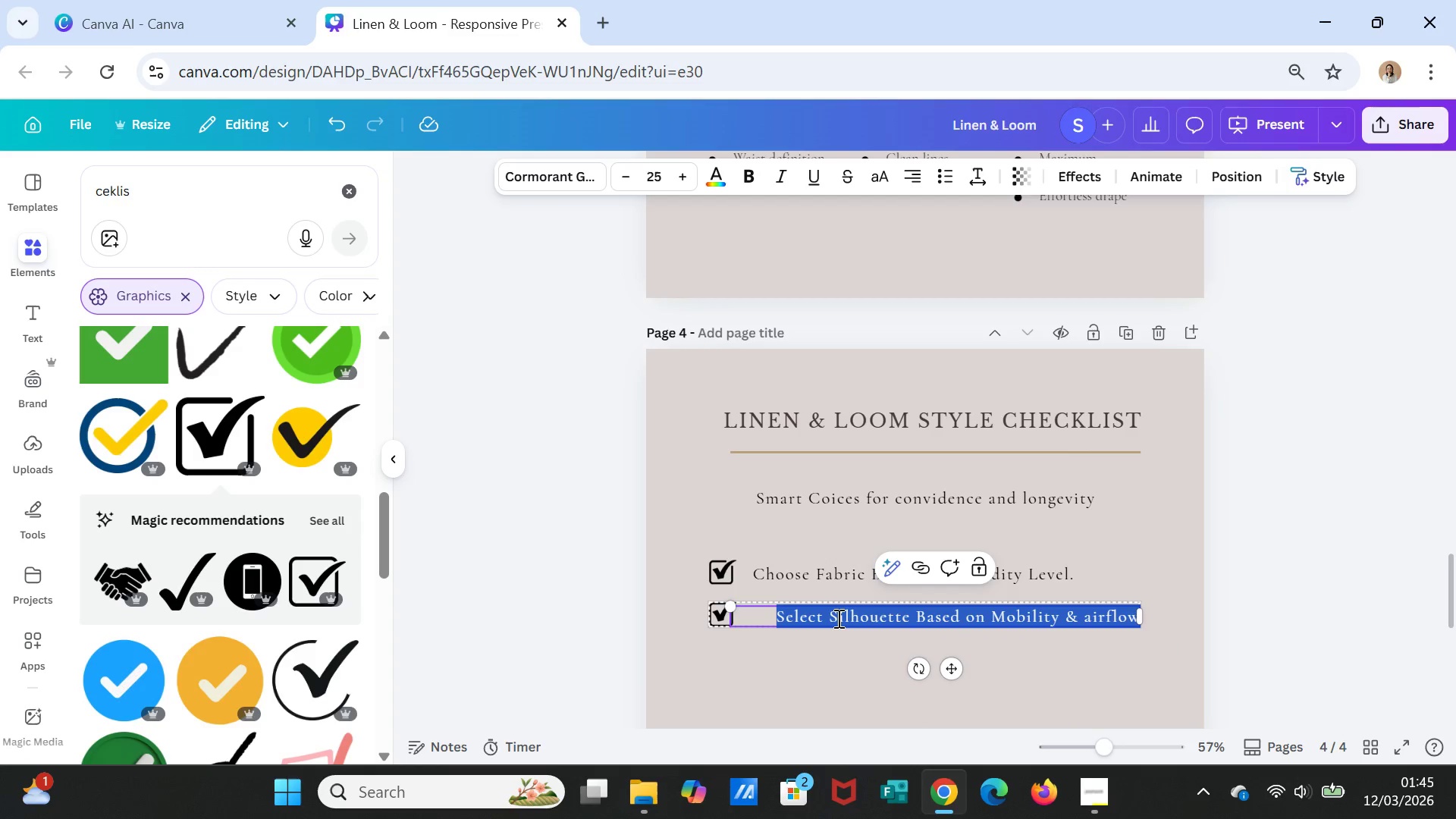 
triple_click([837, 618])
 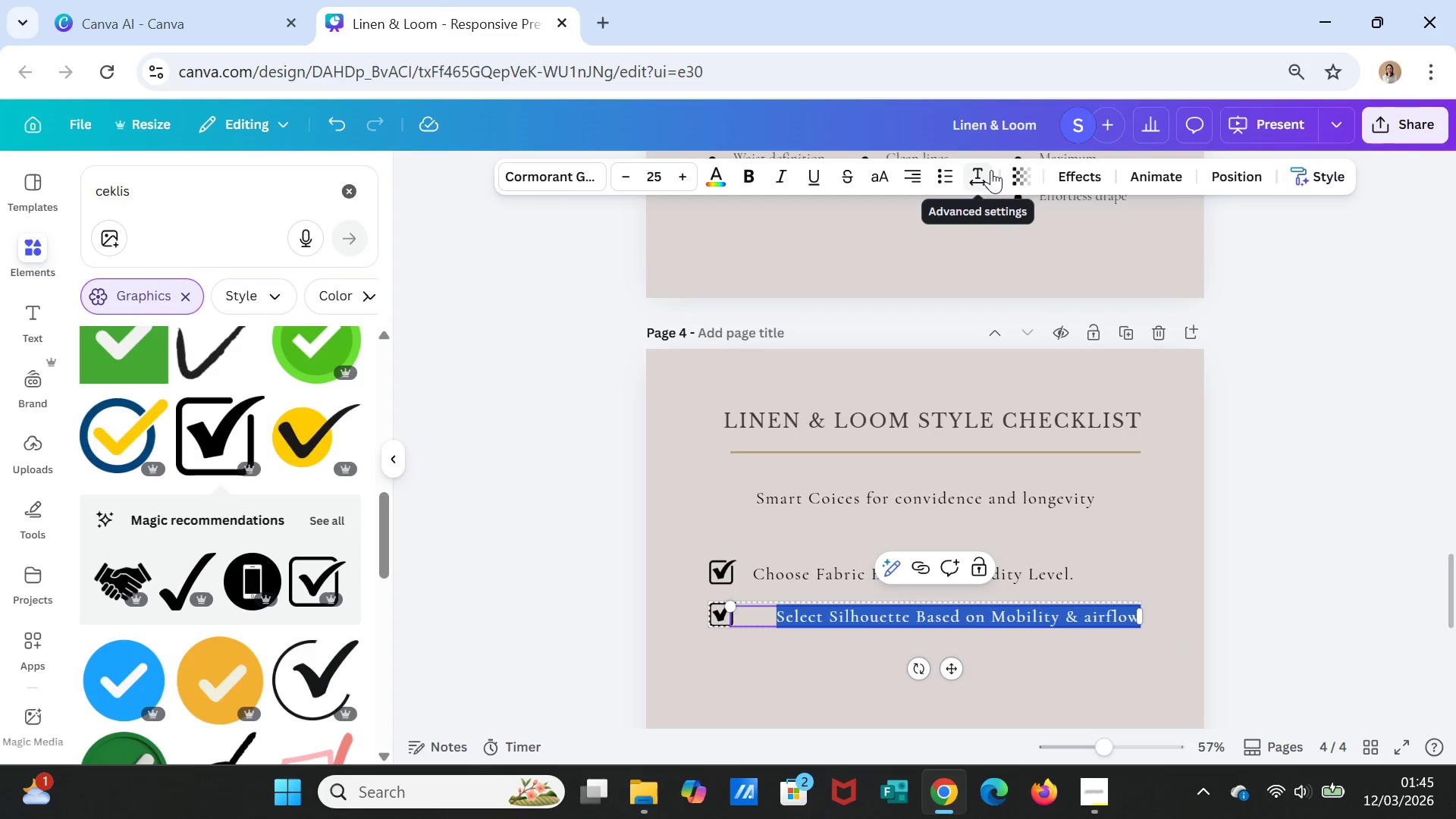 
left_click([984, 168])
 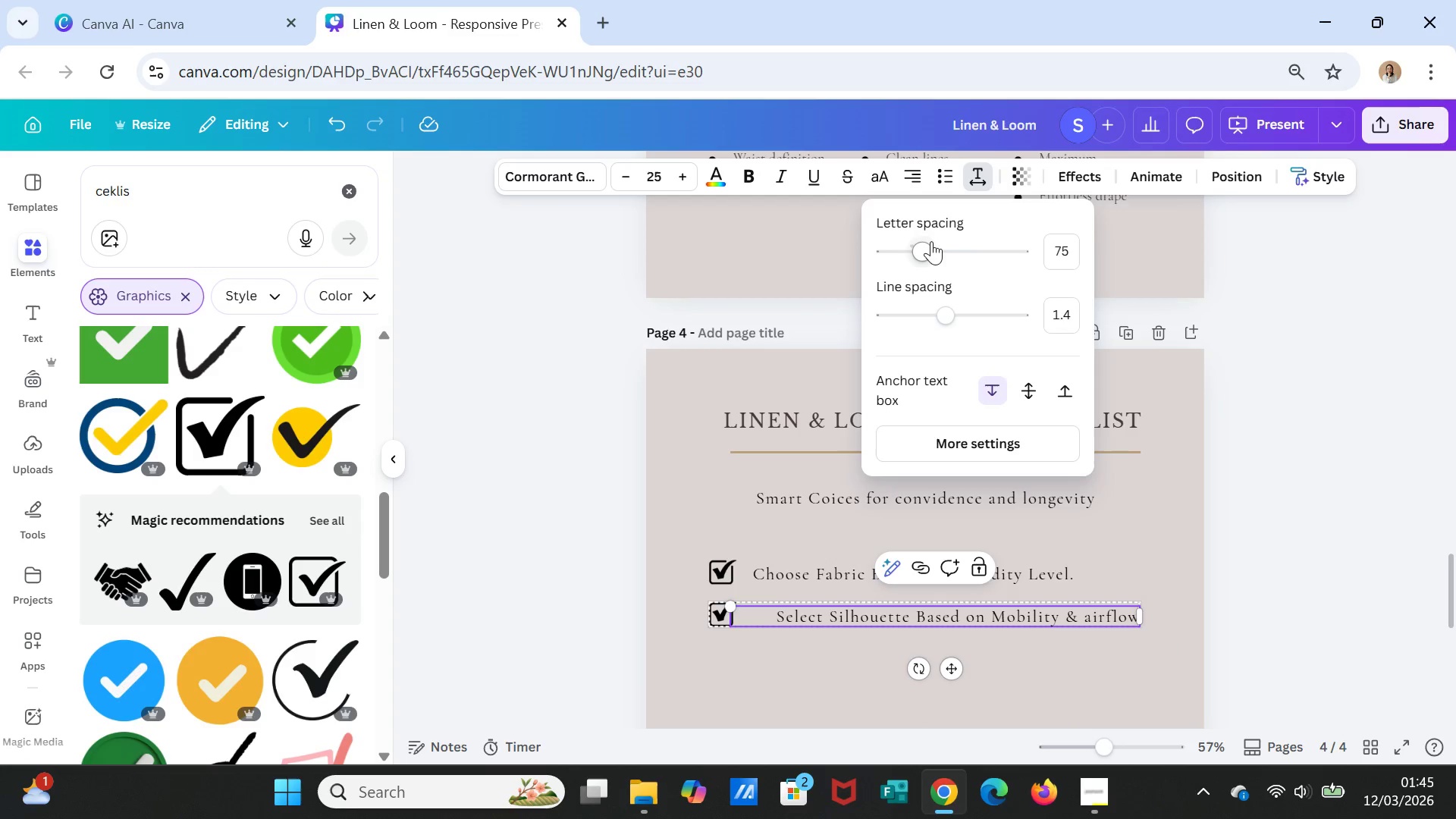 
left_click_drag(start_coordinate=[927, 240], to_coordinate=[901, 229])
 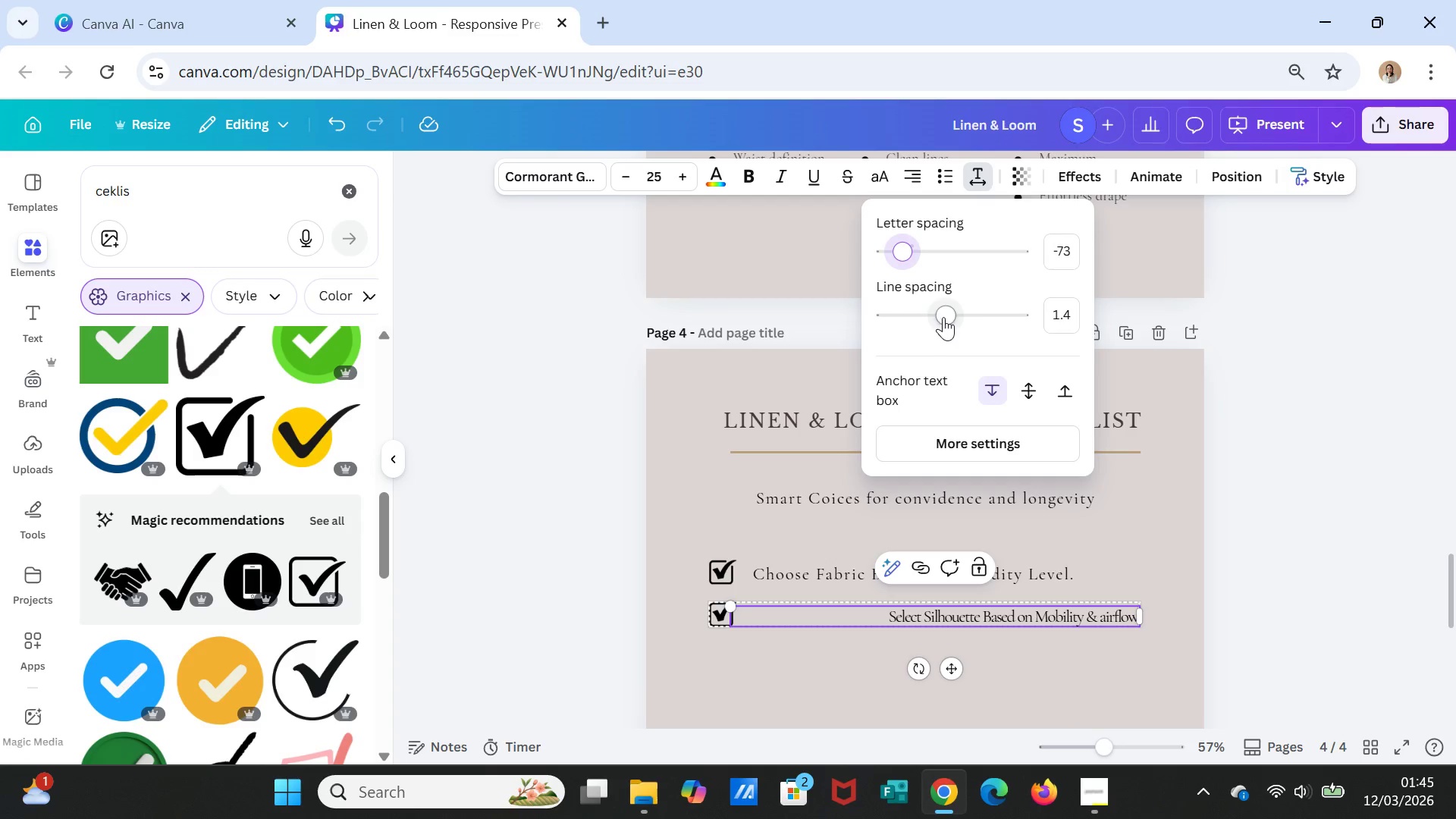 
left_click_drag(start_coordinate=[947, 317], to_coordinate=[916, 304])
 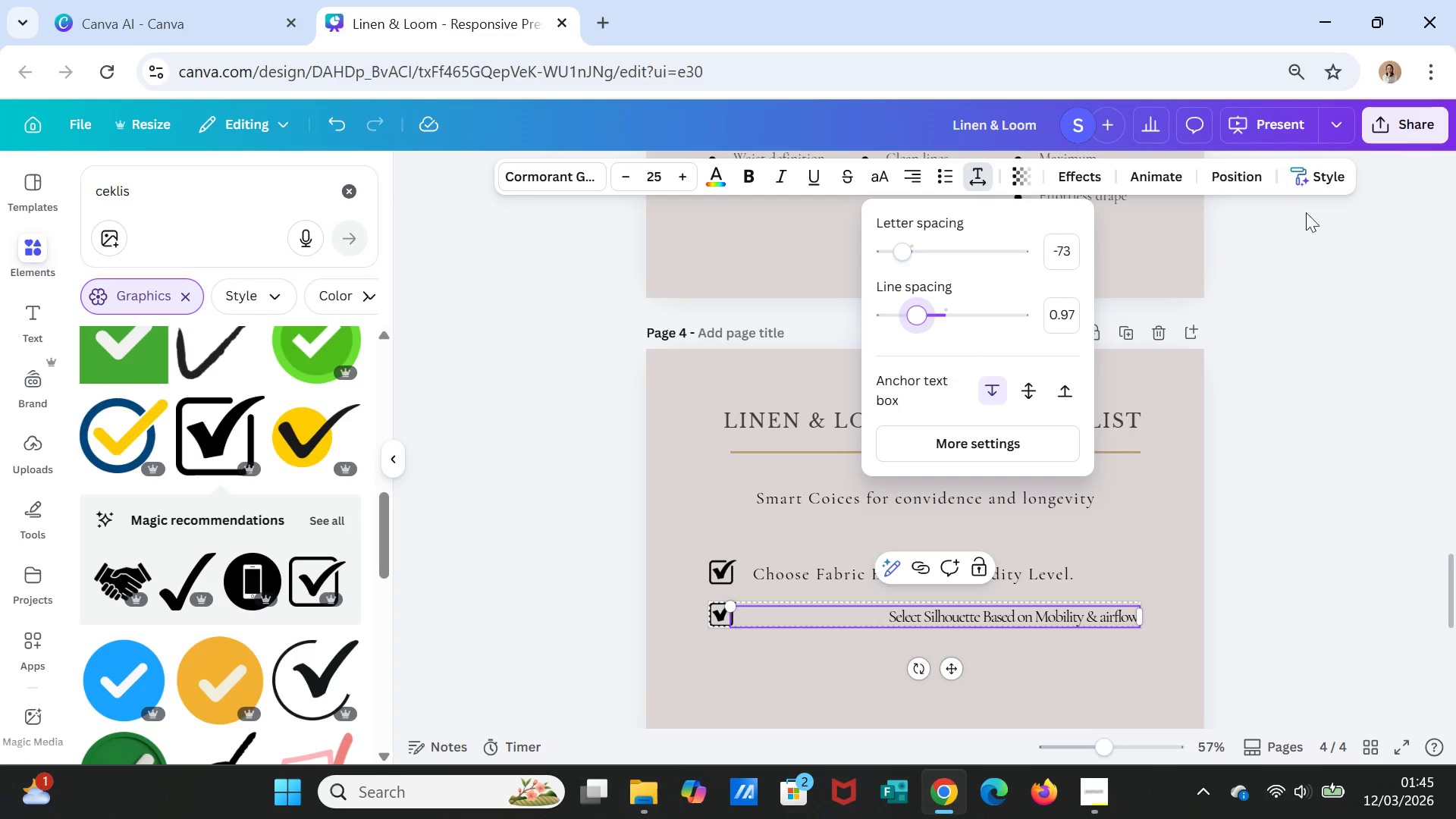 
left_click([1302, 416])
 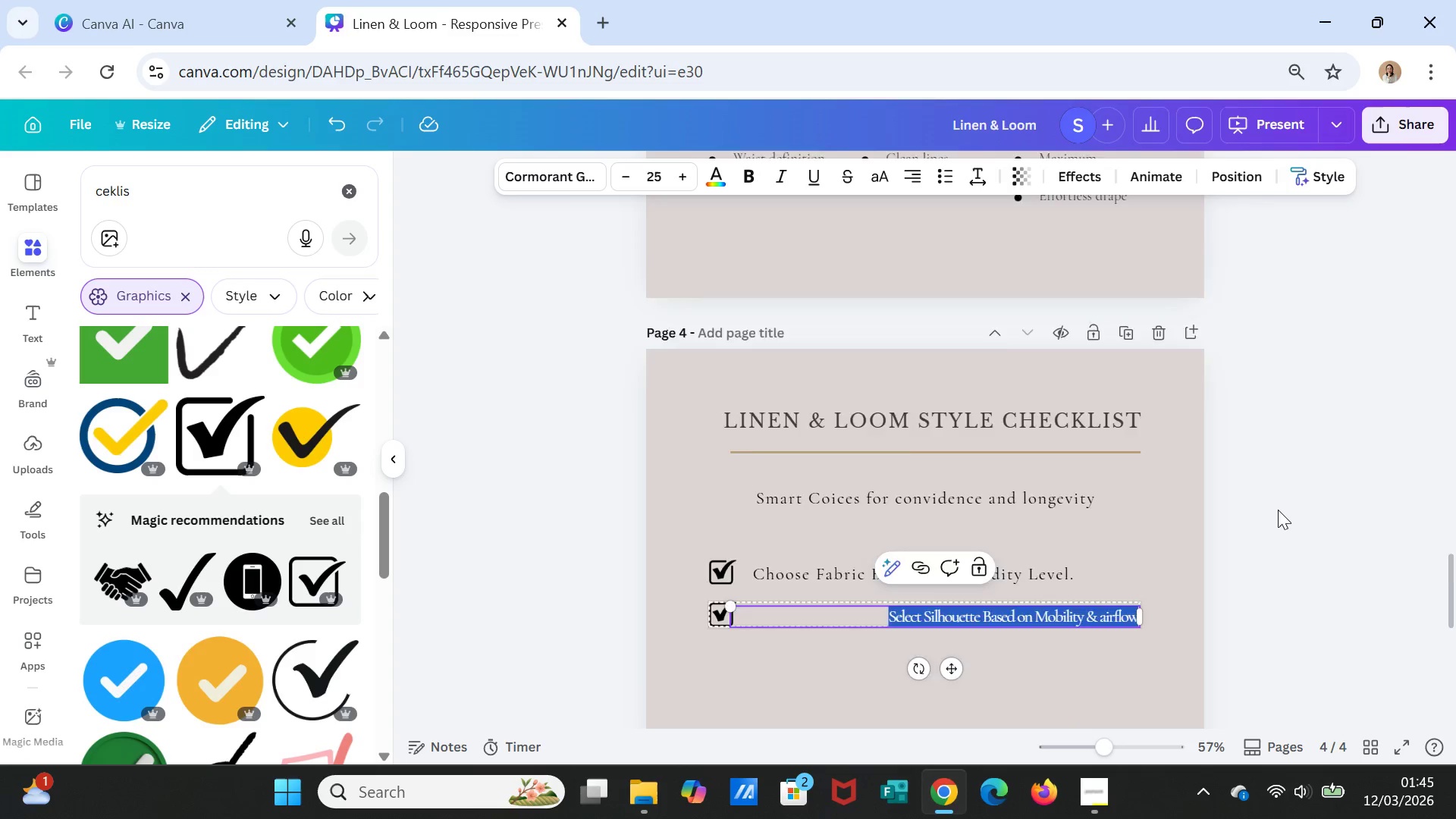 
scroll: coordinate [1278, 513], scroll_direction: down, amount: 2.0
 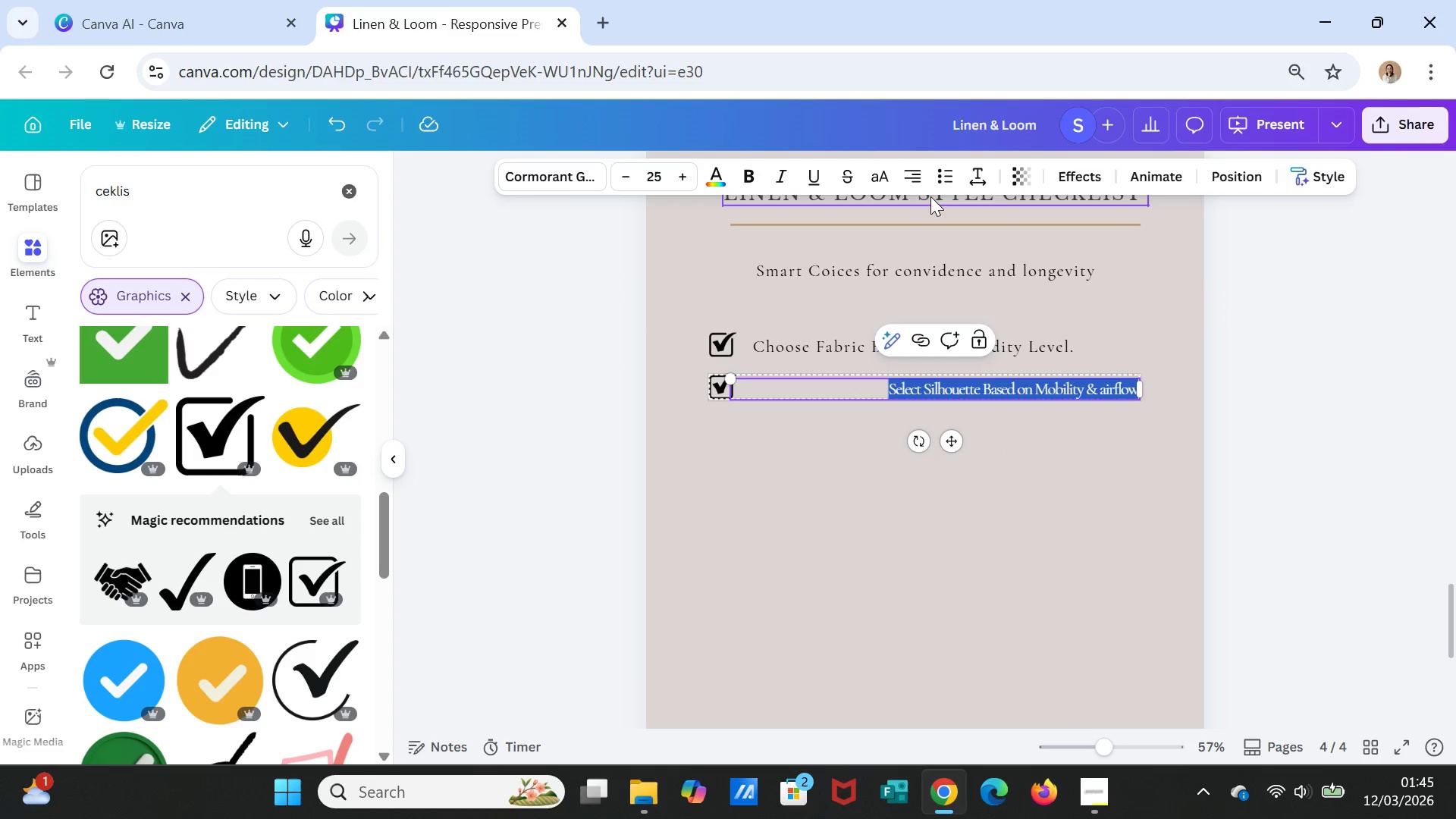 
left_click([910, 172])
 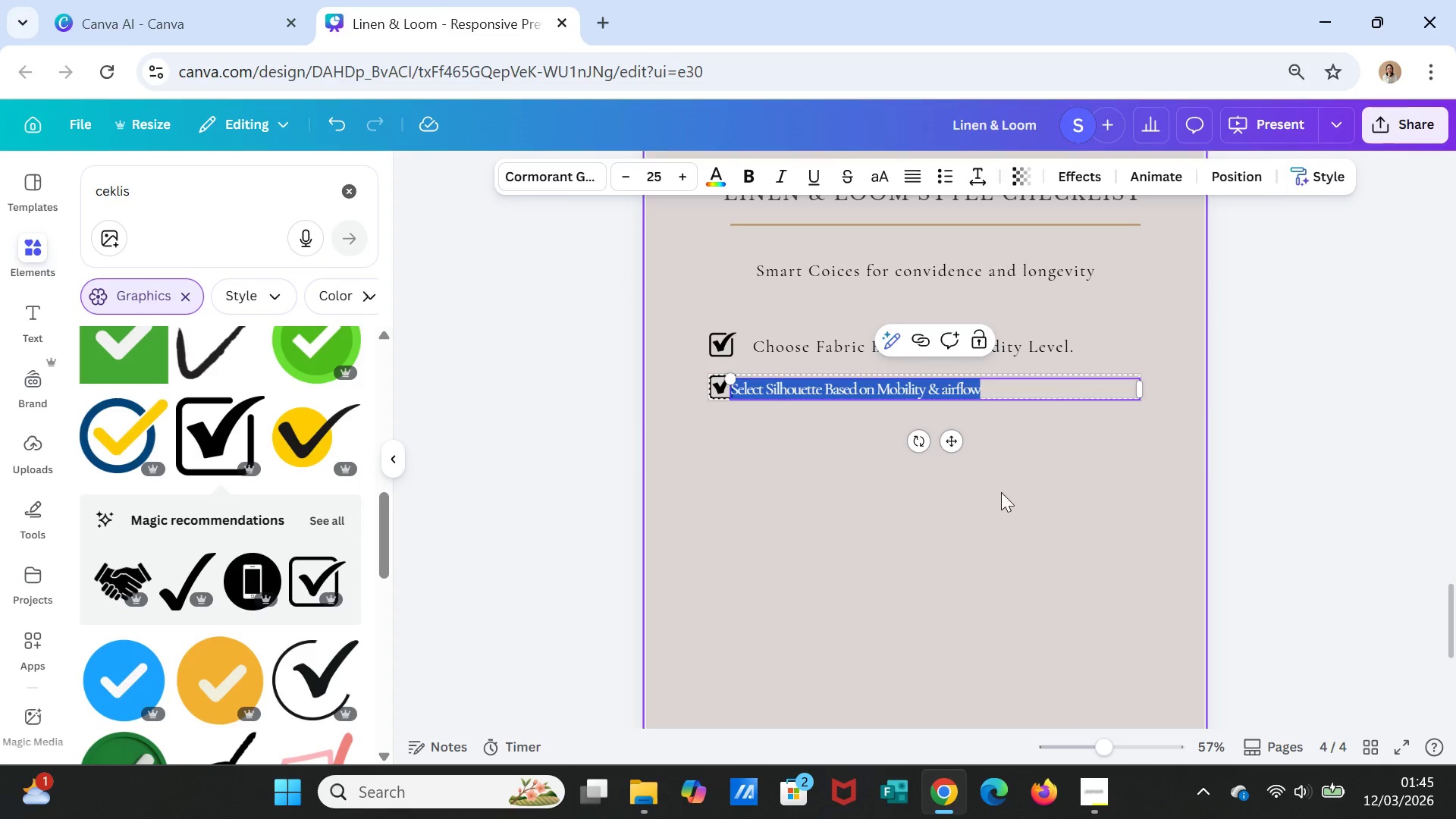 
left_click([987, 535])
 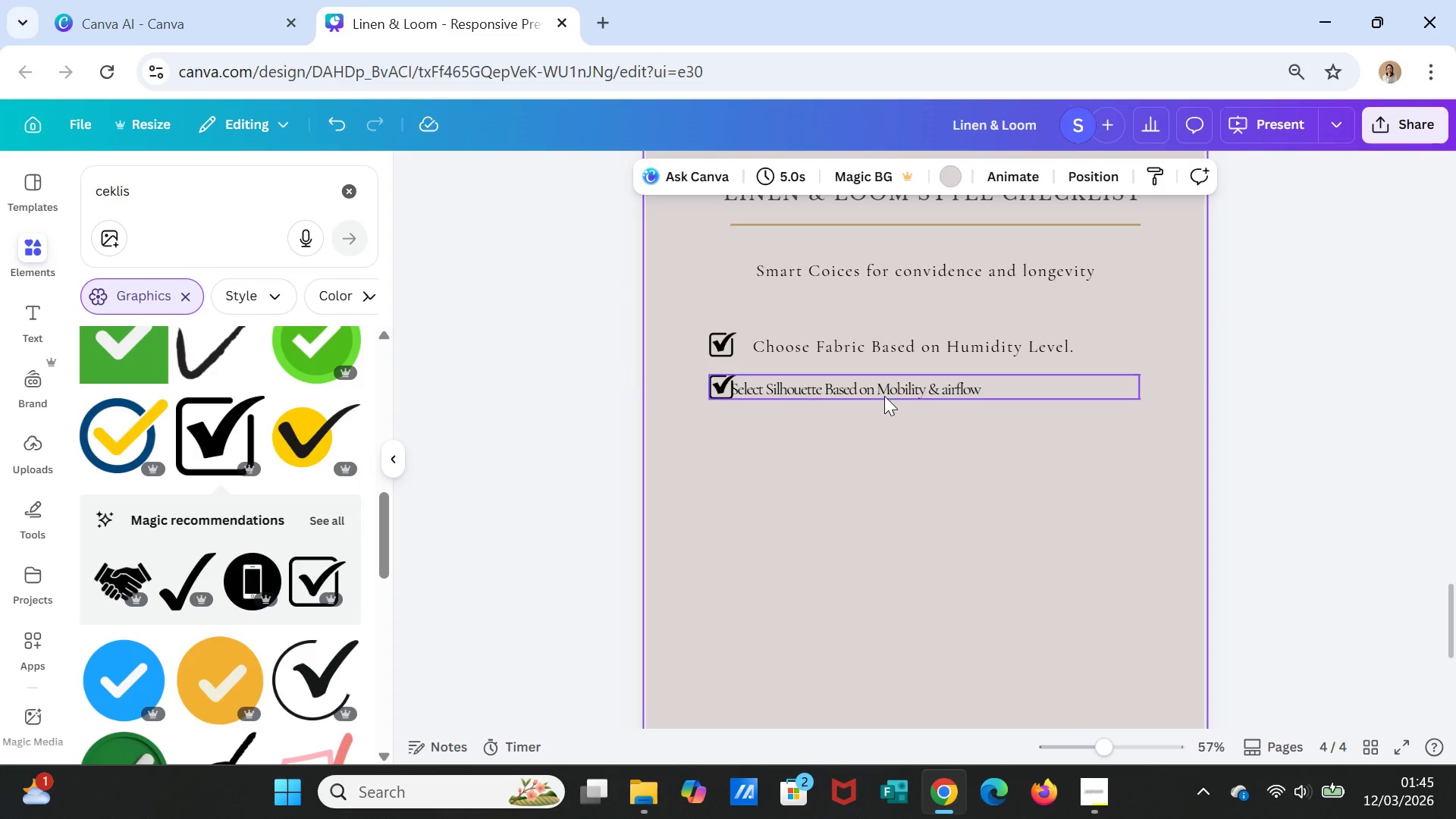 
left_click([884, 396])
 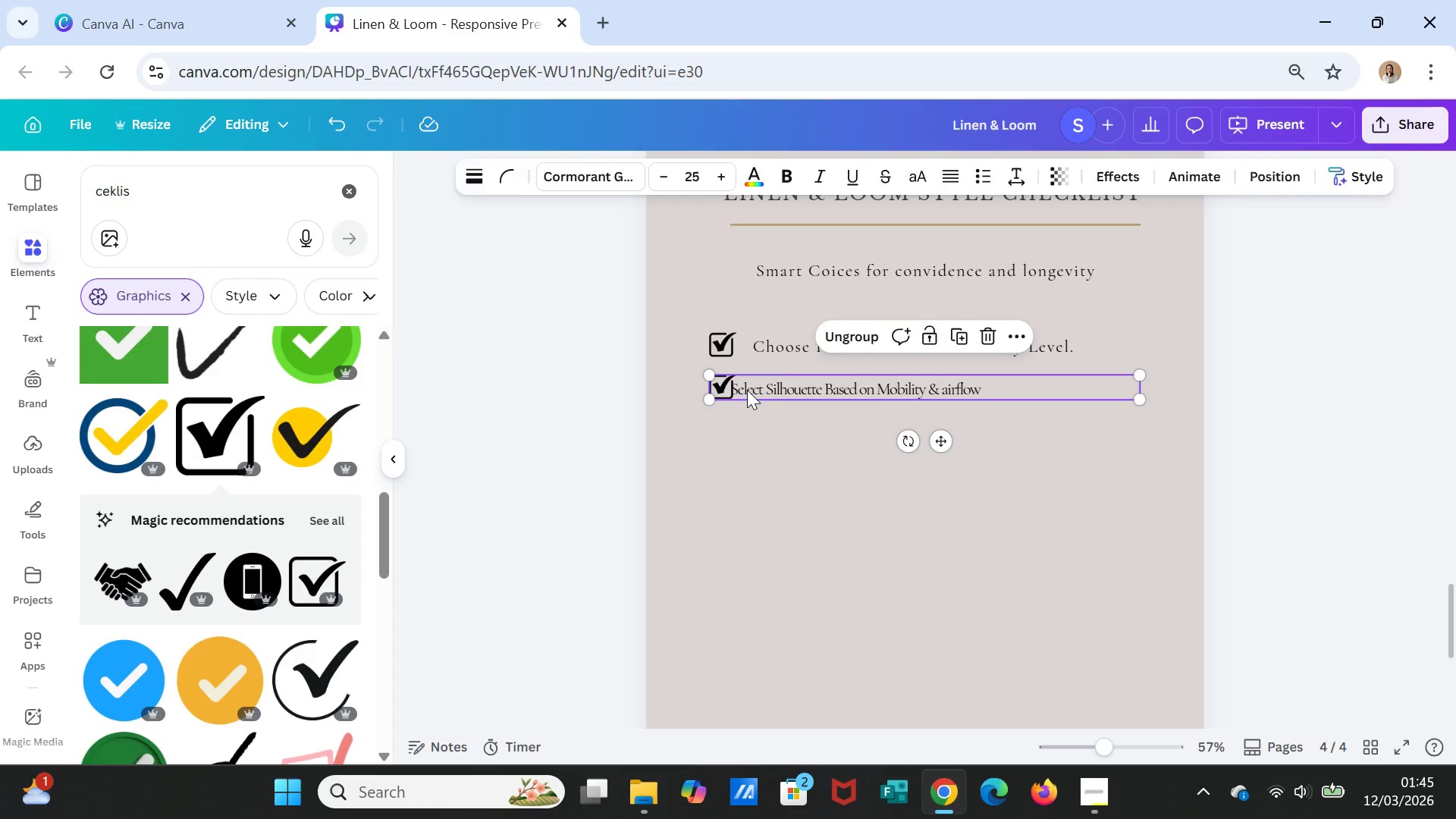 
double_click([747, 390])
 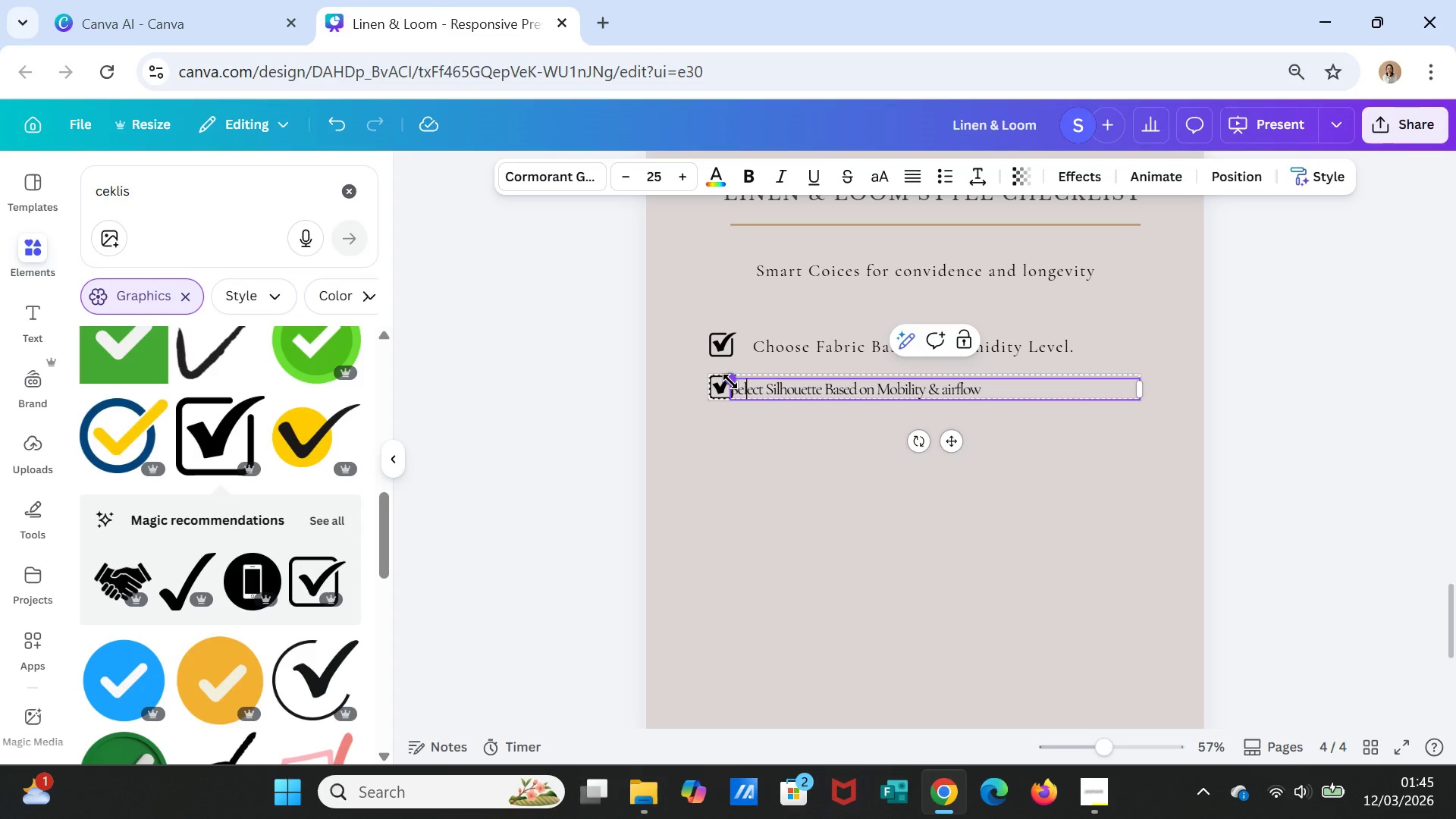 
left_click([730, 381])
 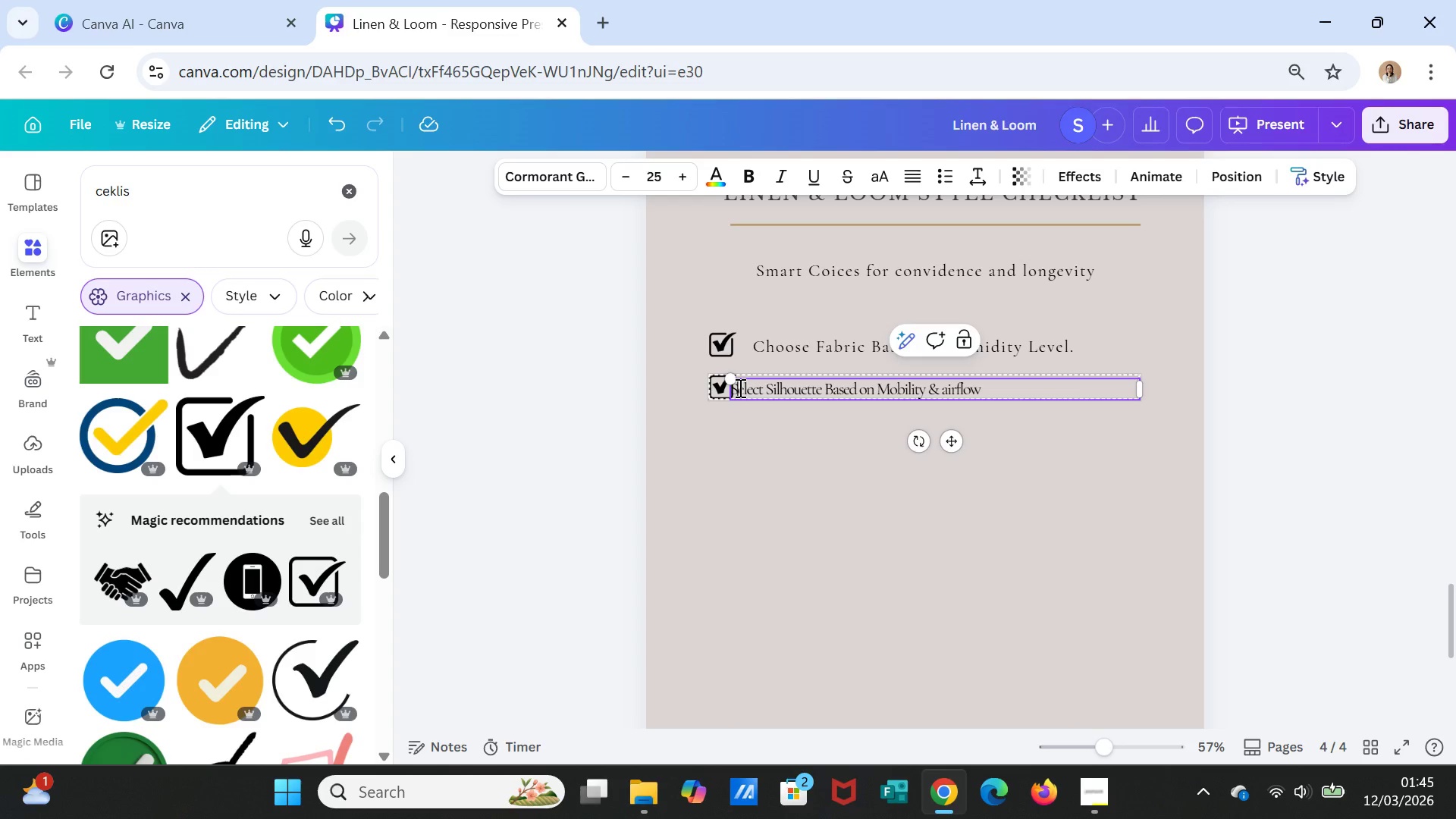 
double_click([739, 388])
 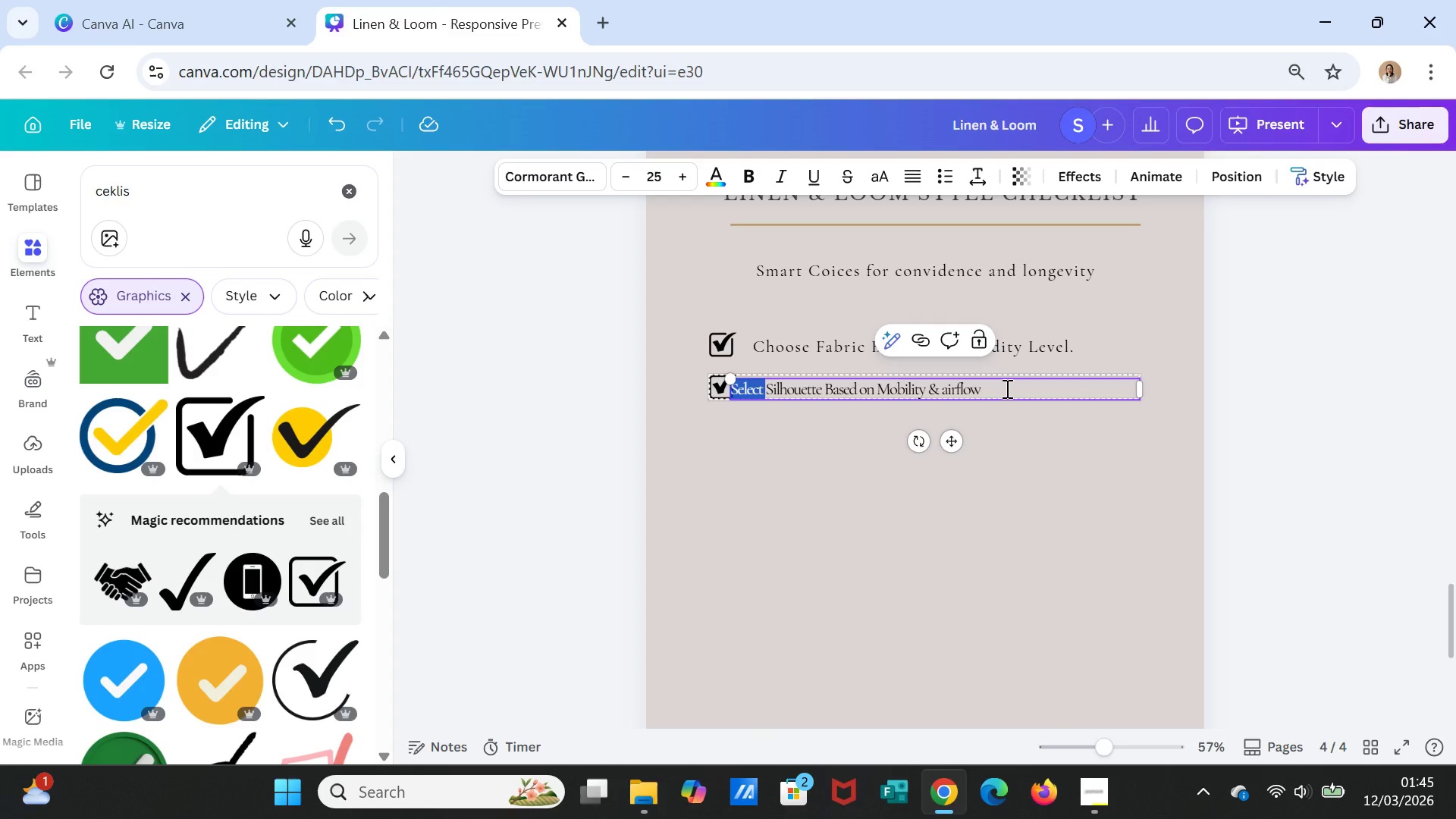 
key(ArrowLeft)
 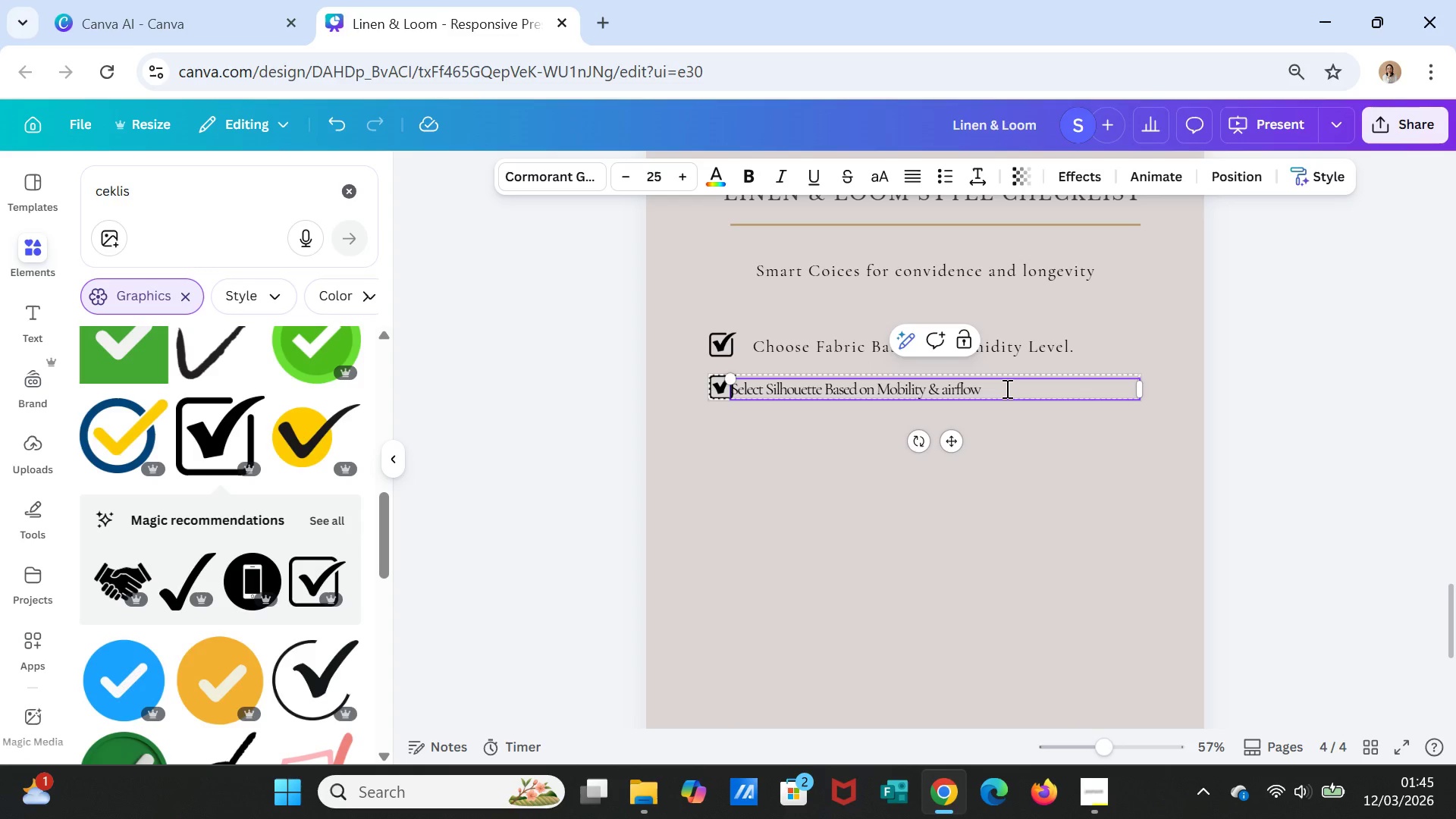 
key(ArrowLeft)
 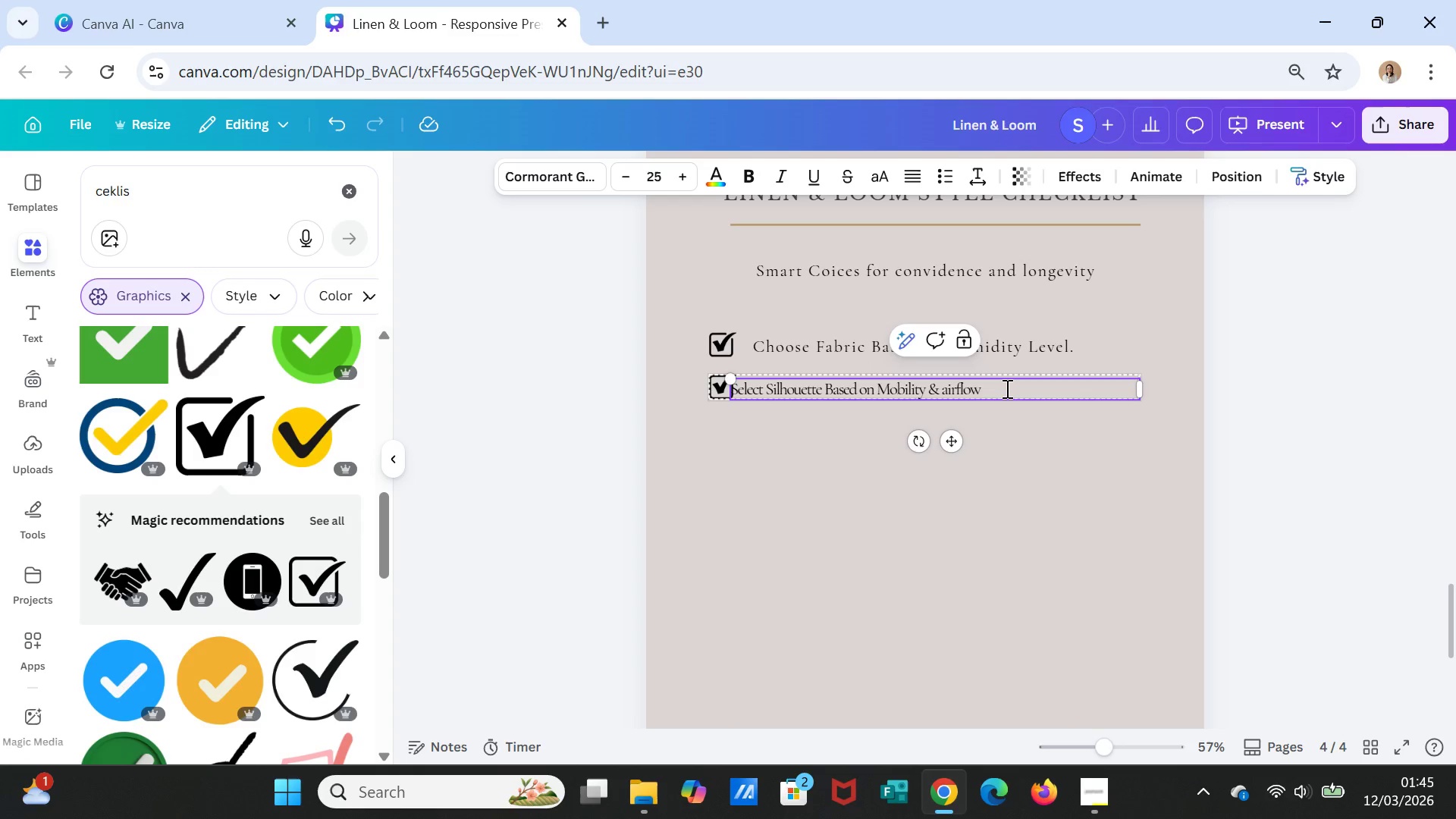 
key(ArrowLeft)
 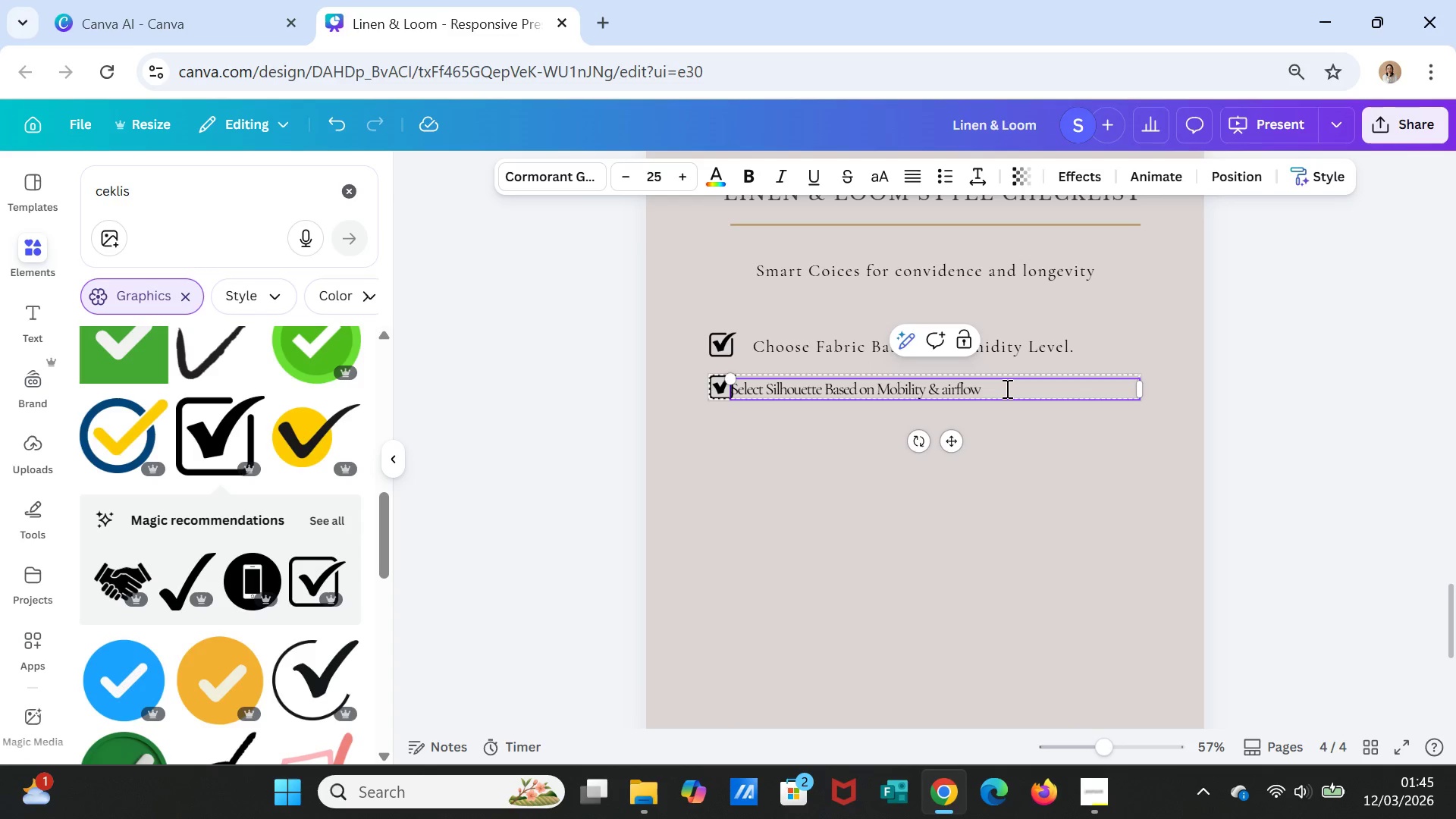 
key(Space)
 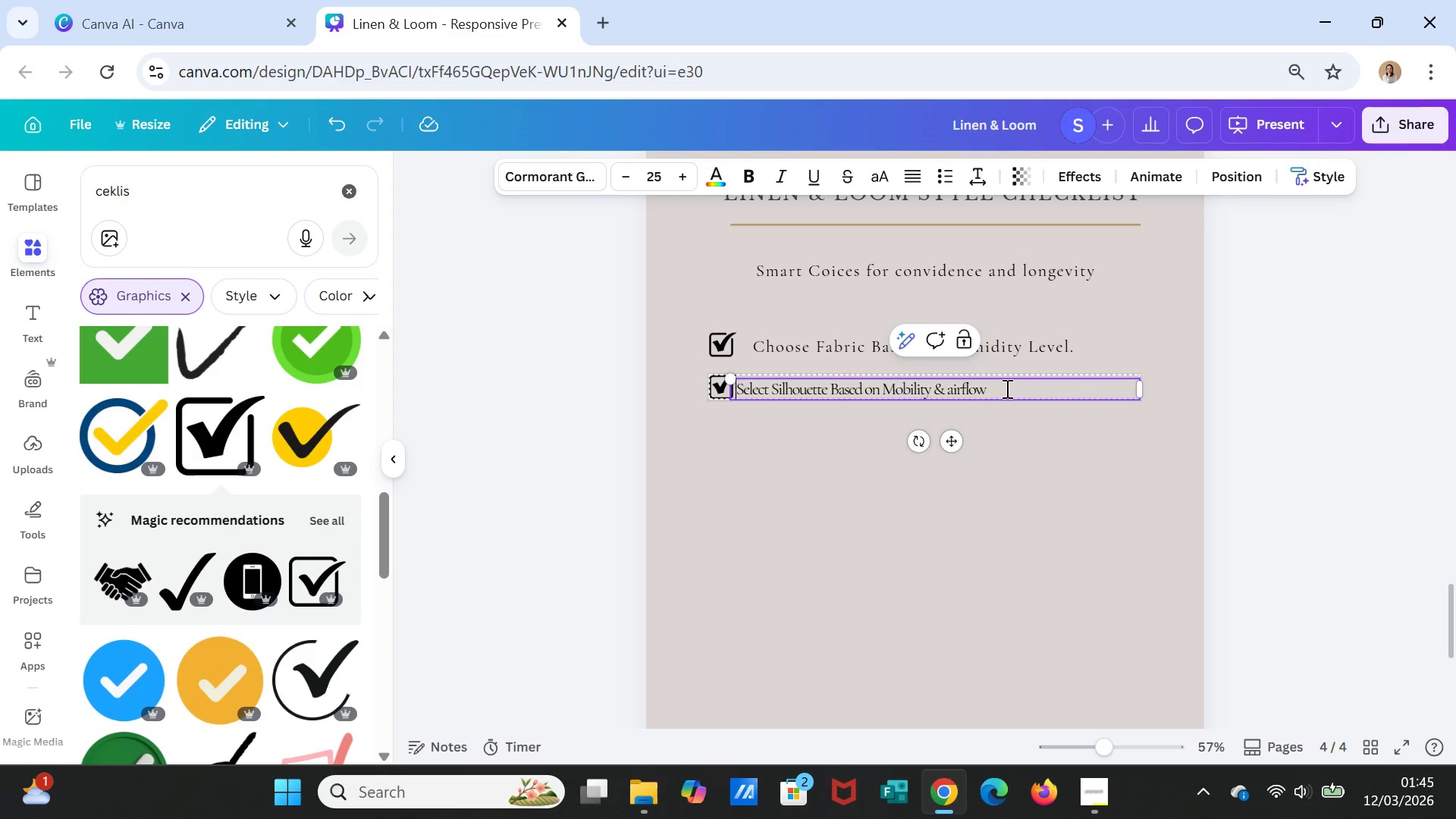 
key(Space)
 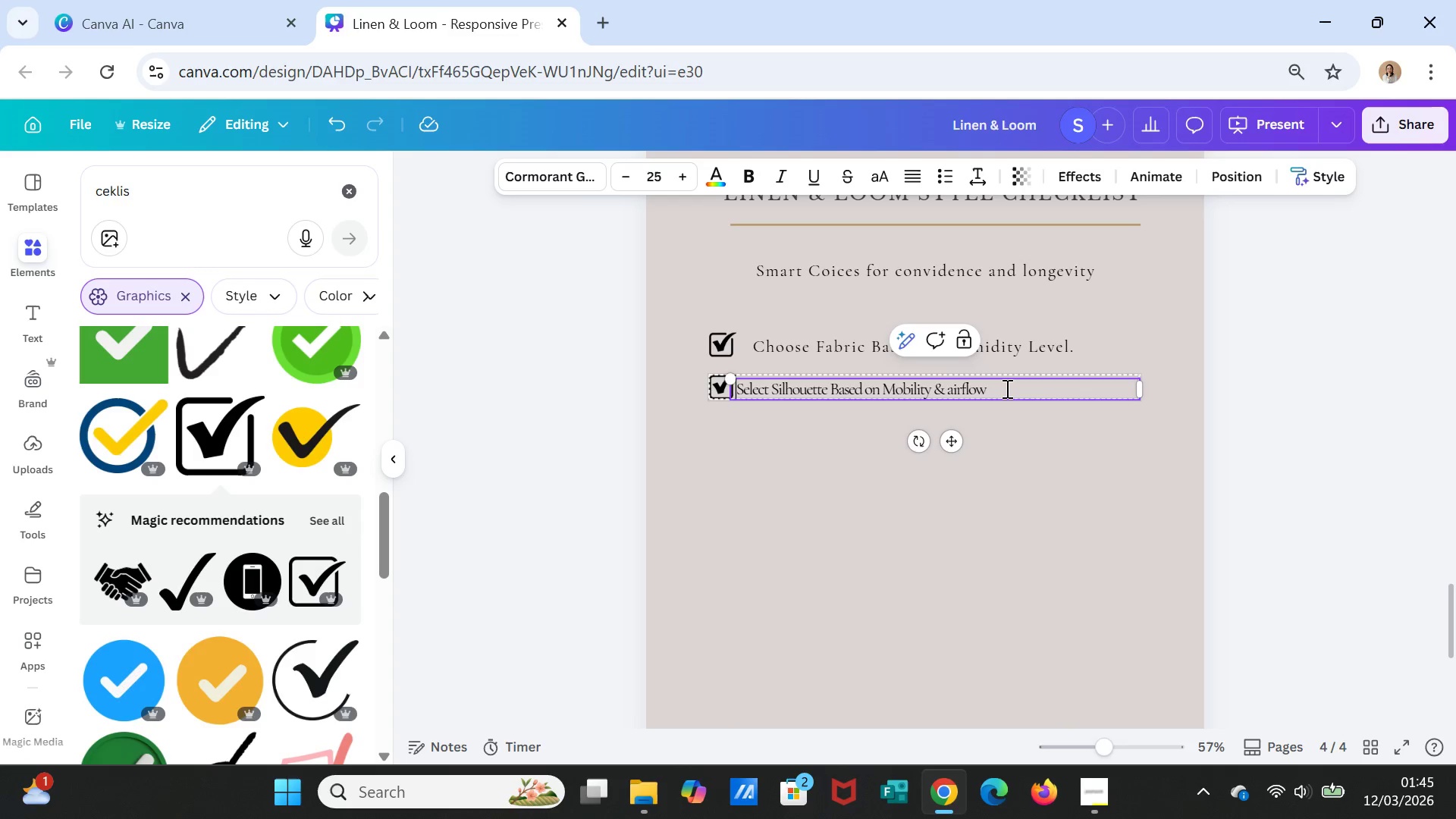 
key(Space)
 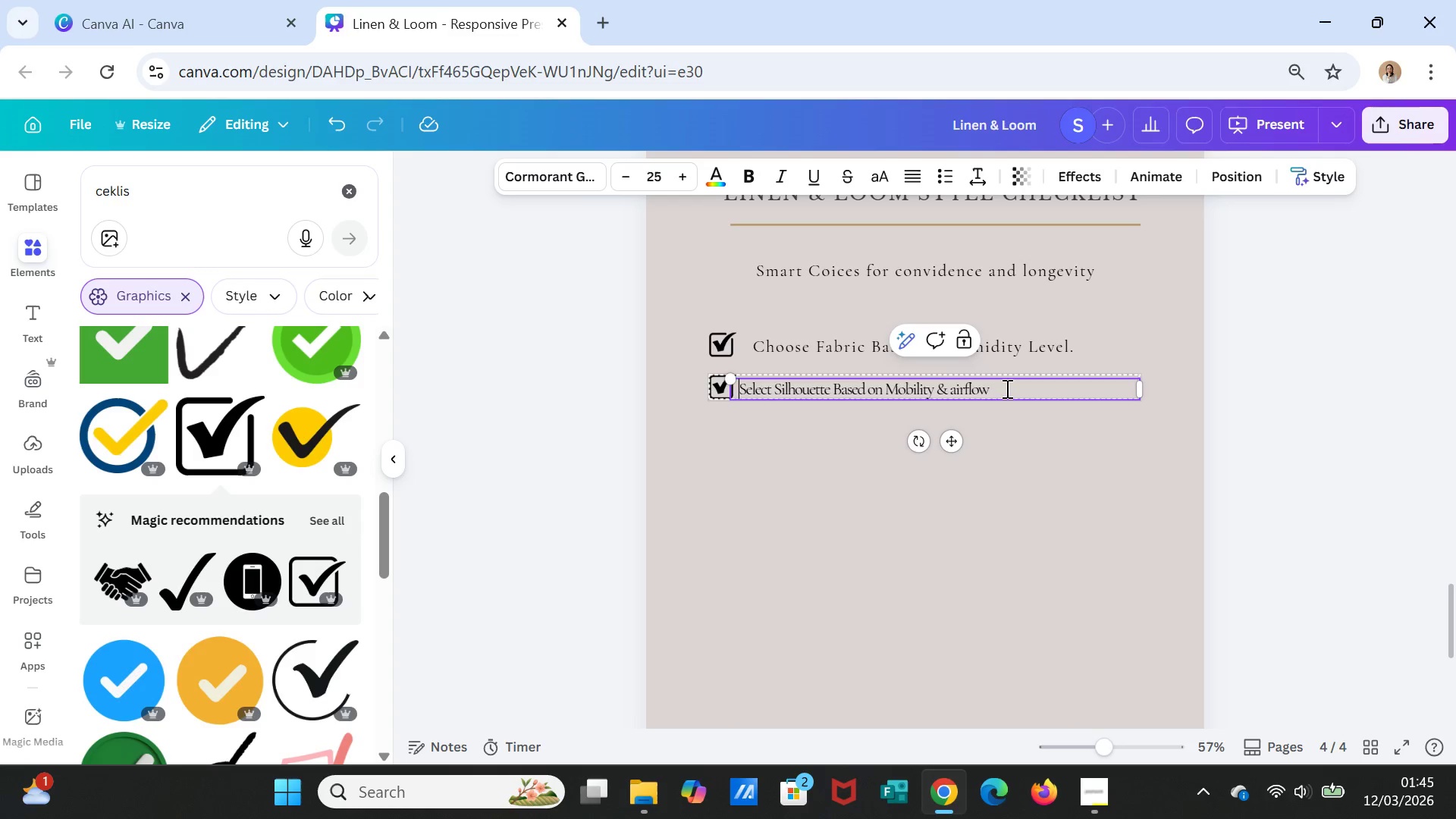 
key(Space)
 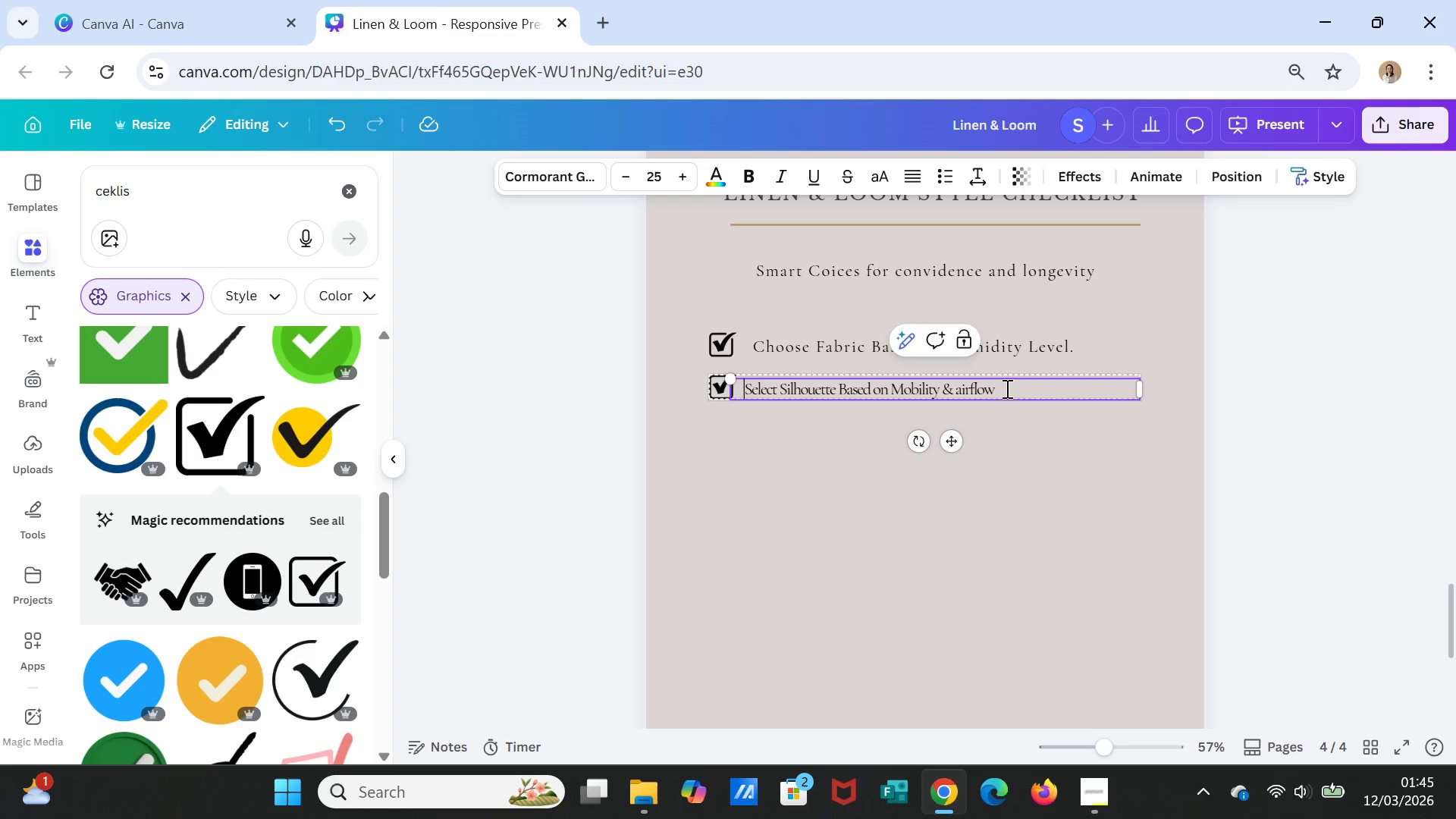 
key(Space)
 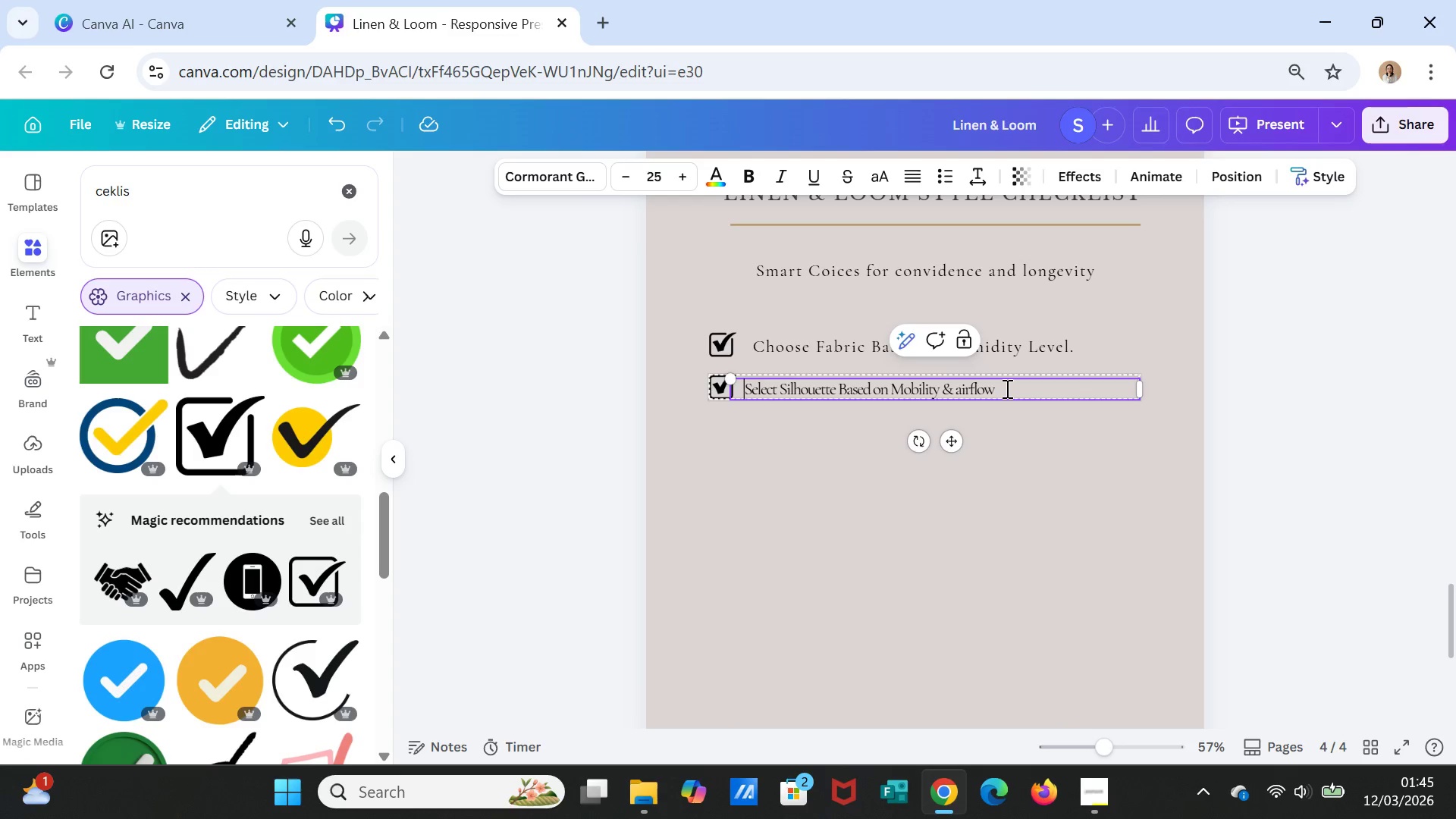 
key(Space)
 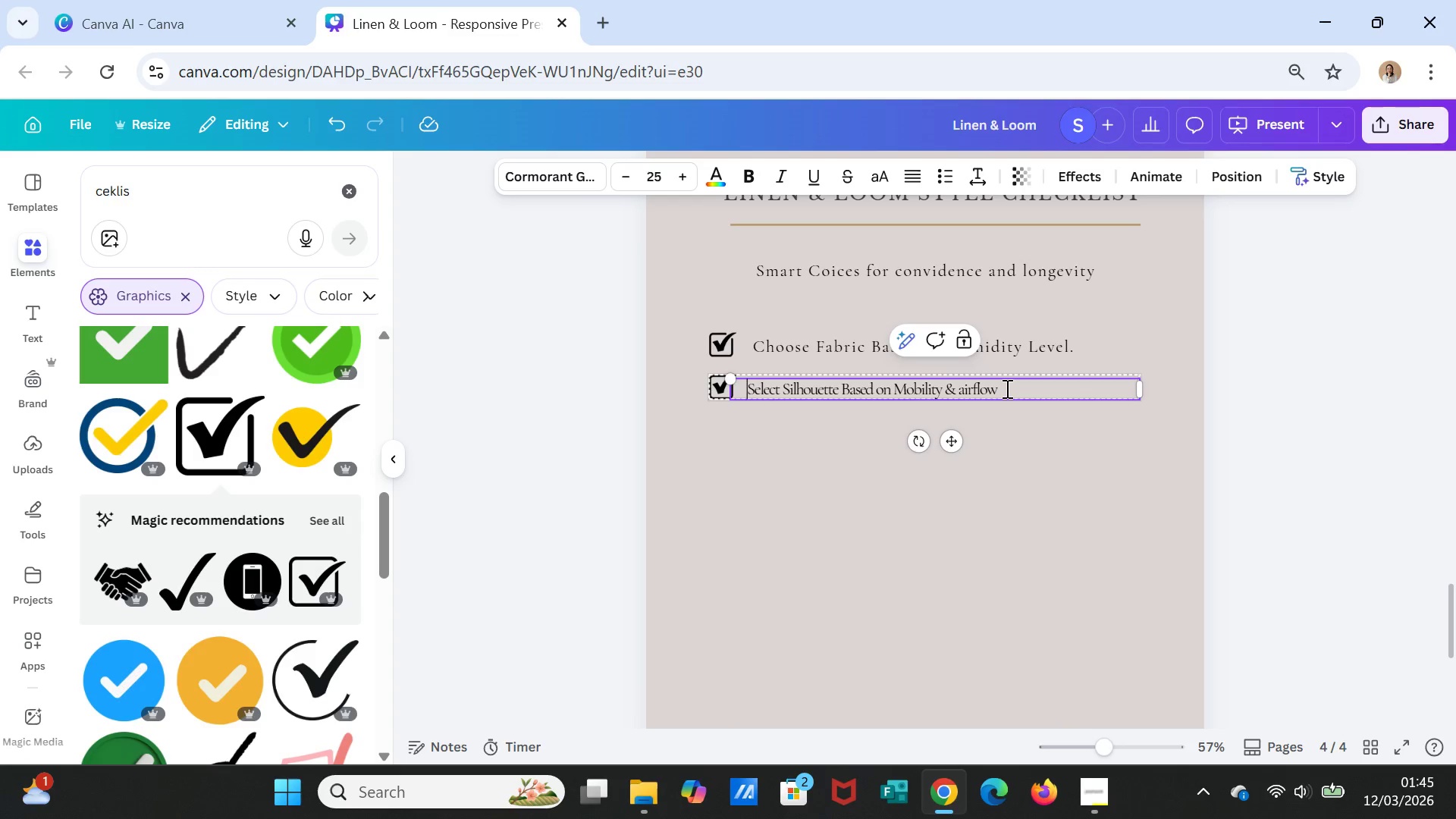 
key(Space)
 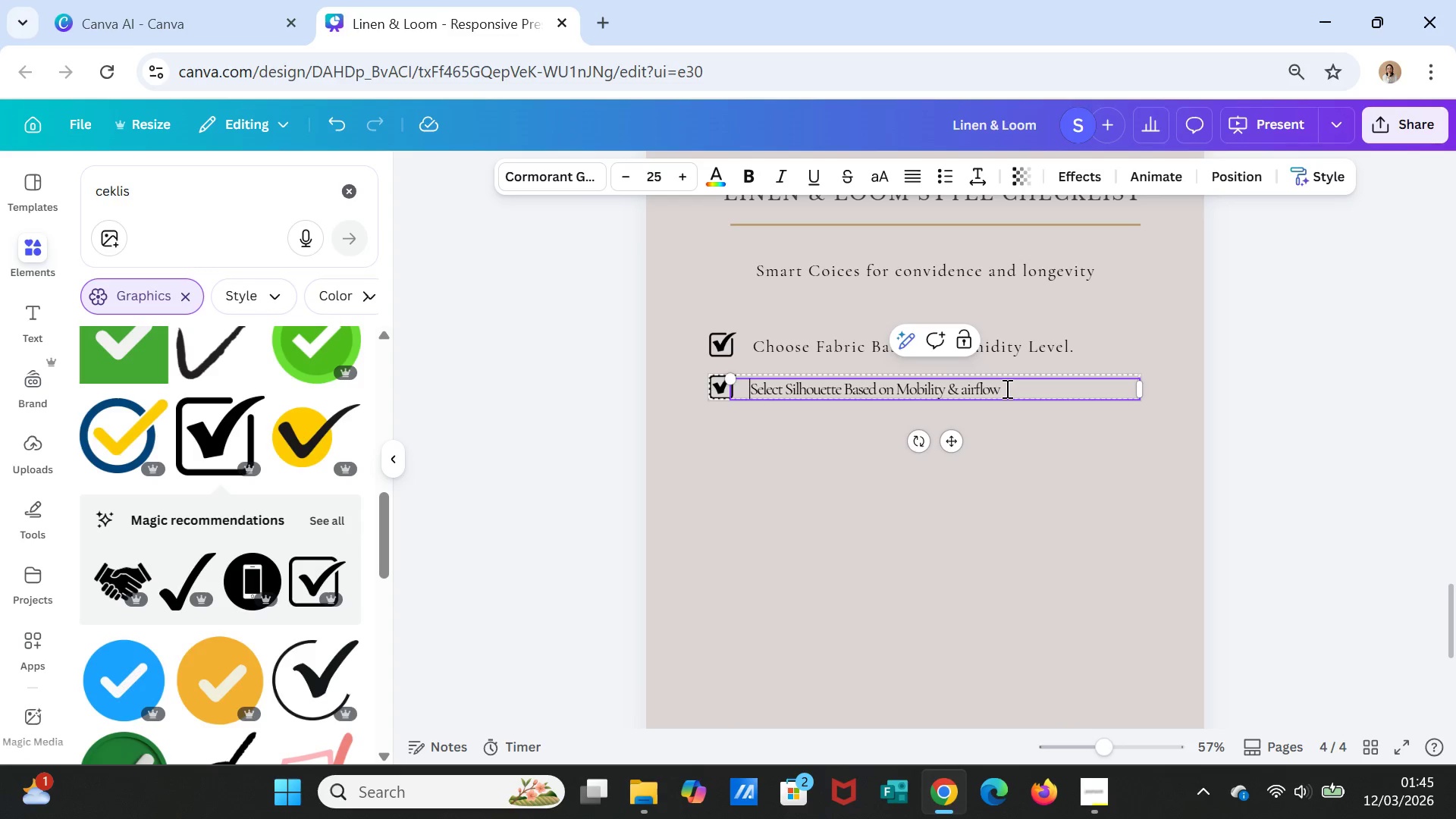 
key(Space)
 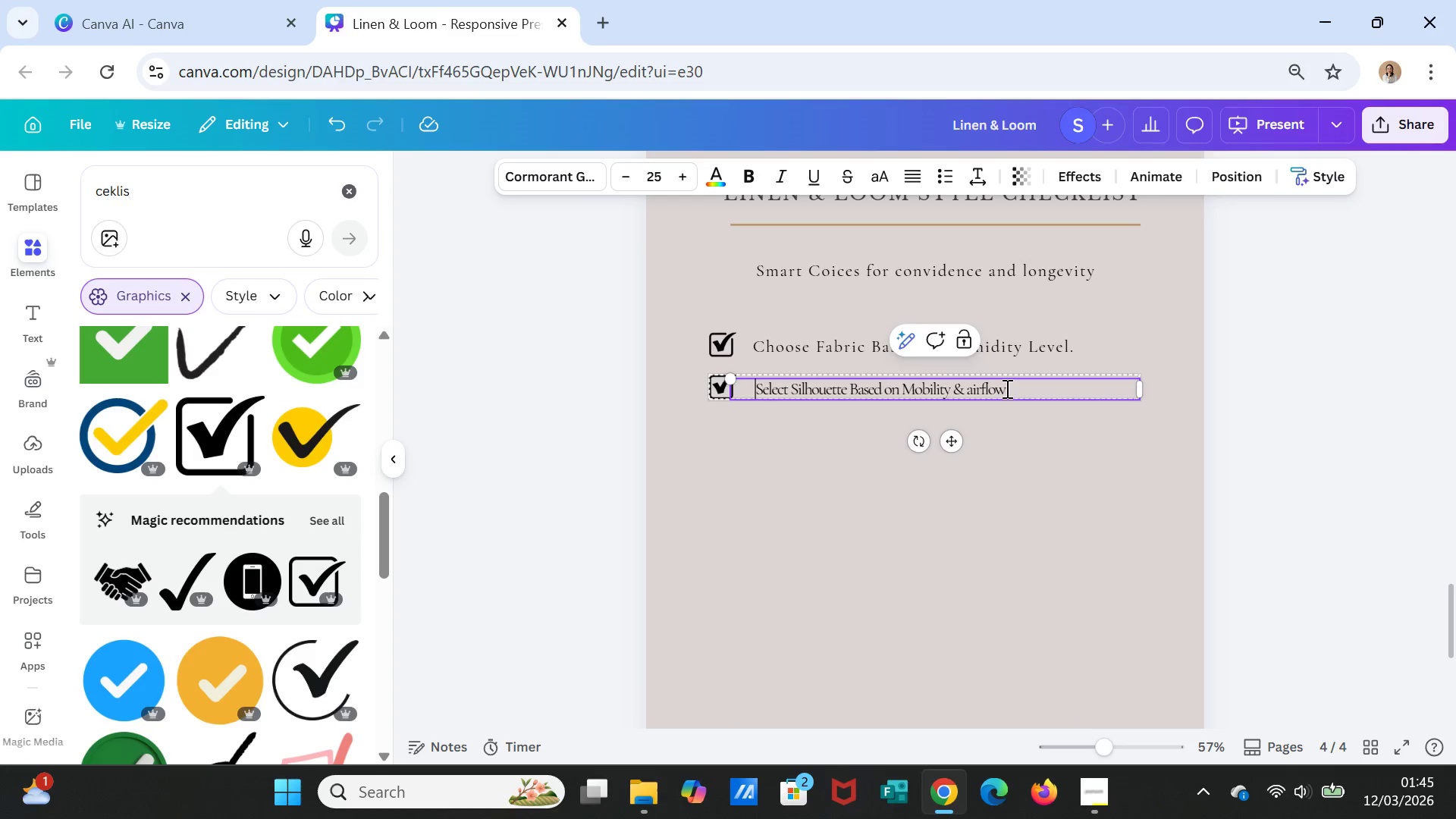 
key(Space)
 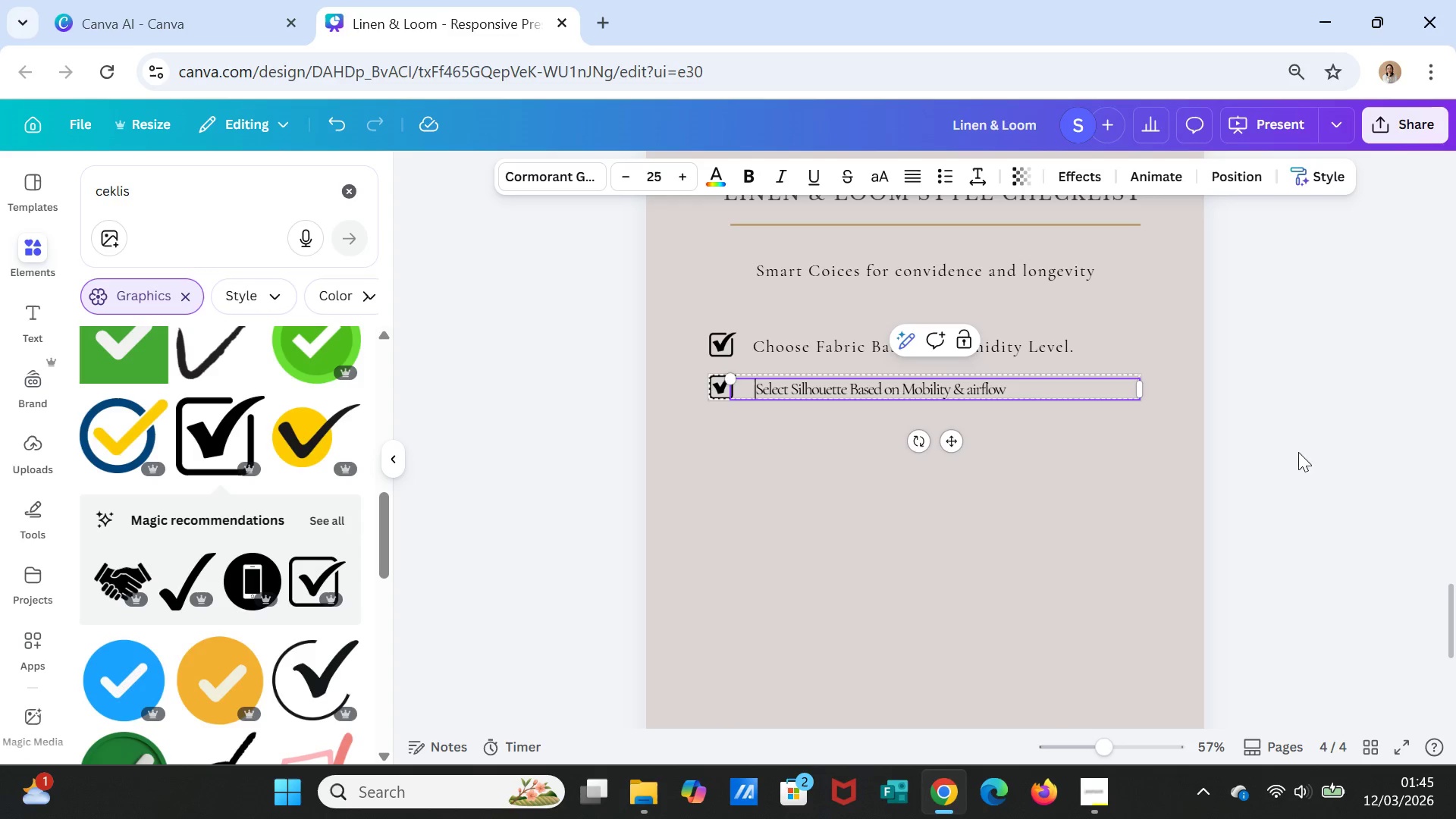 
left_click([1100, 566])
 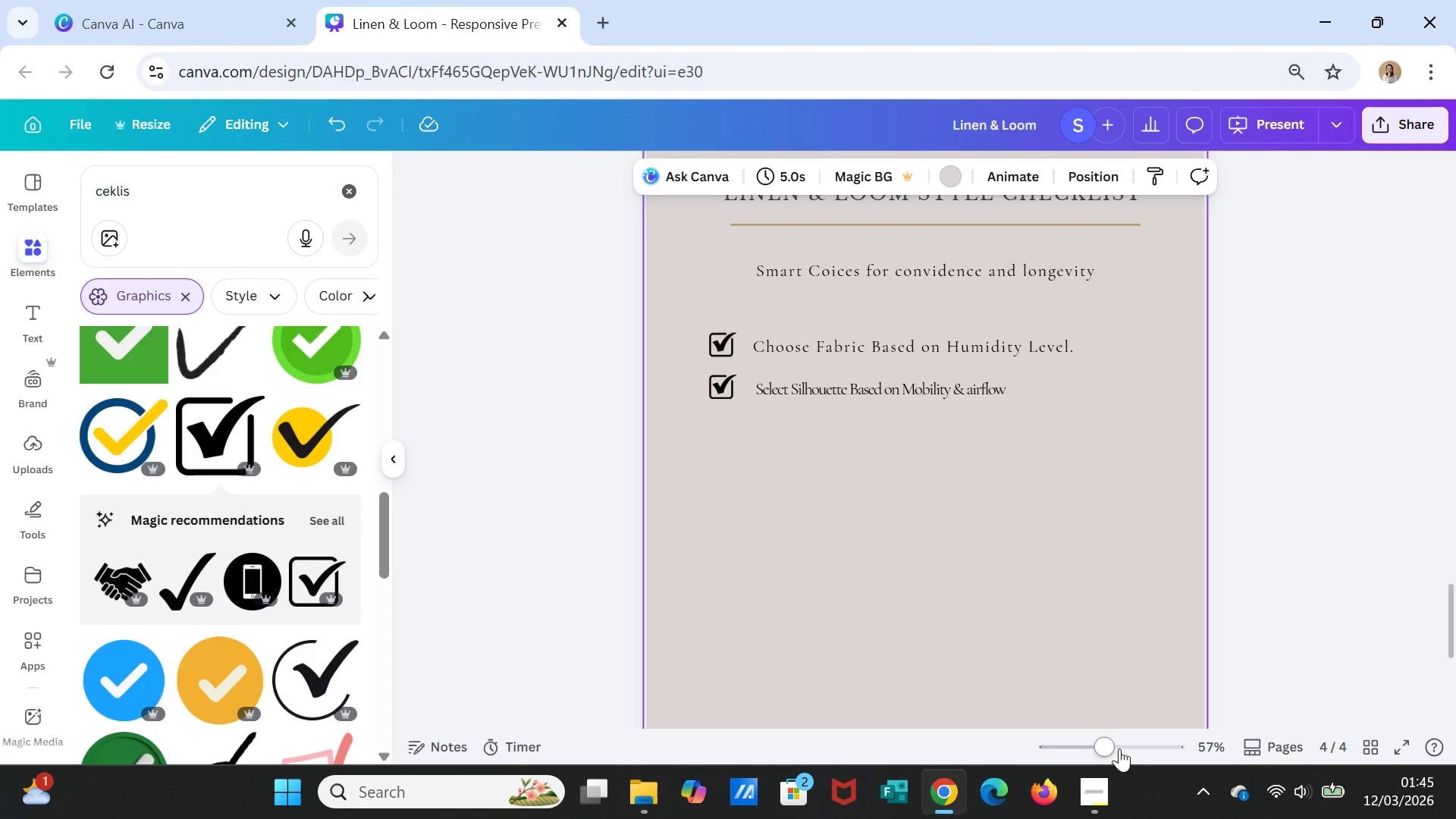 
left_click_drag(start_coordinate=[1119, 748], to_coordinate=[1122, 739])
 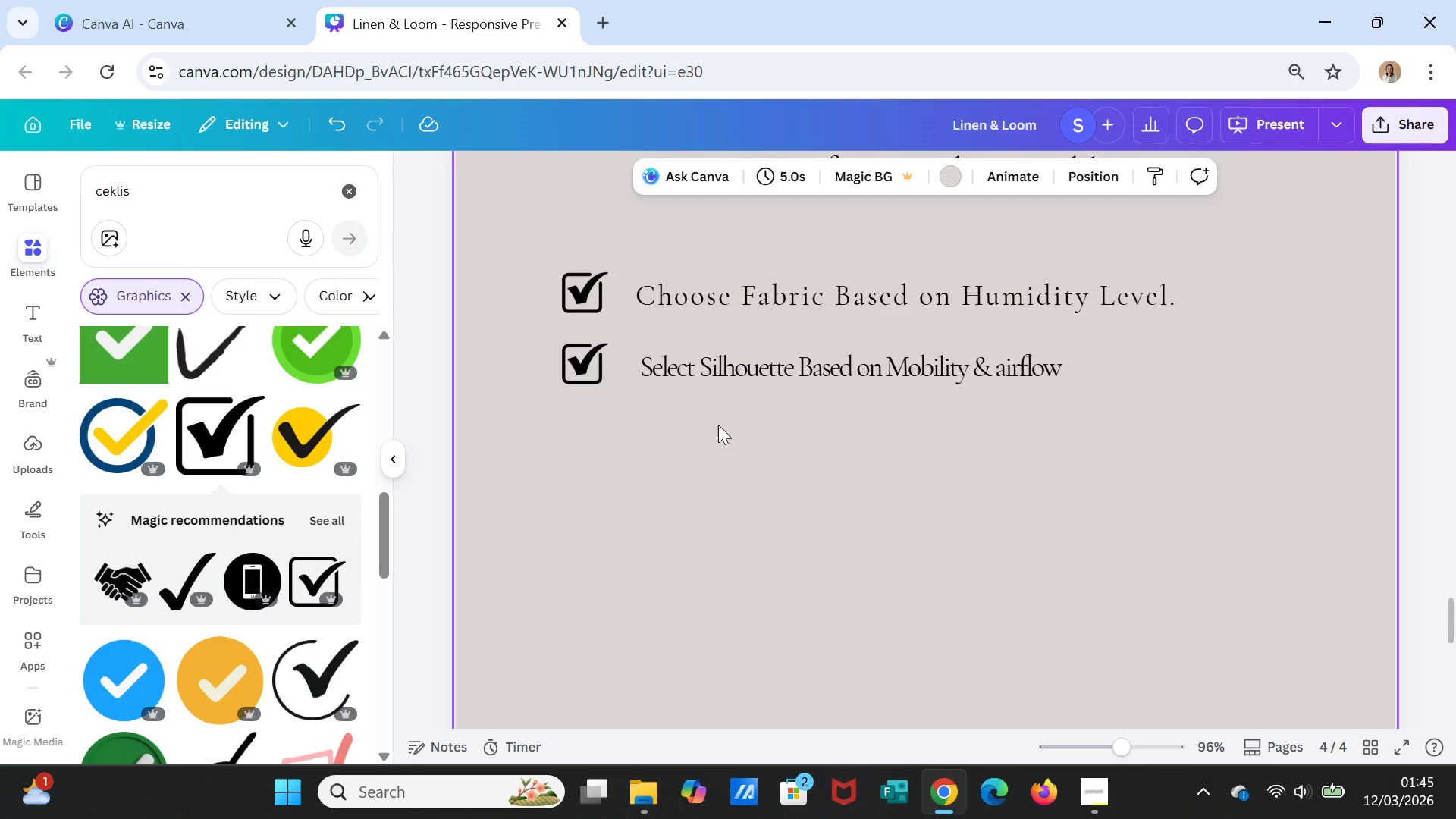 
left_click([657, 373])
 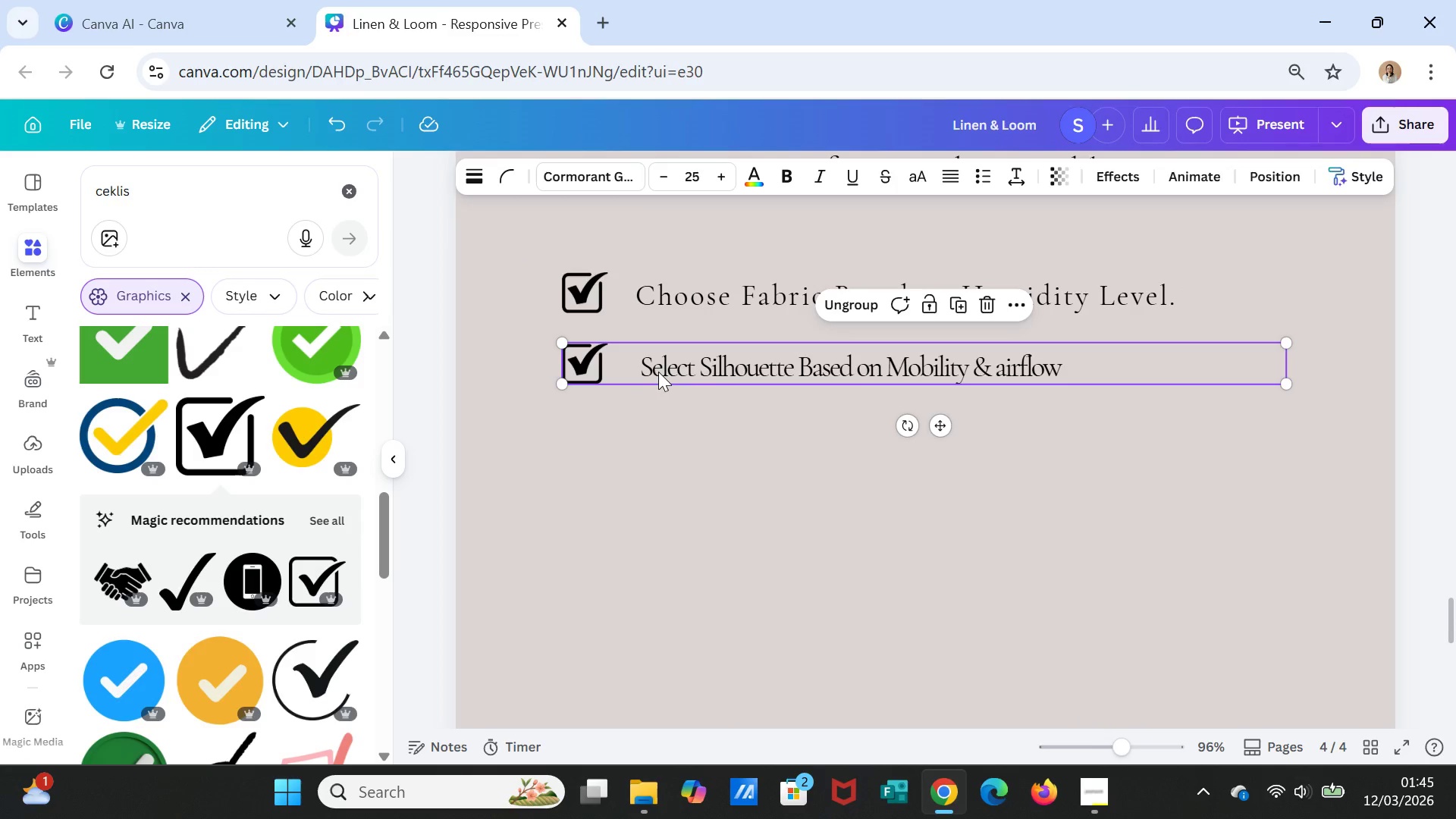 
key(Control+C)
 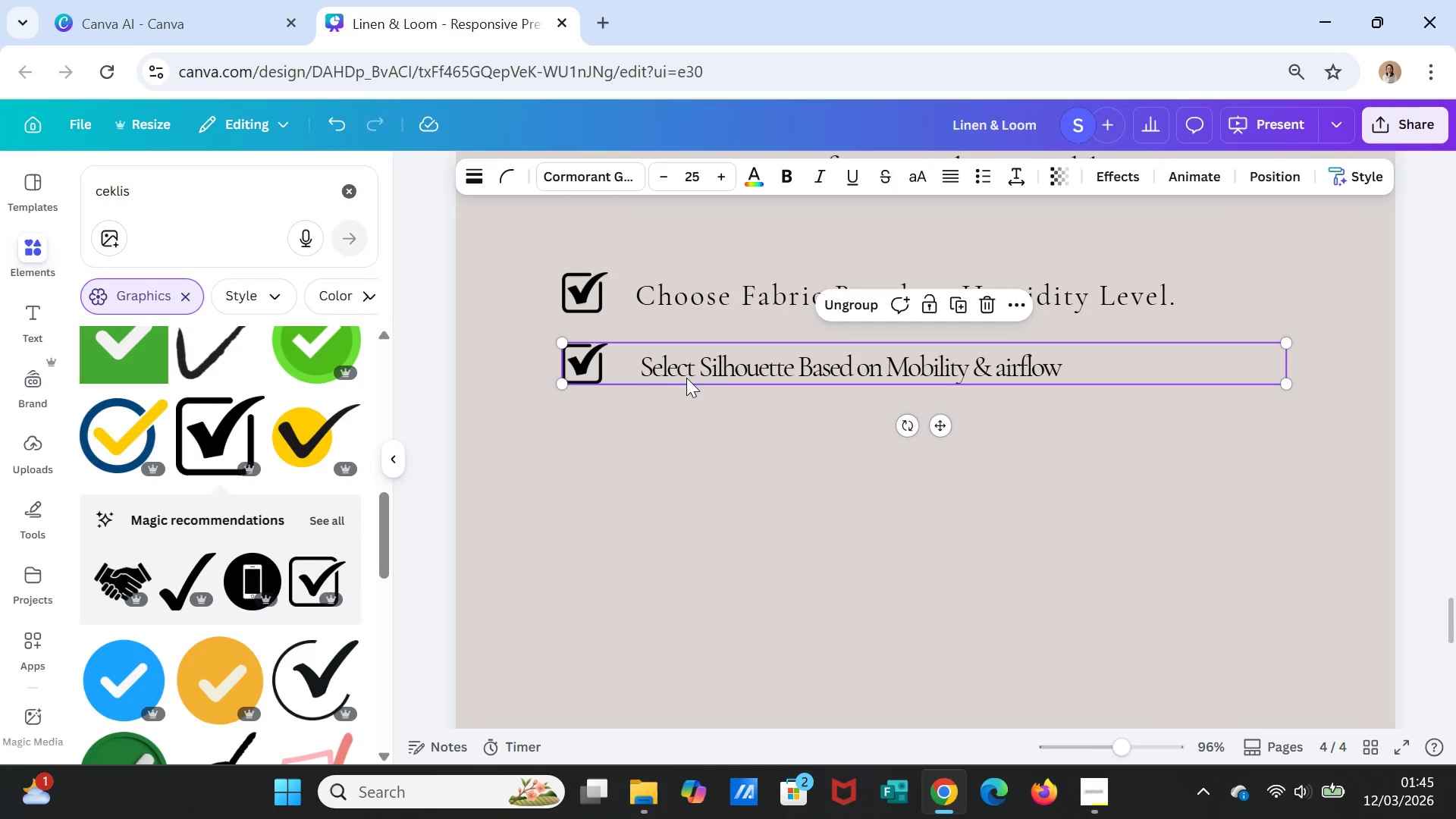 
key(Control+V)
 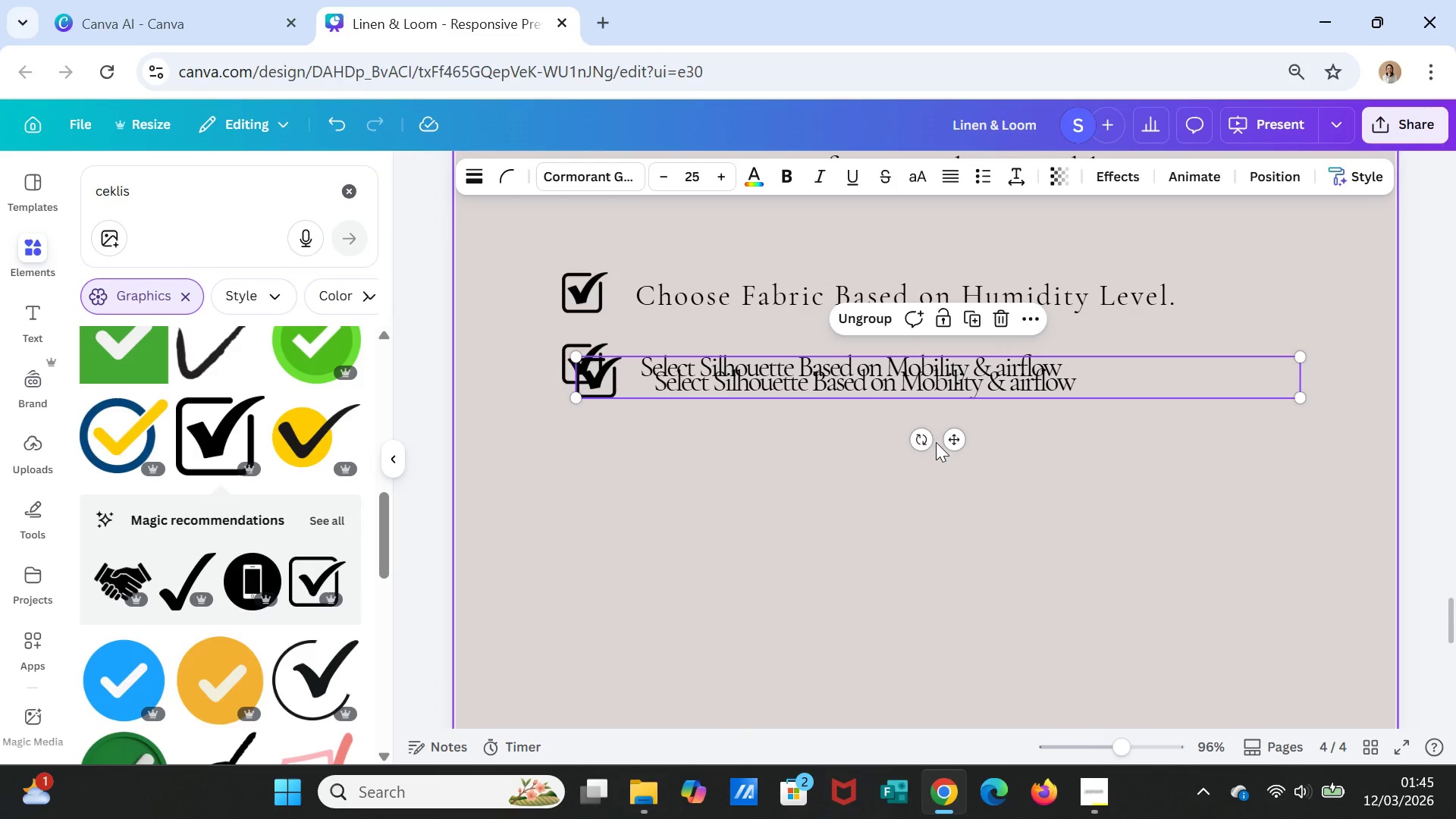 
left_click_drag(start_coordinate=[949, 439], to_coordinate=[932, 494])
 